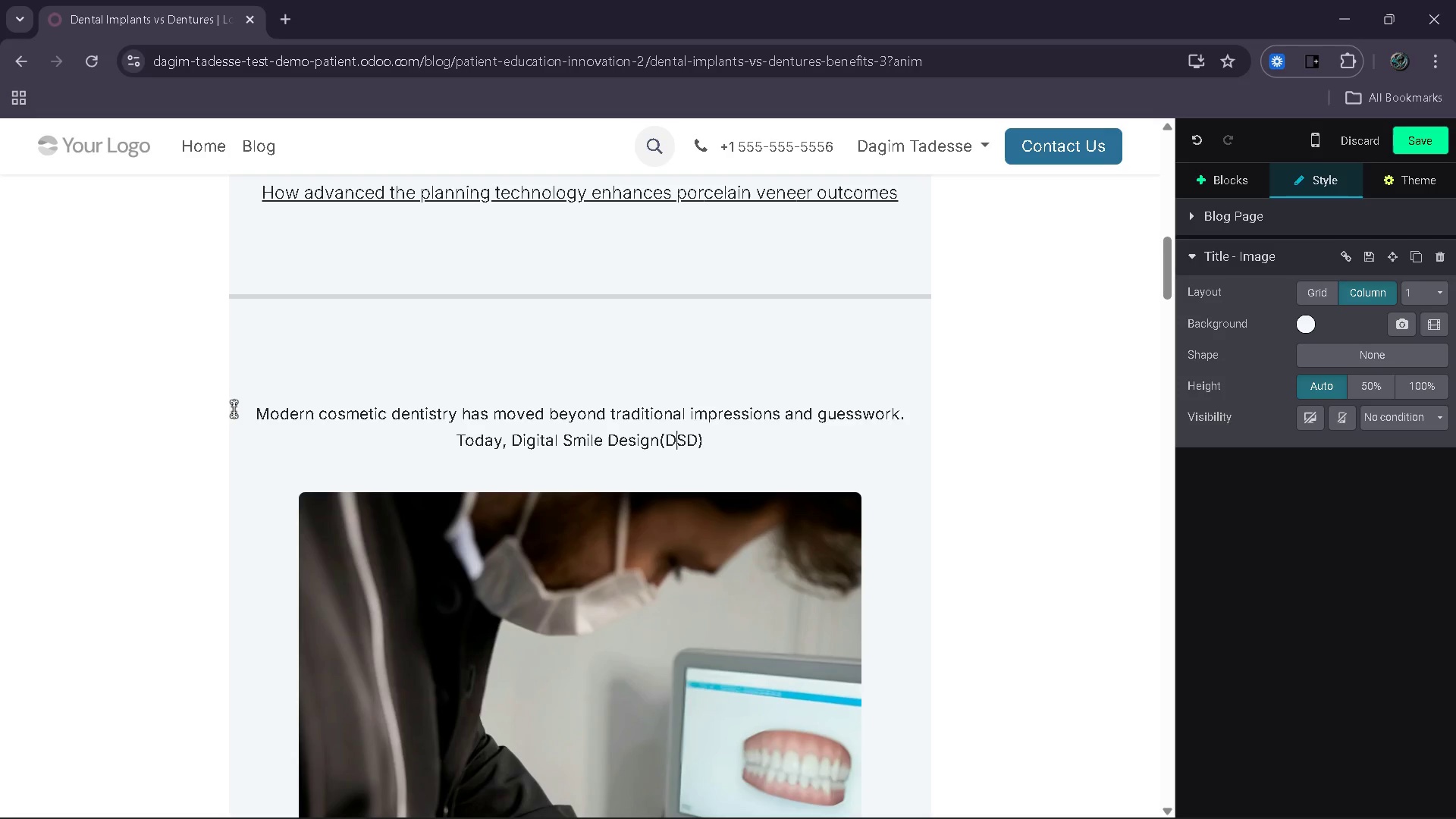 
key(ArrowLeft)
 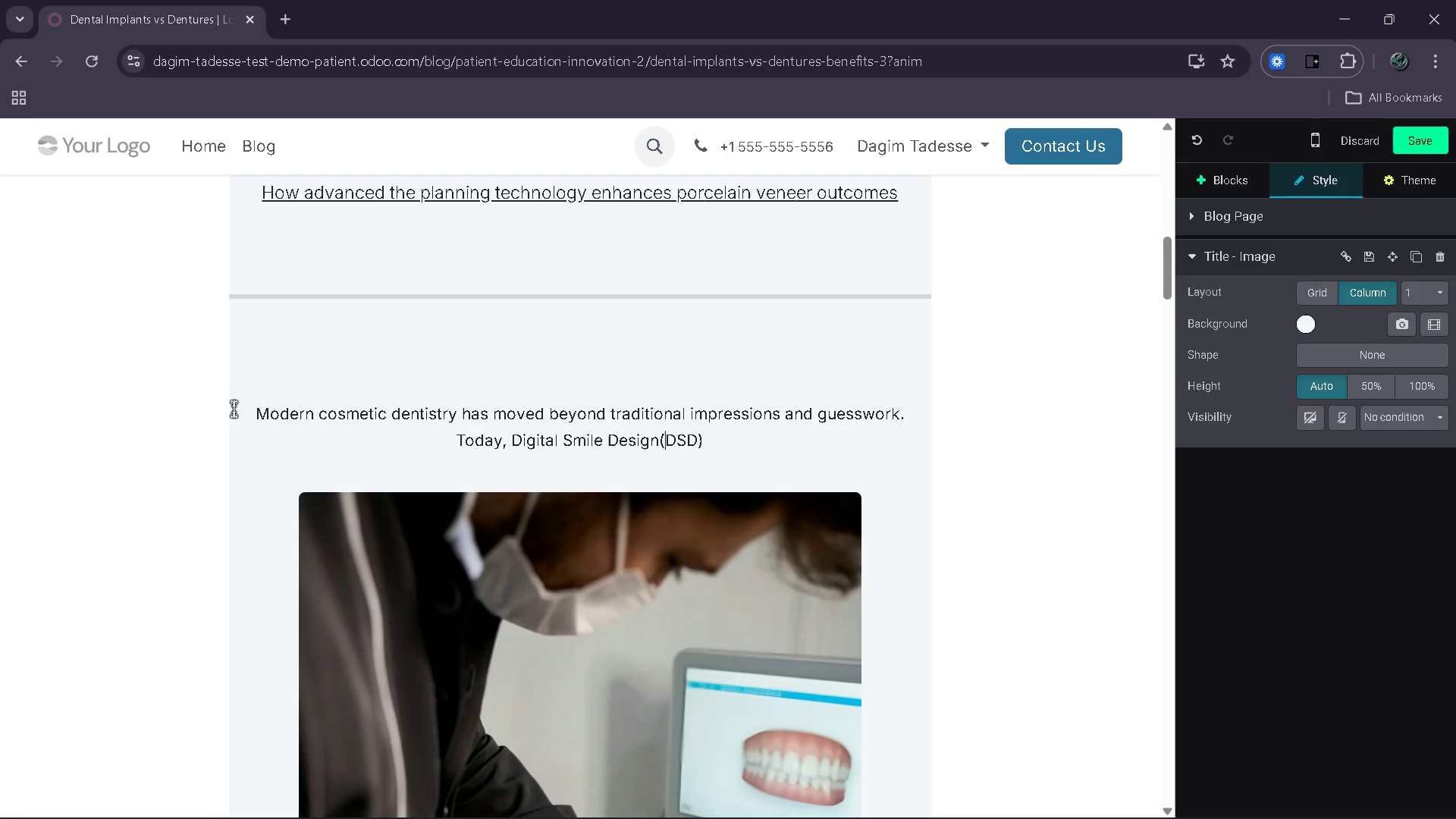 
key(ArrowLeft)
 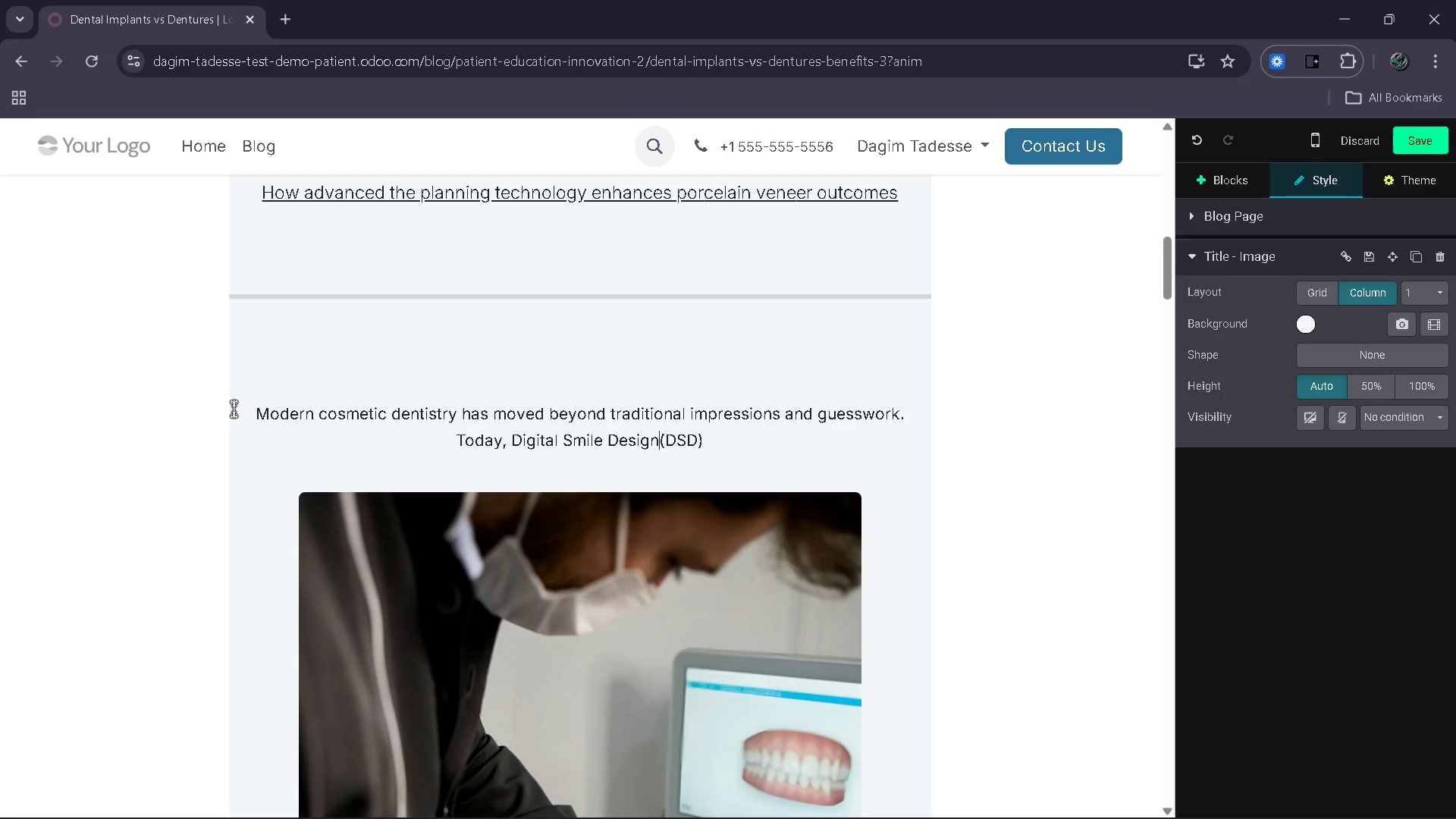 
key(ArrowLeft)
 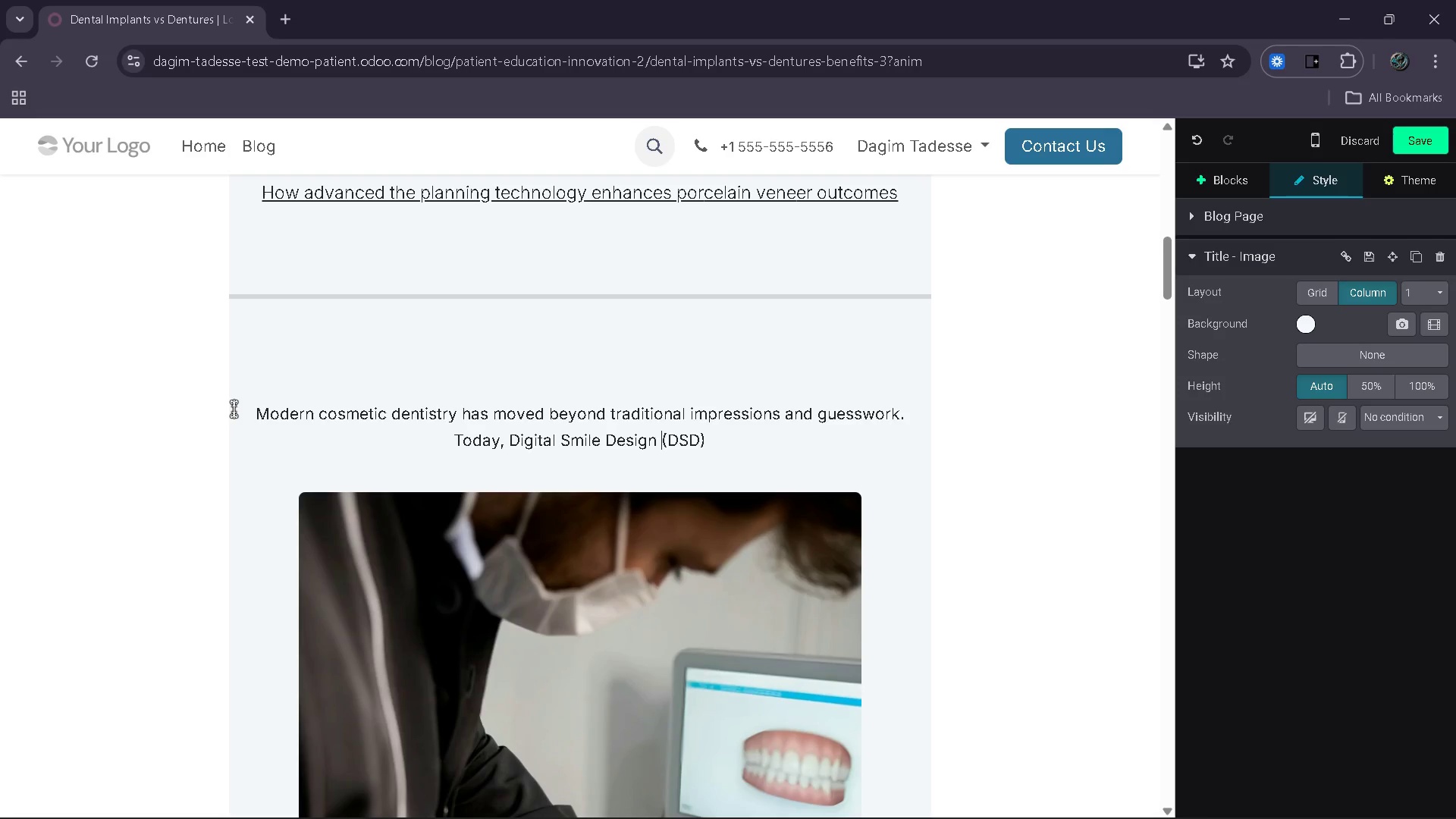 
key(Space)
 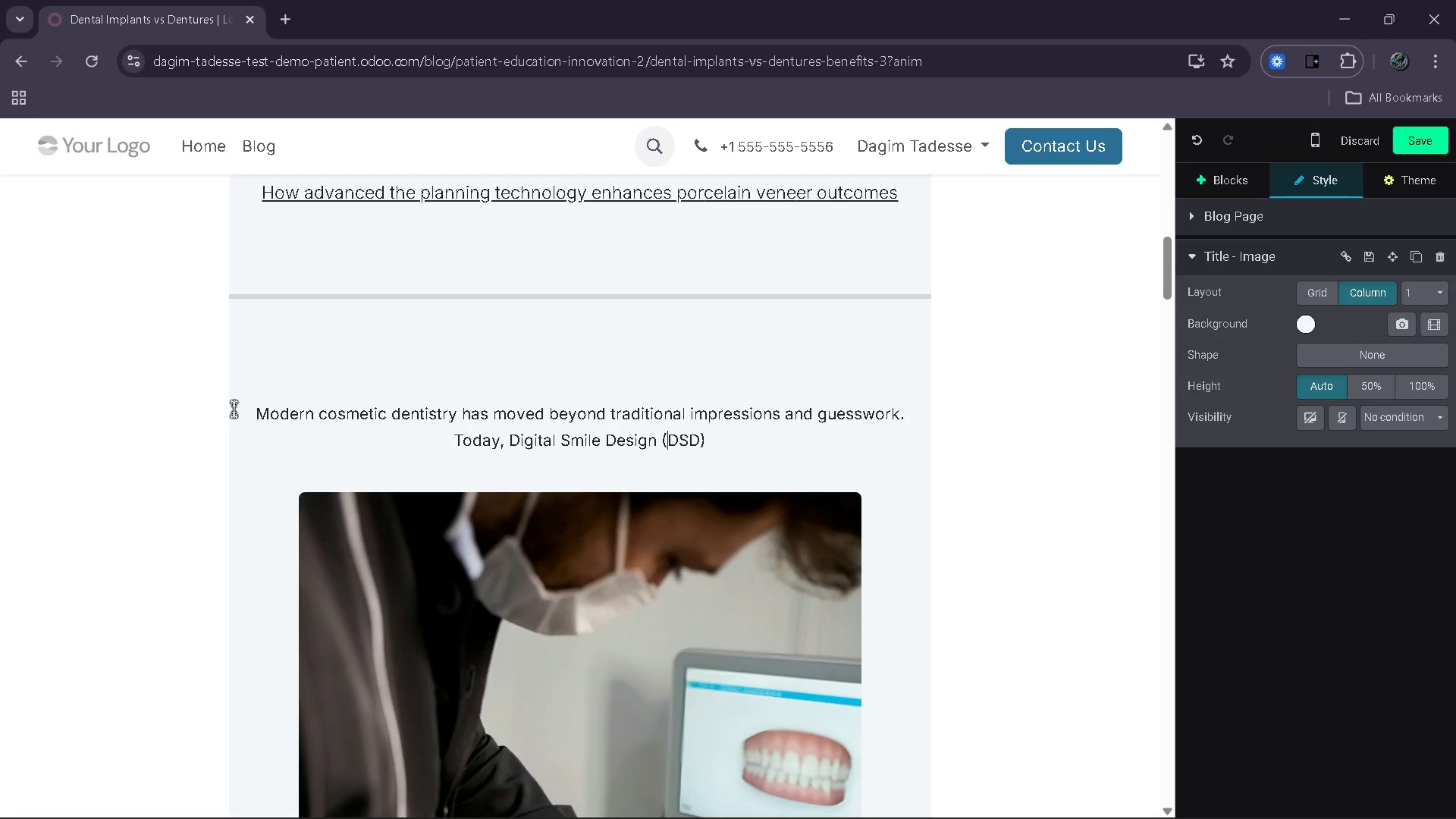 
key(ArrowRight)
 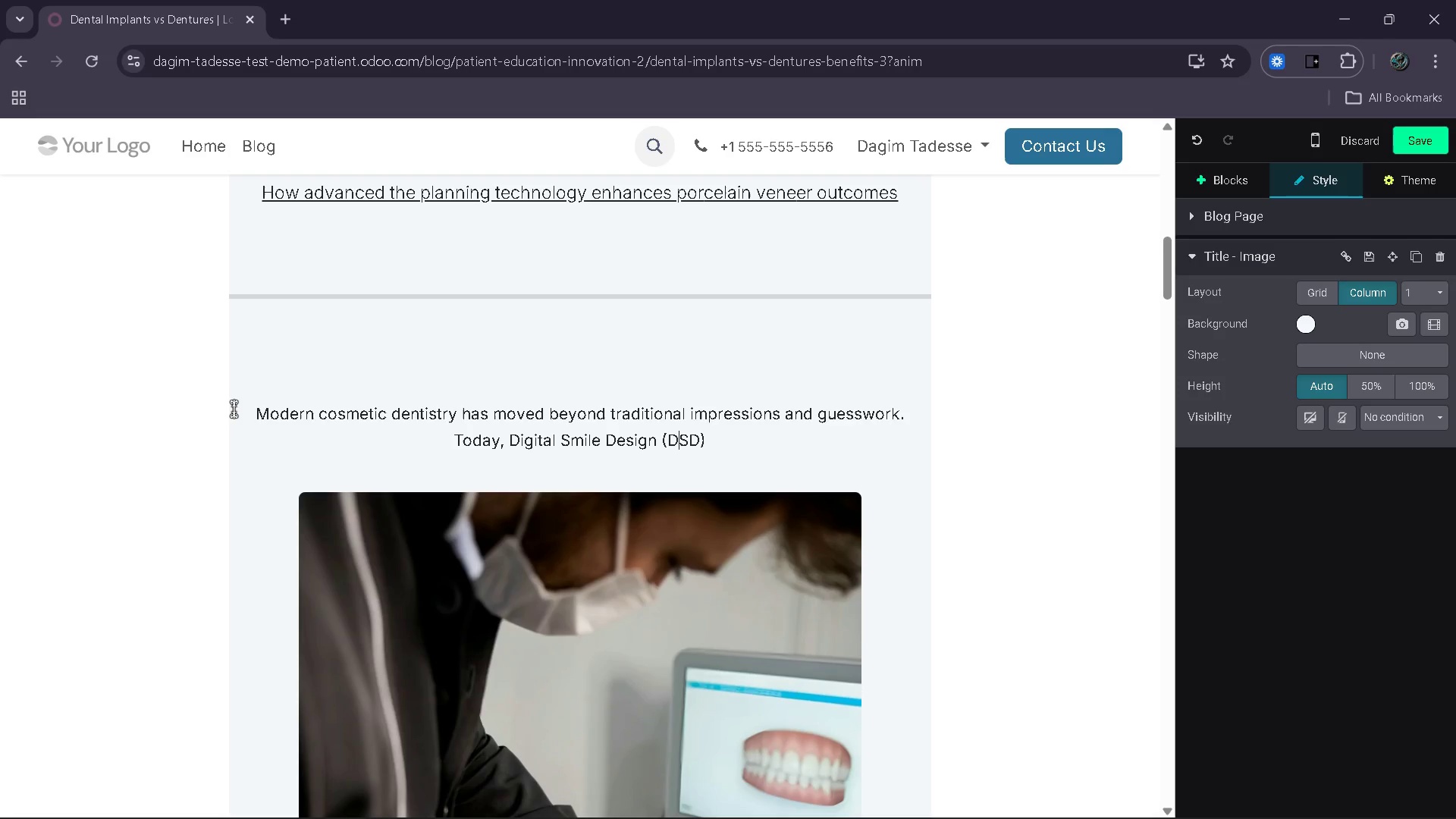 
key(ArrowRight)
 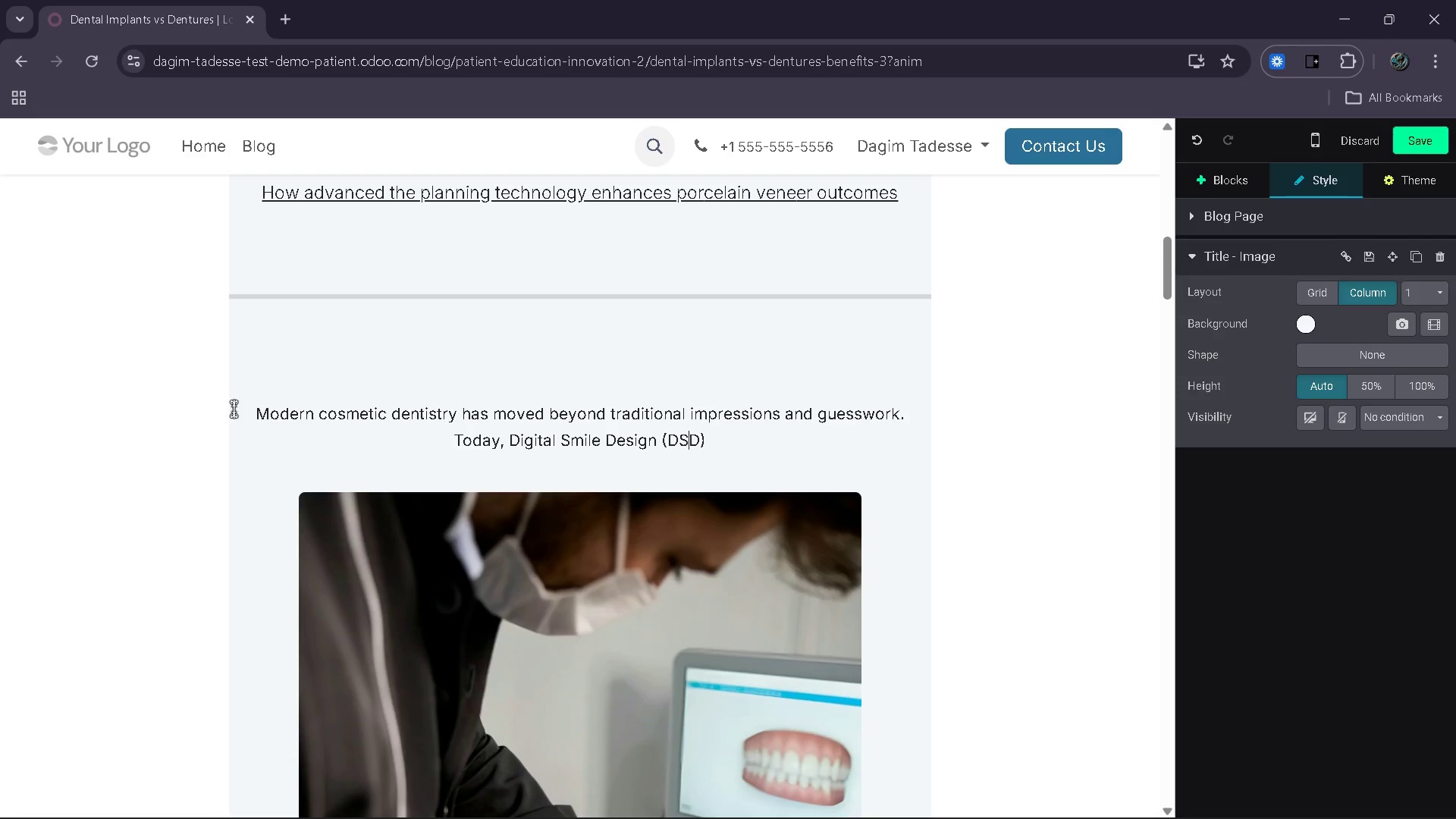 
key(ArrowRight)
 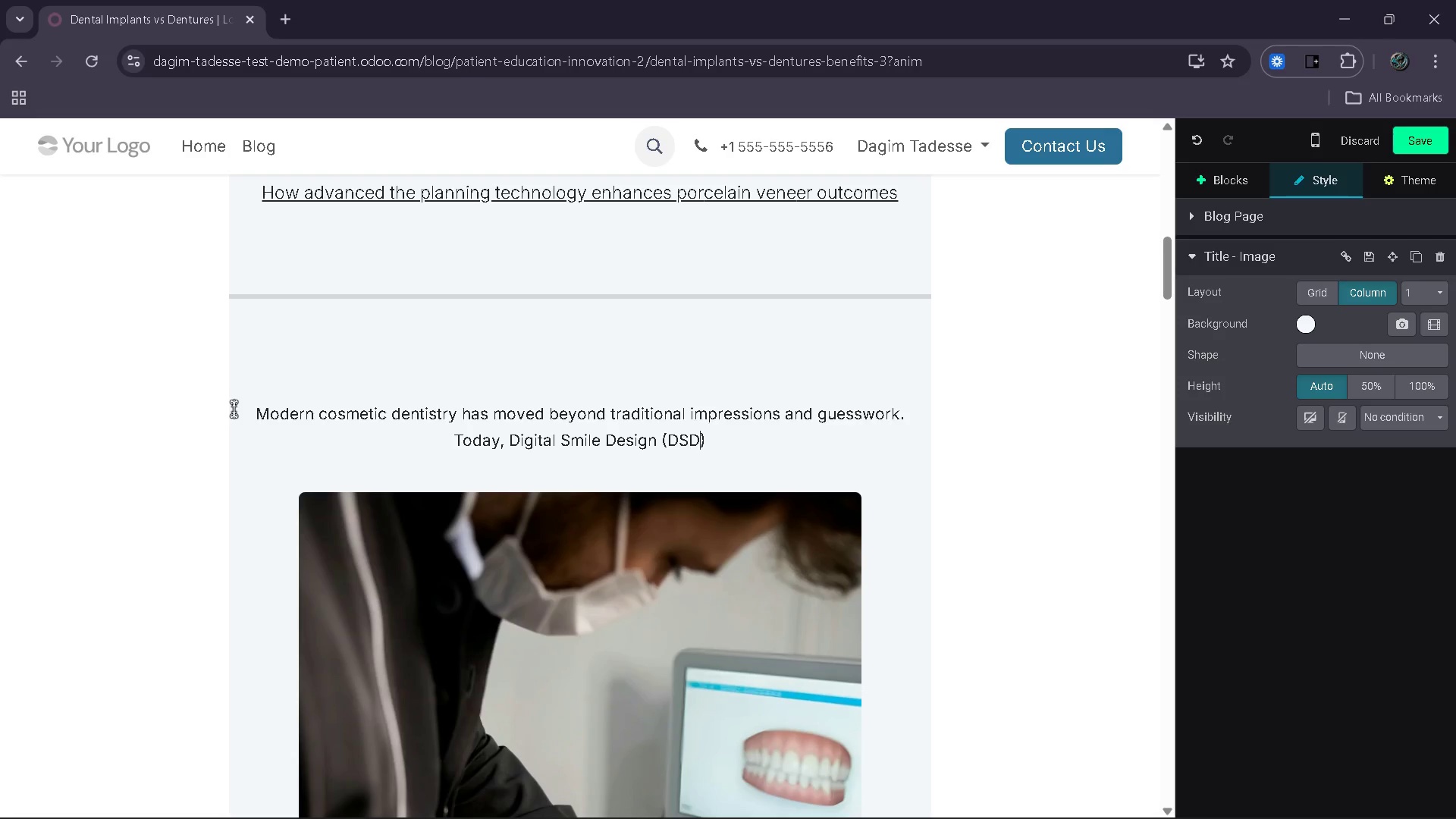 
key(ArrowRight)
 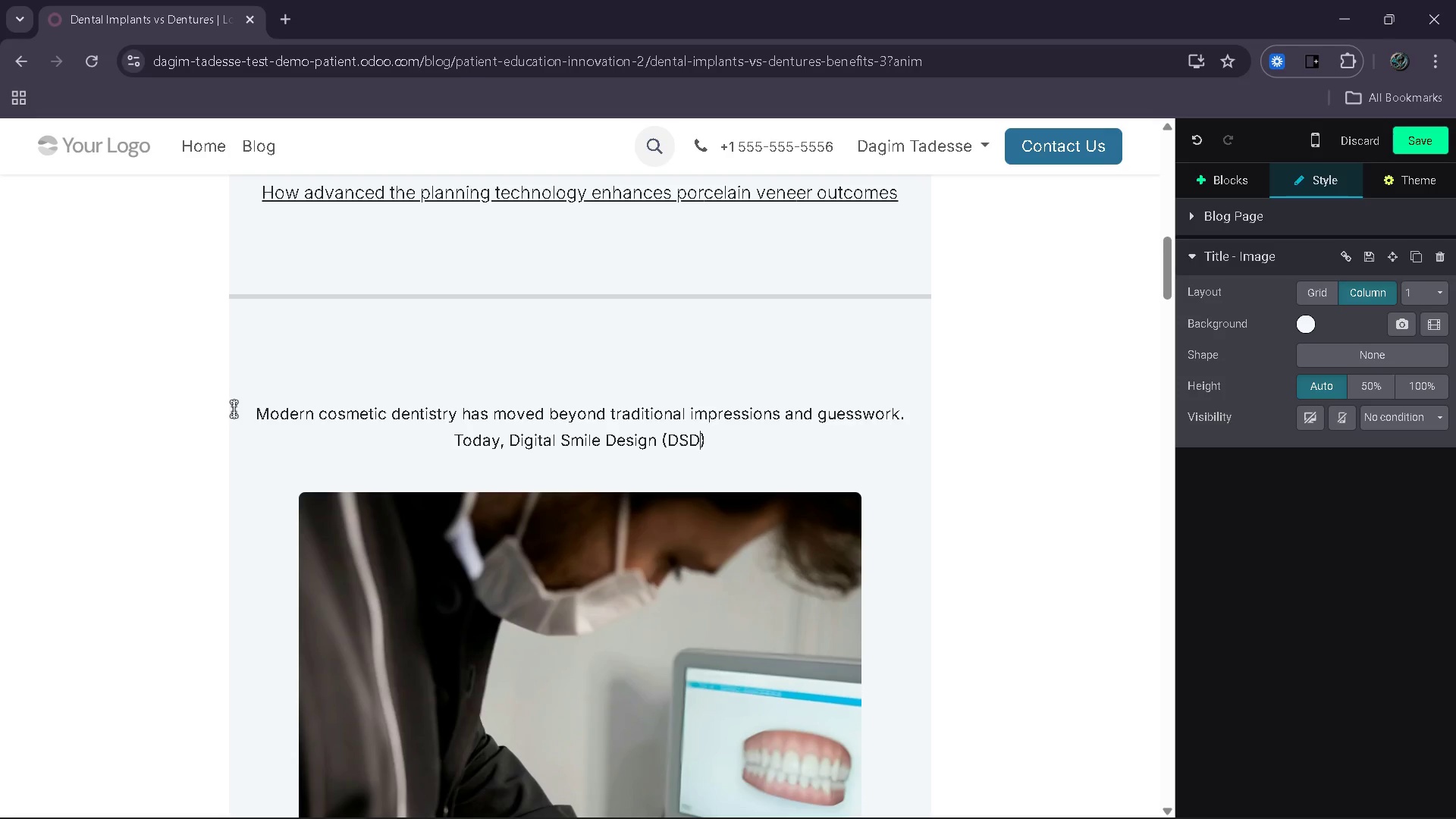 
key(ArrowRight)
 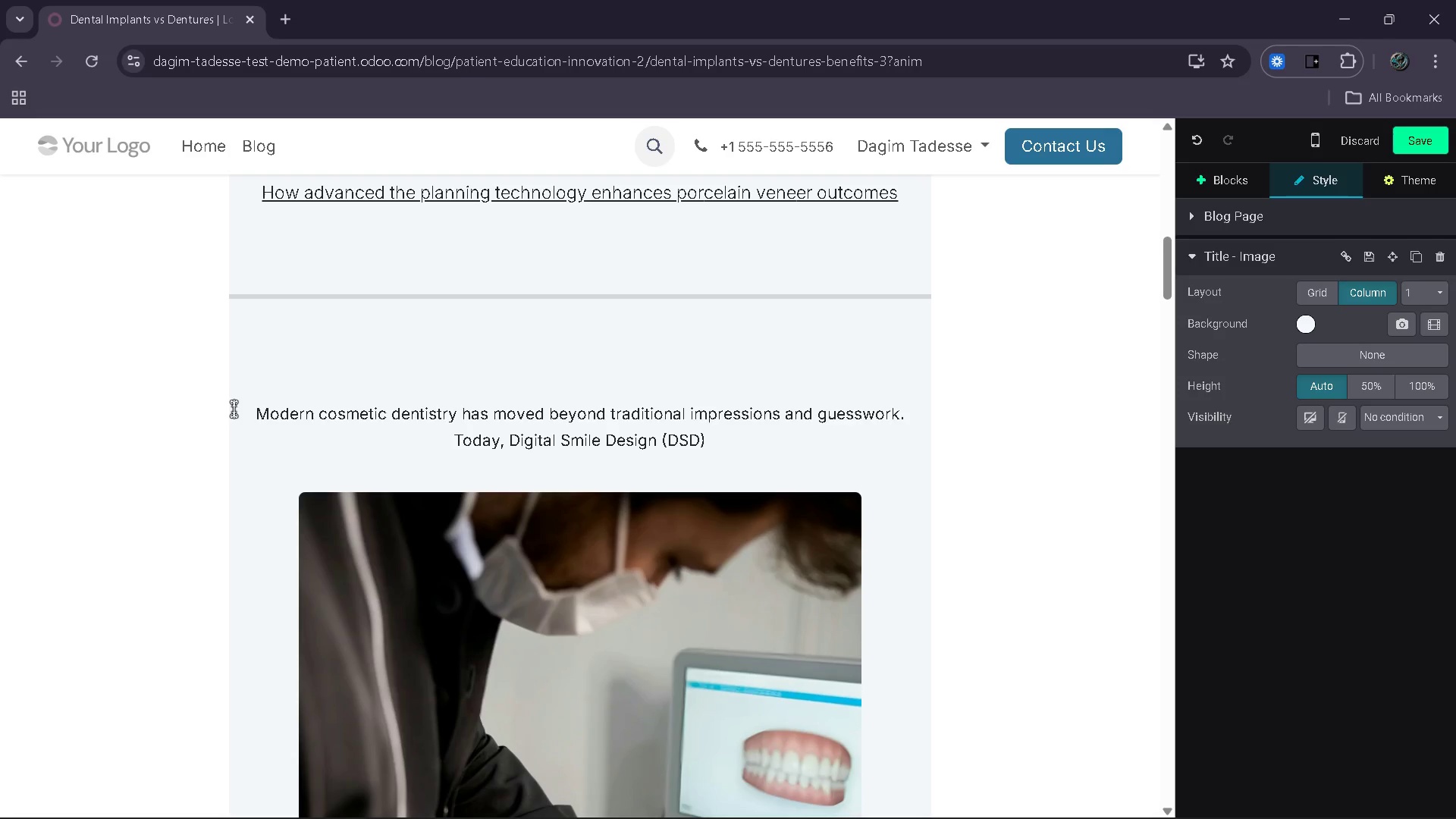 
type( allows ci)
key(Backspace)
type(linica)
key(Backspace)
key(Backspace)
type(cians to plan and visualize)
 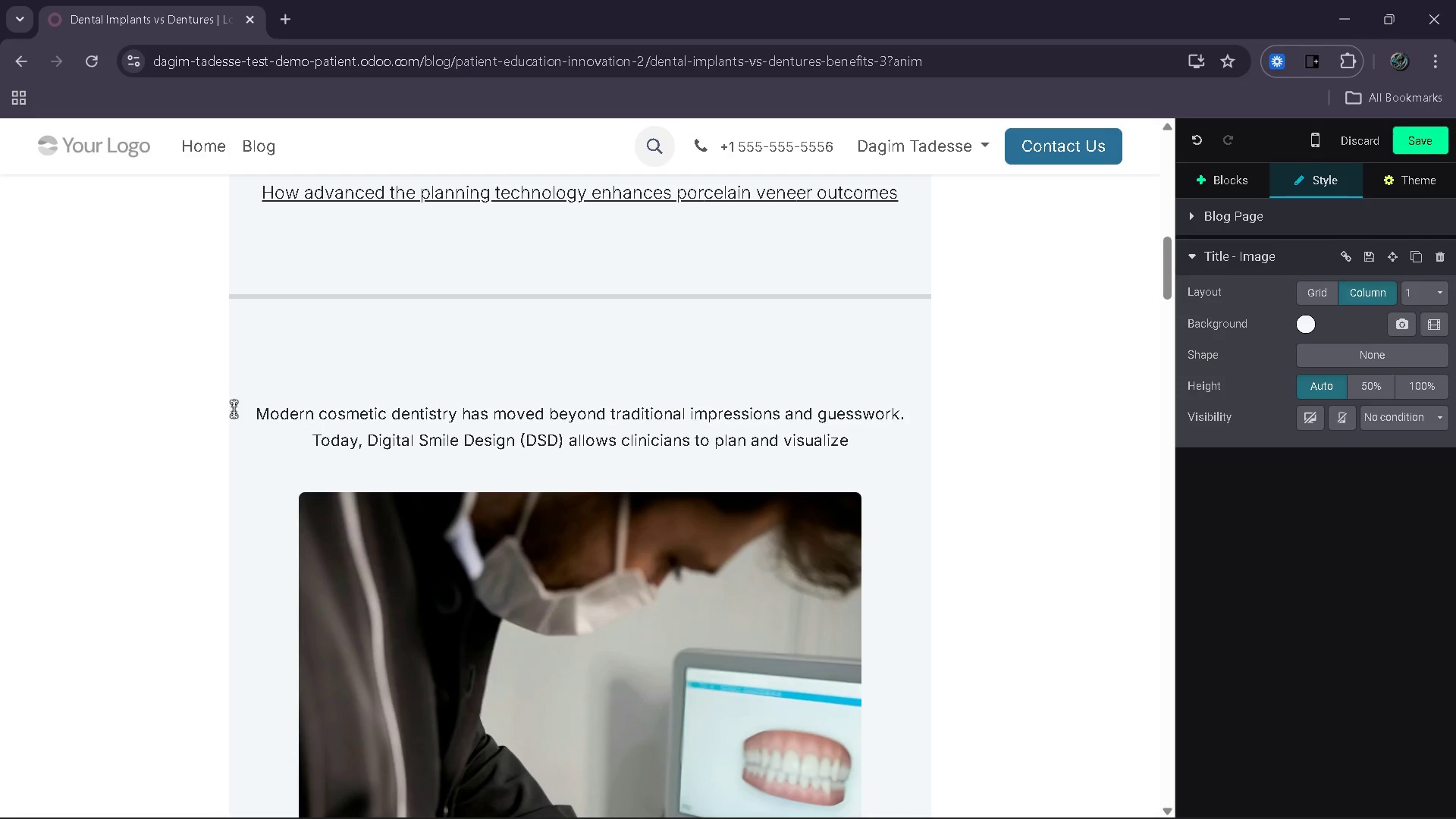 
wait(6.55)
 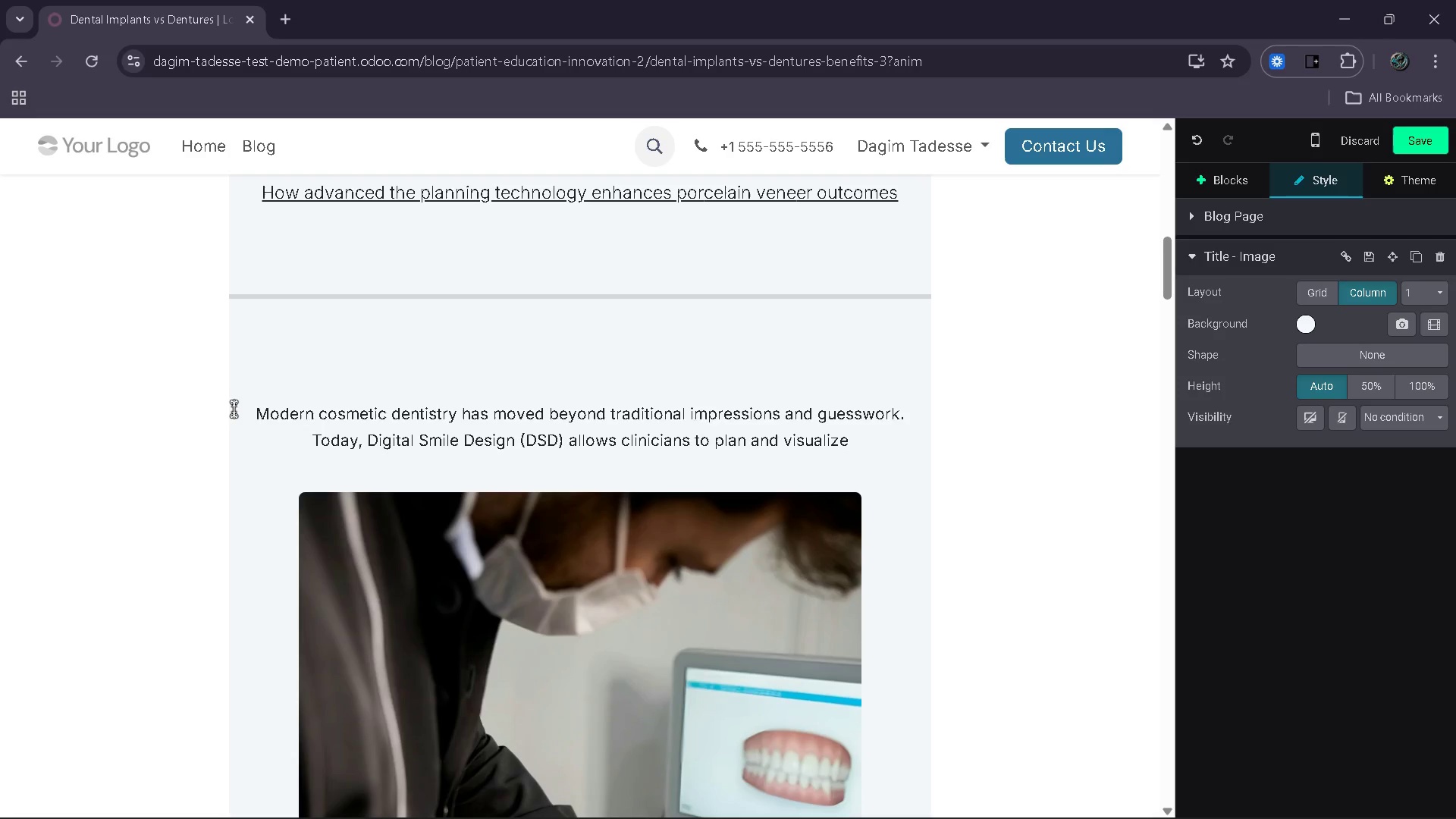 
type( aesthetic)
 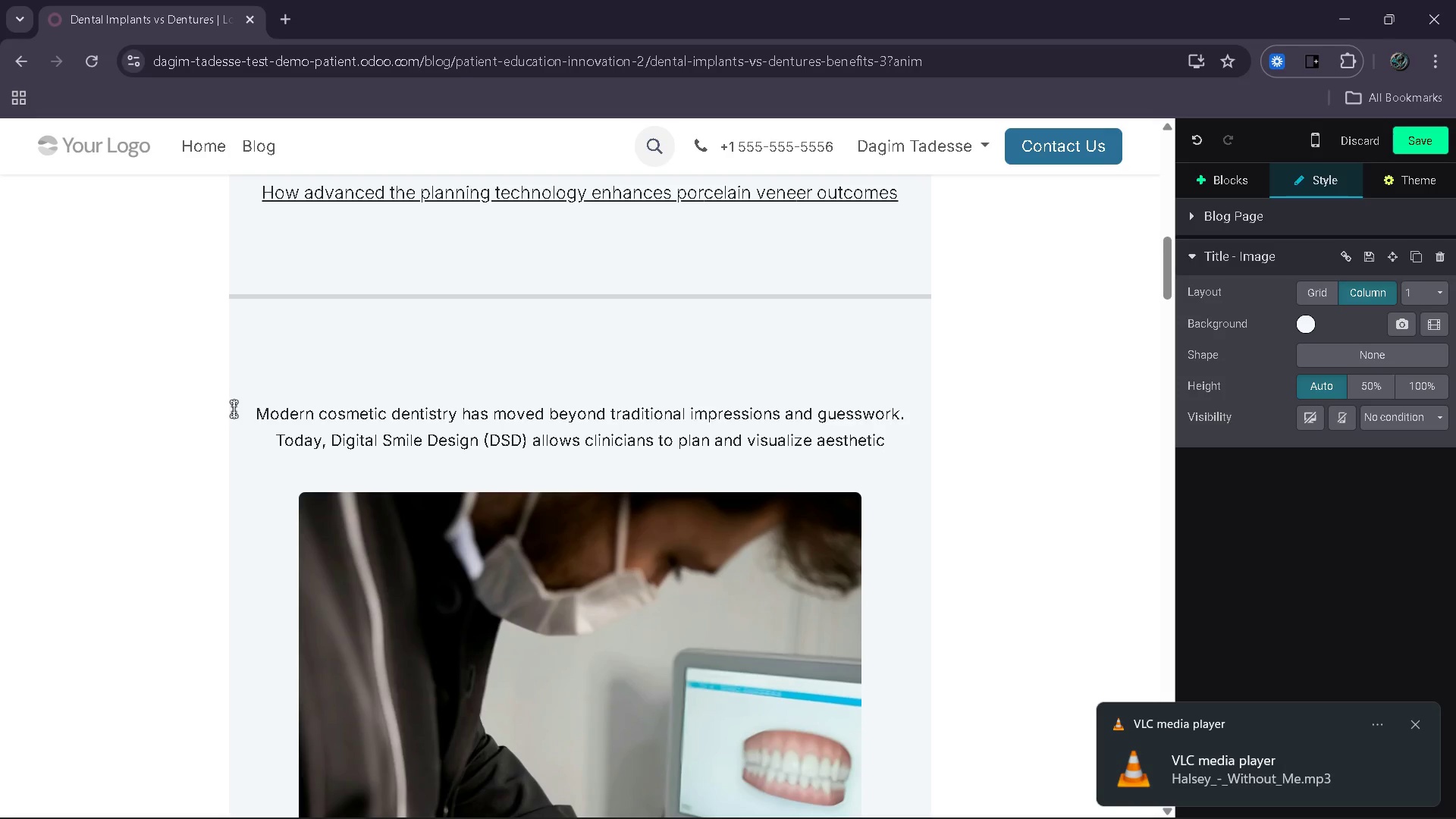 
type( outcomes with remarkable precision beo)
key(Backspace)
type(fore treatment even begins.)
 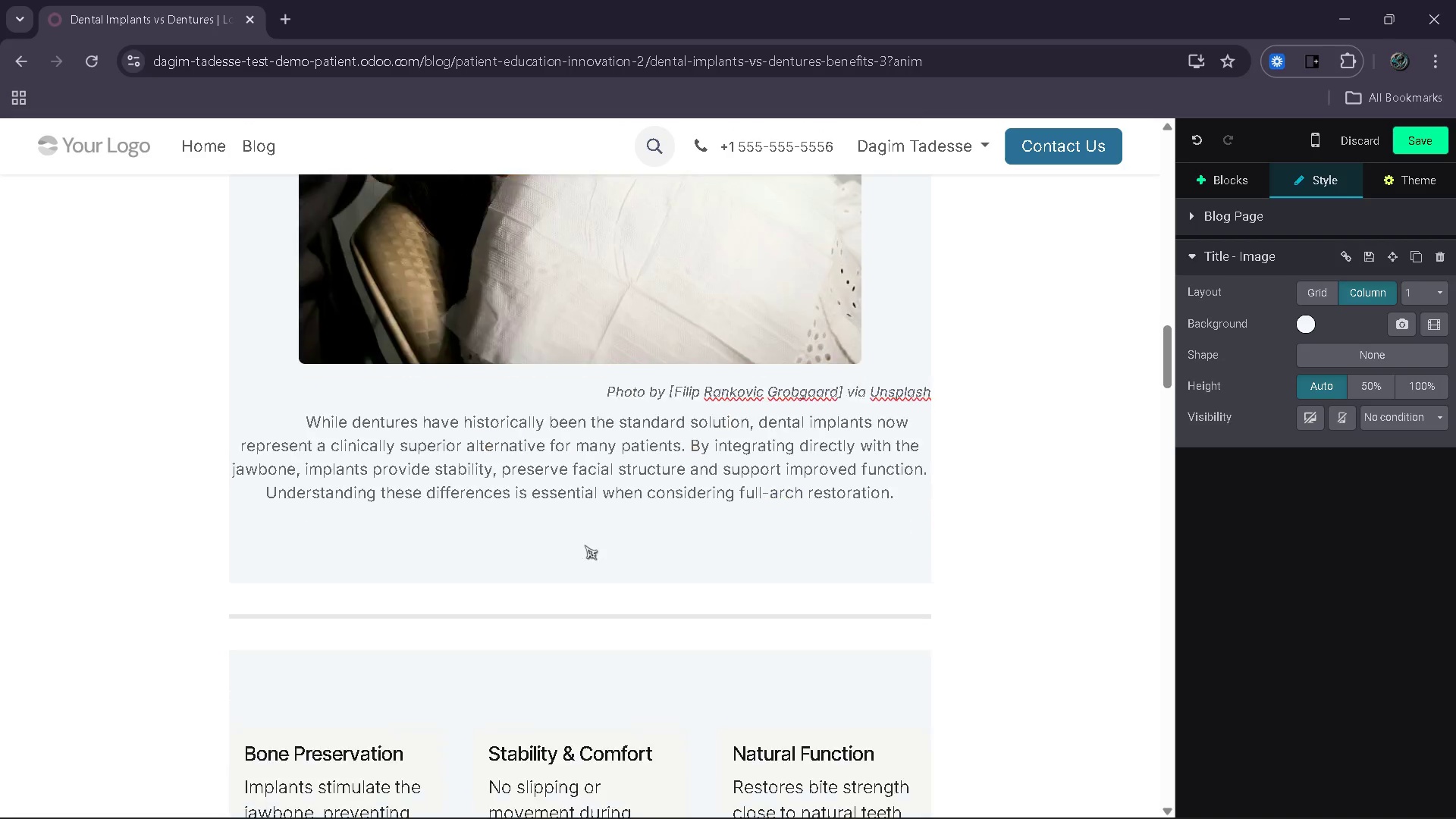 
left_click_drag(start_coordinate=[905, 495], to_coordinate=[303, 409])
 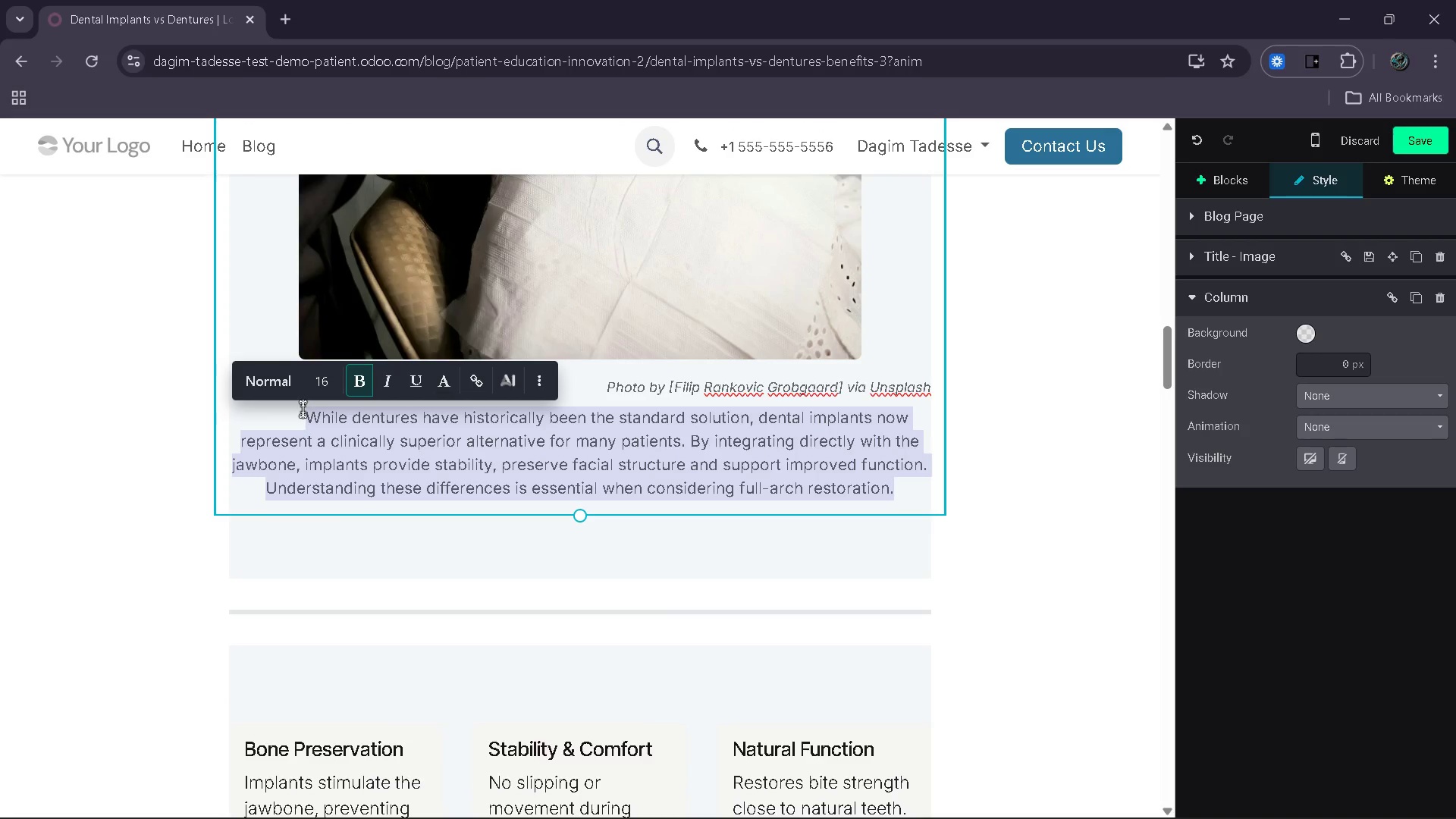 
type(This approach combines digital imaging )
key(Backspace)
type(, )
 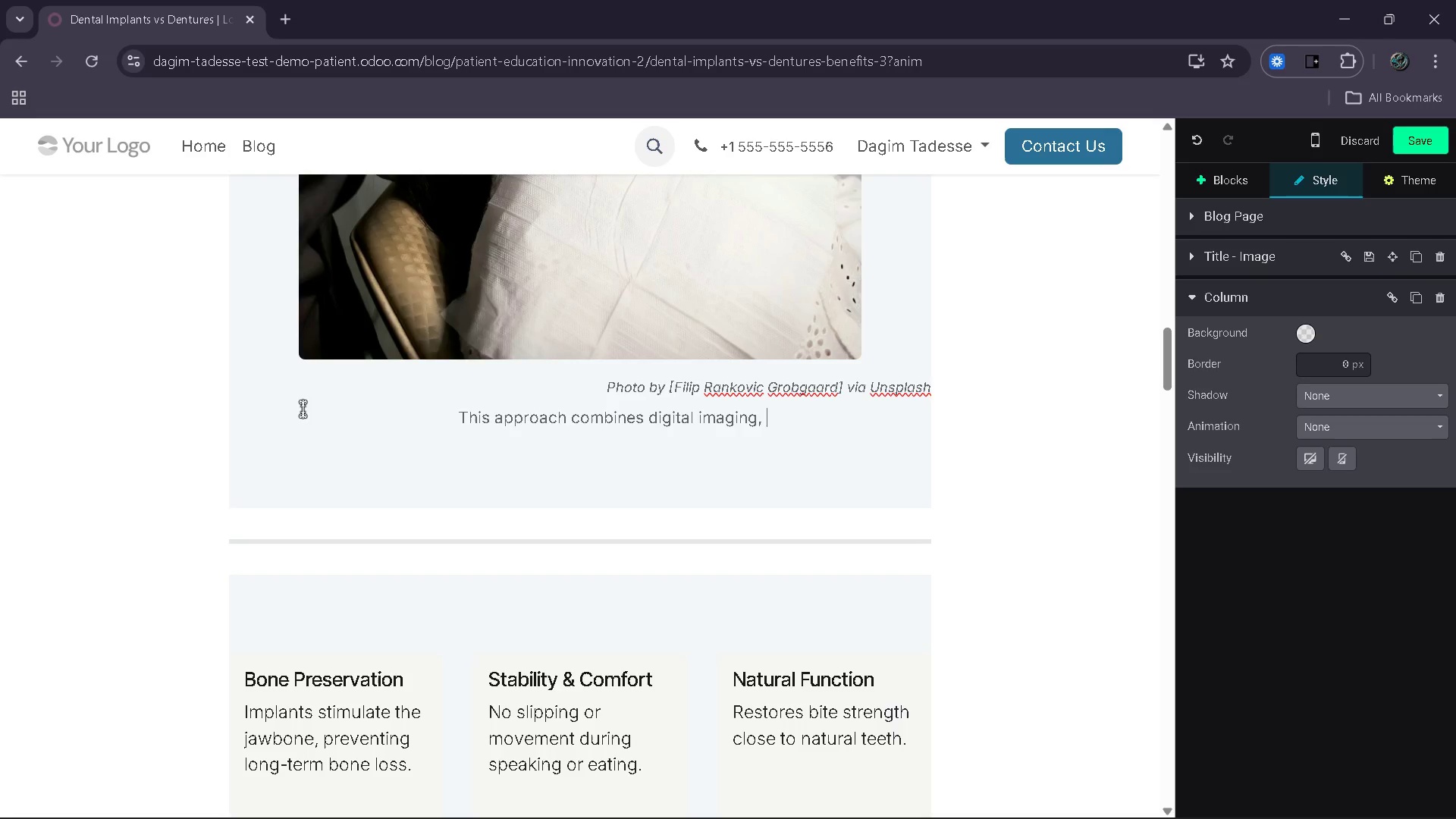 
hold_key(key=ShiftRight, duration=0.47)
 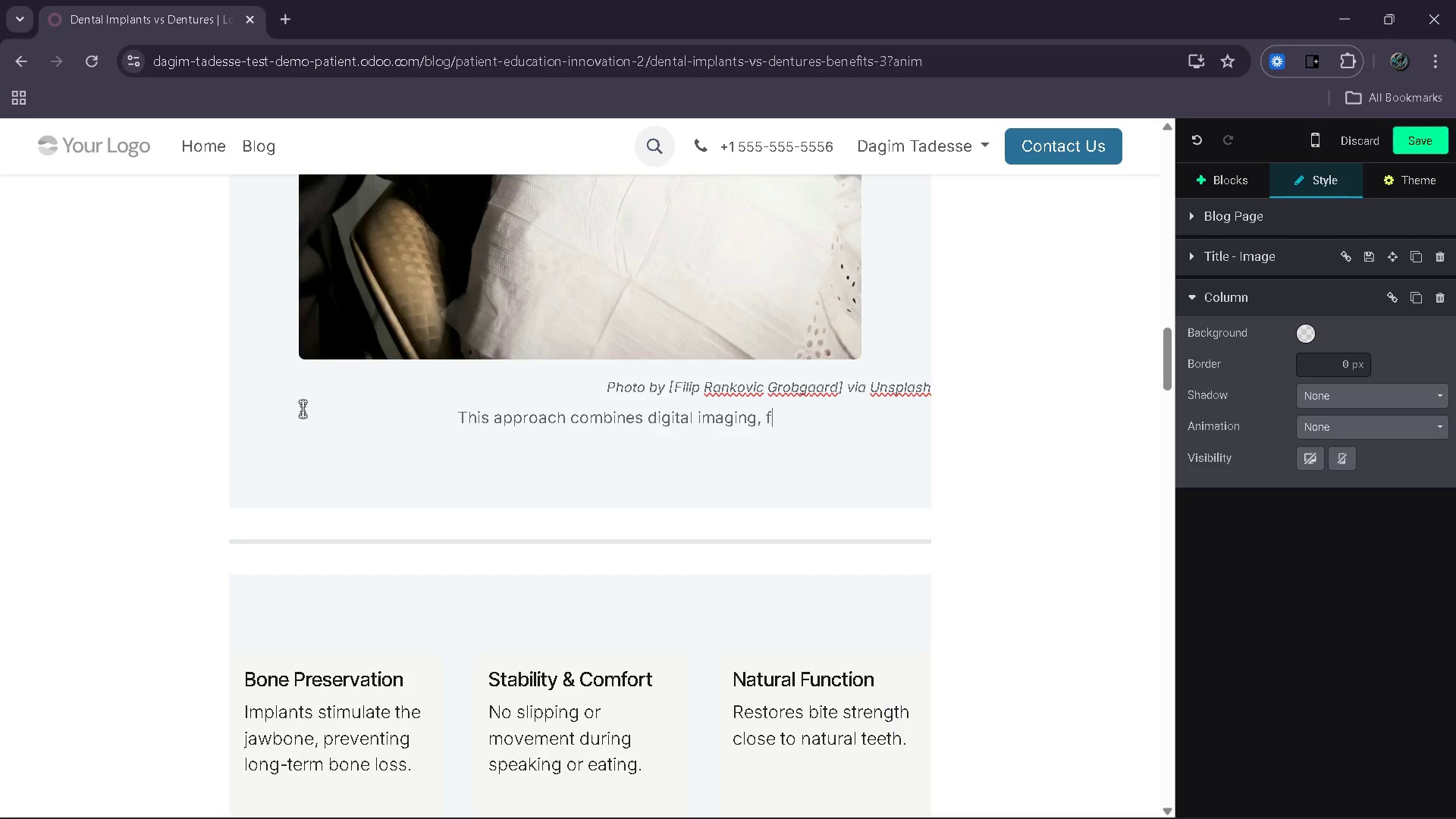 
type(facial analysis and advanced software to cra)
key(Backspace)
type(re)
key(Backspace)
key(Backspace)
type(eate)
 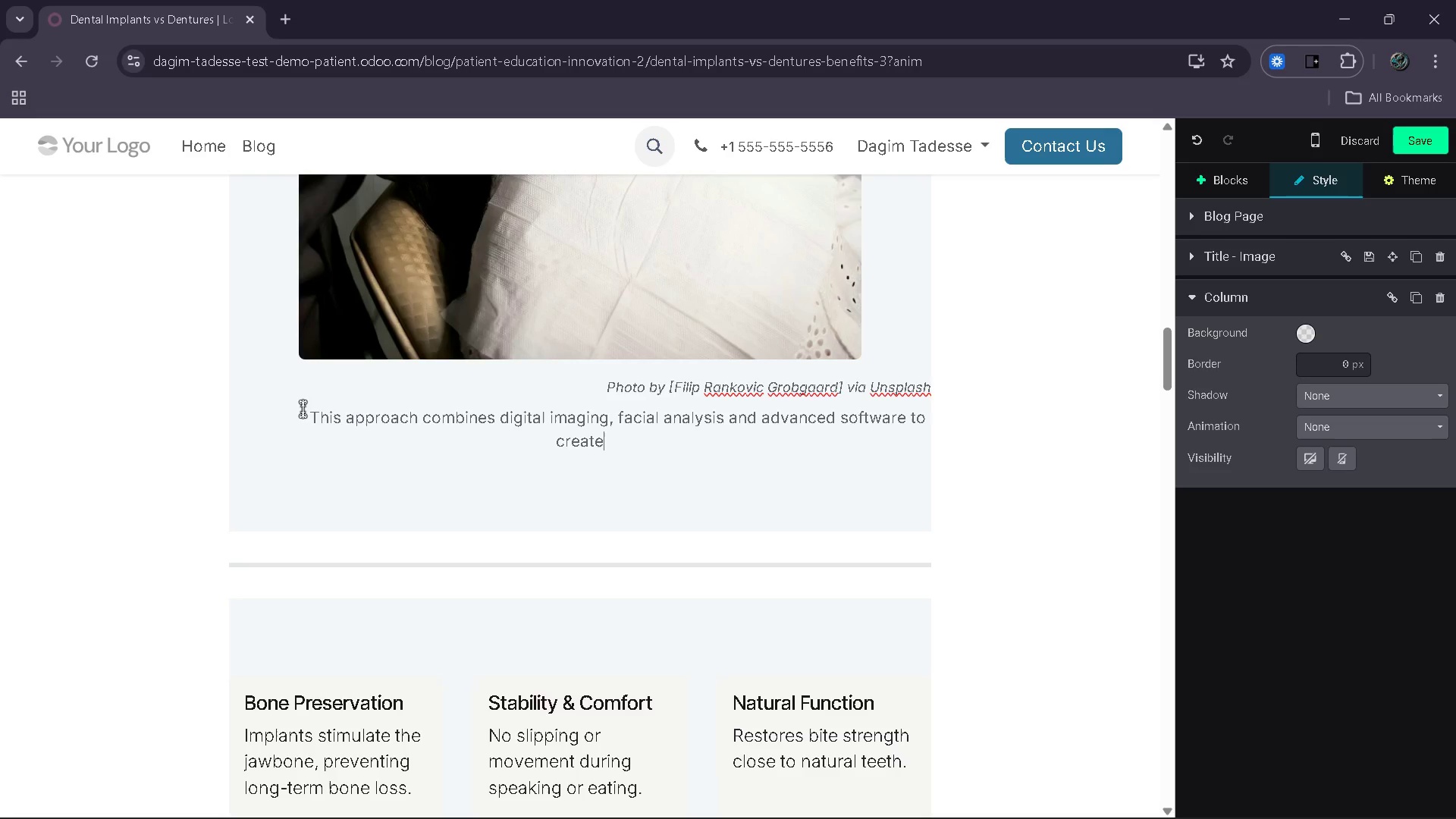 
type( a customized tretment plan tailored t each patient)
 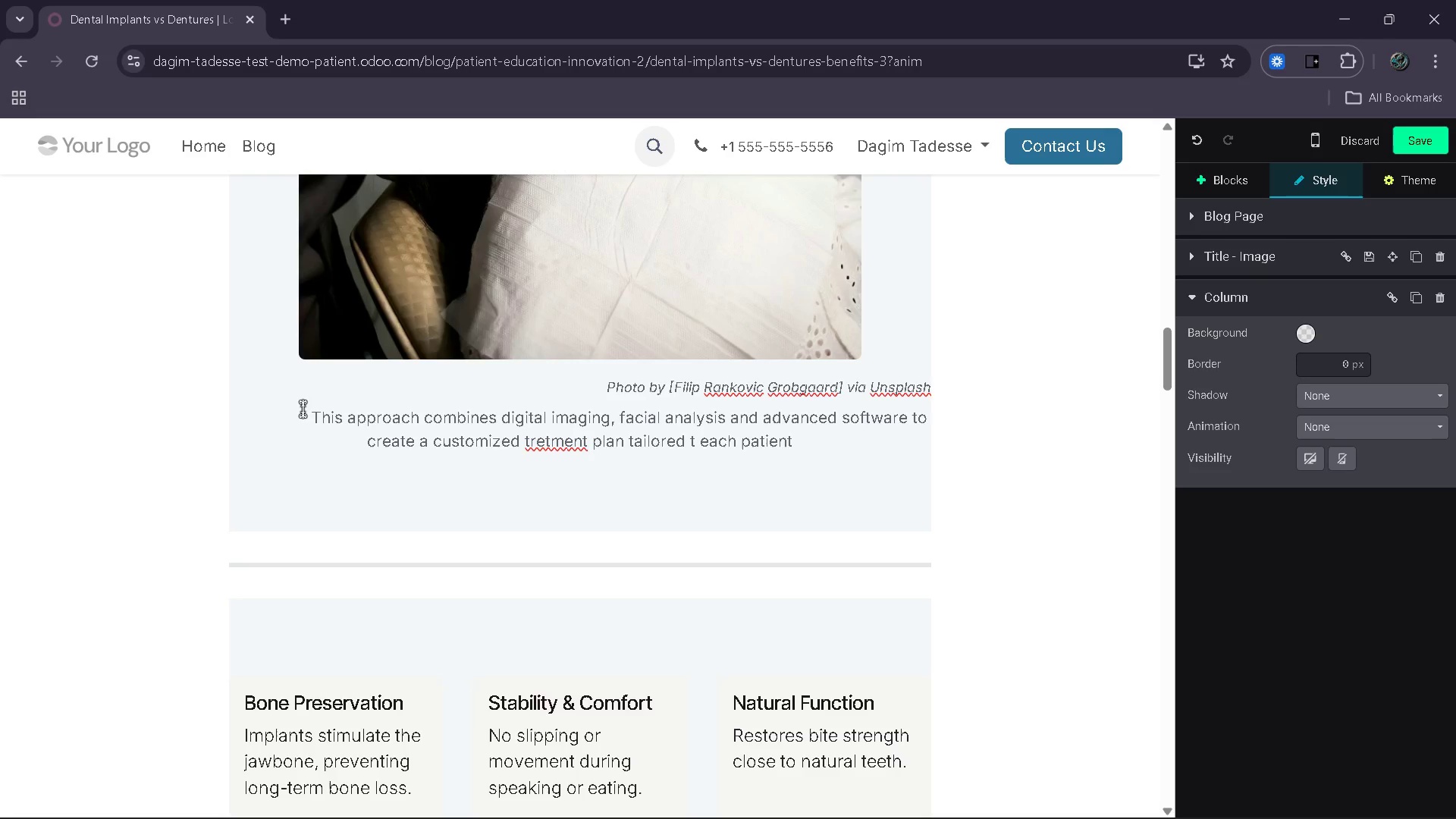 
key(Quote)
 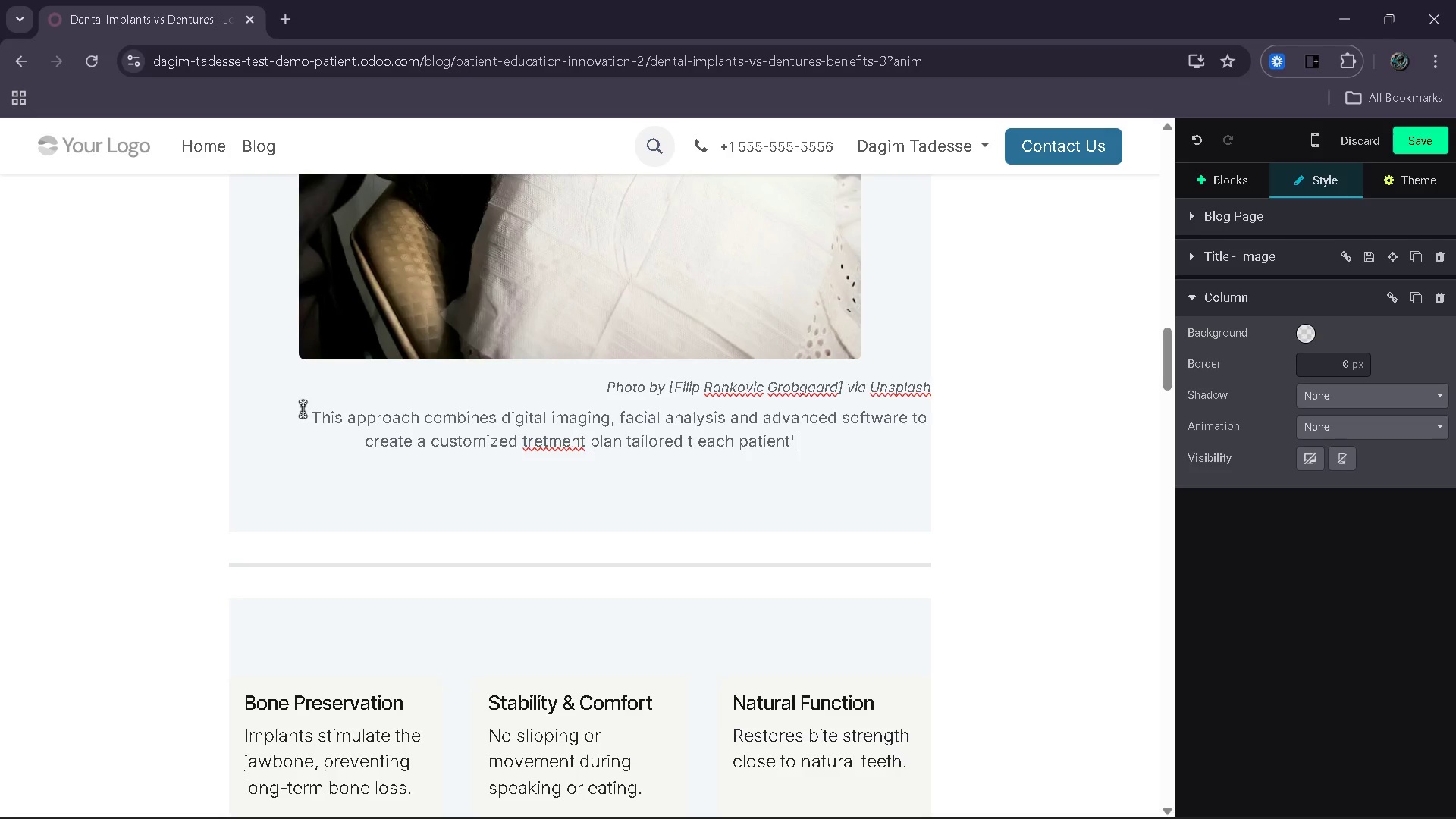 
key(S)
 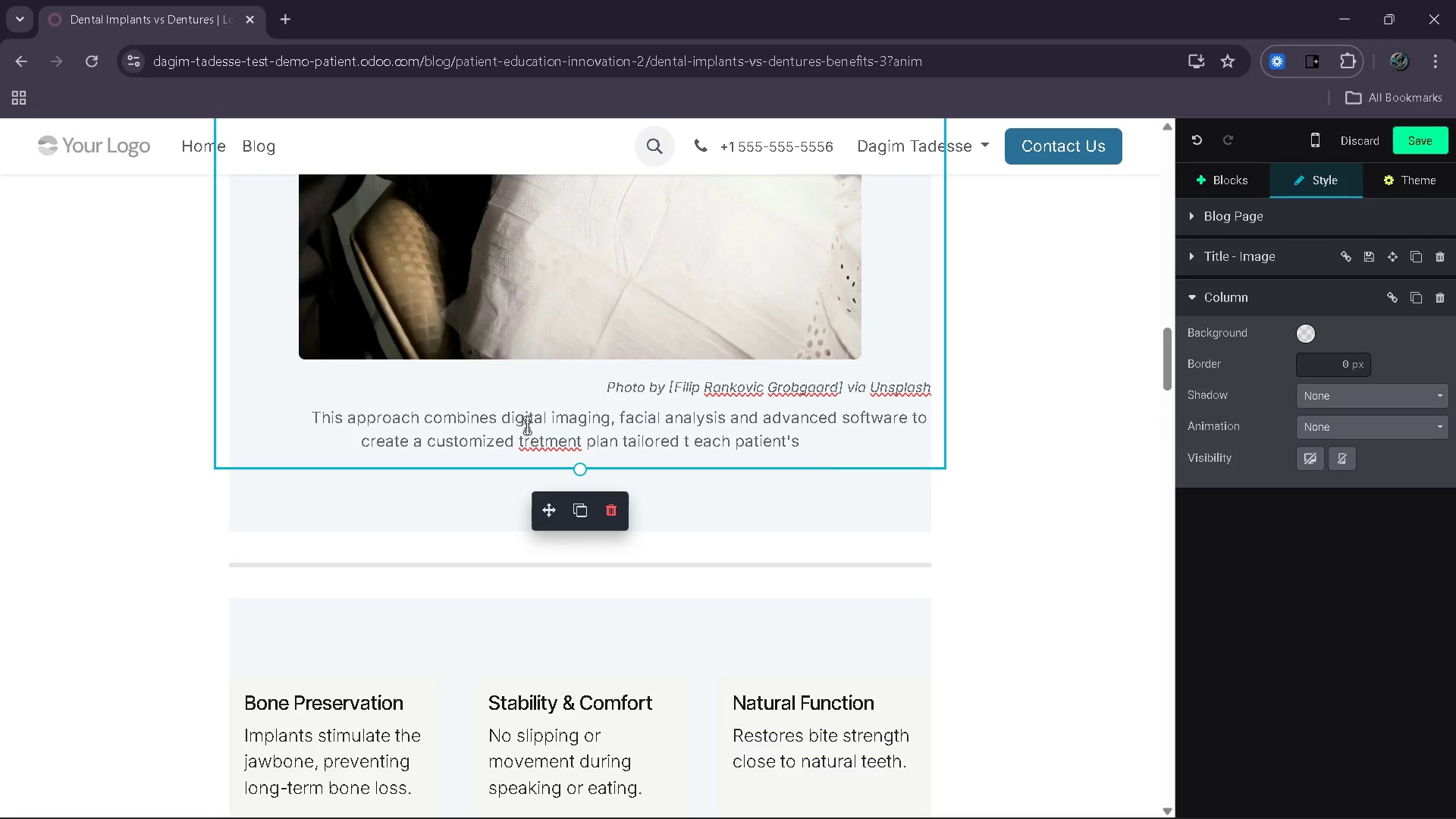 
left_click([537, 438])
 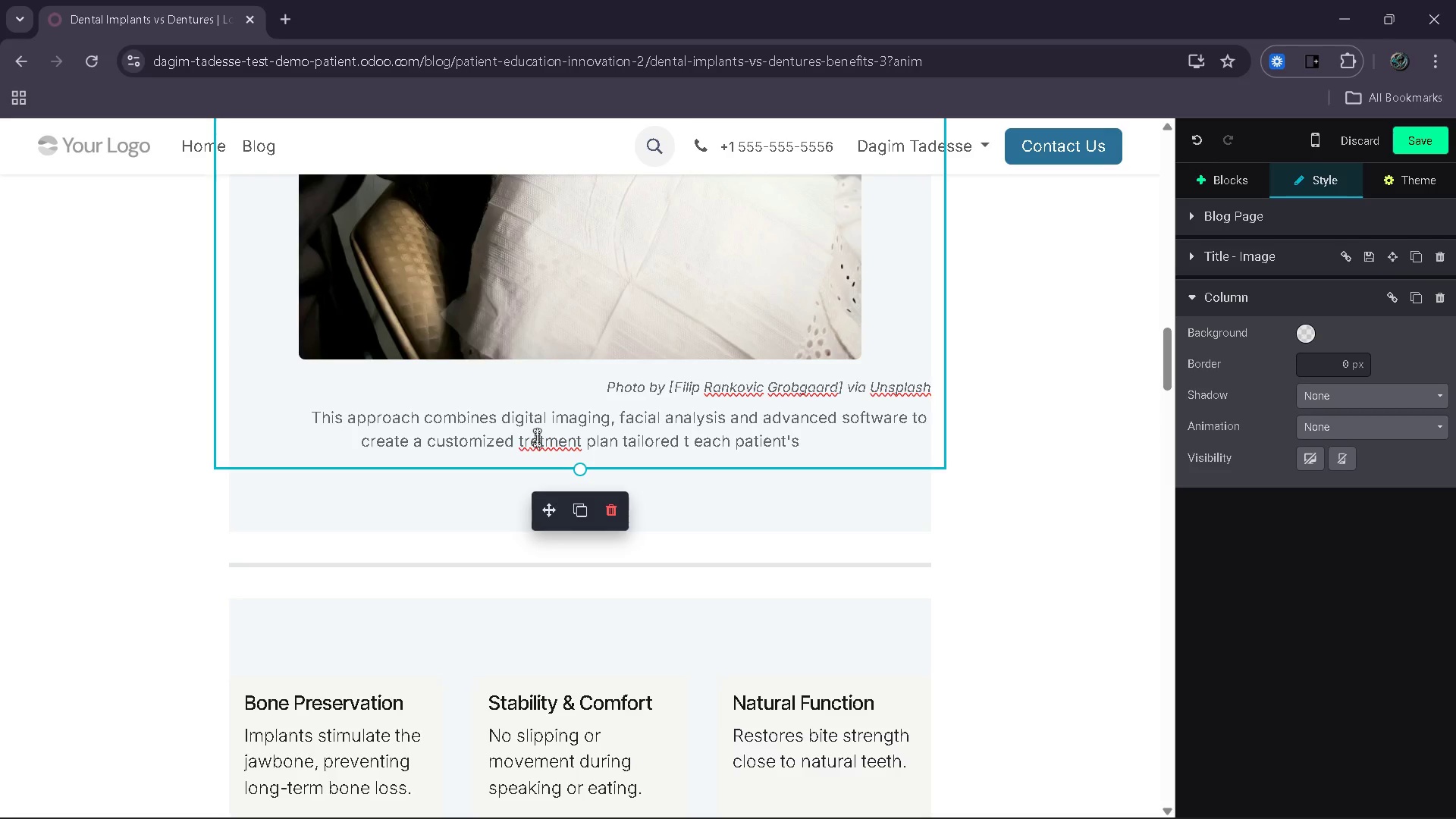 
key(A)
 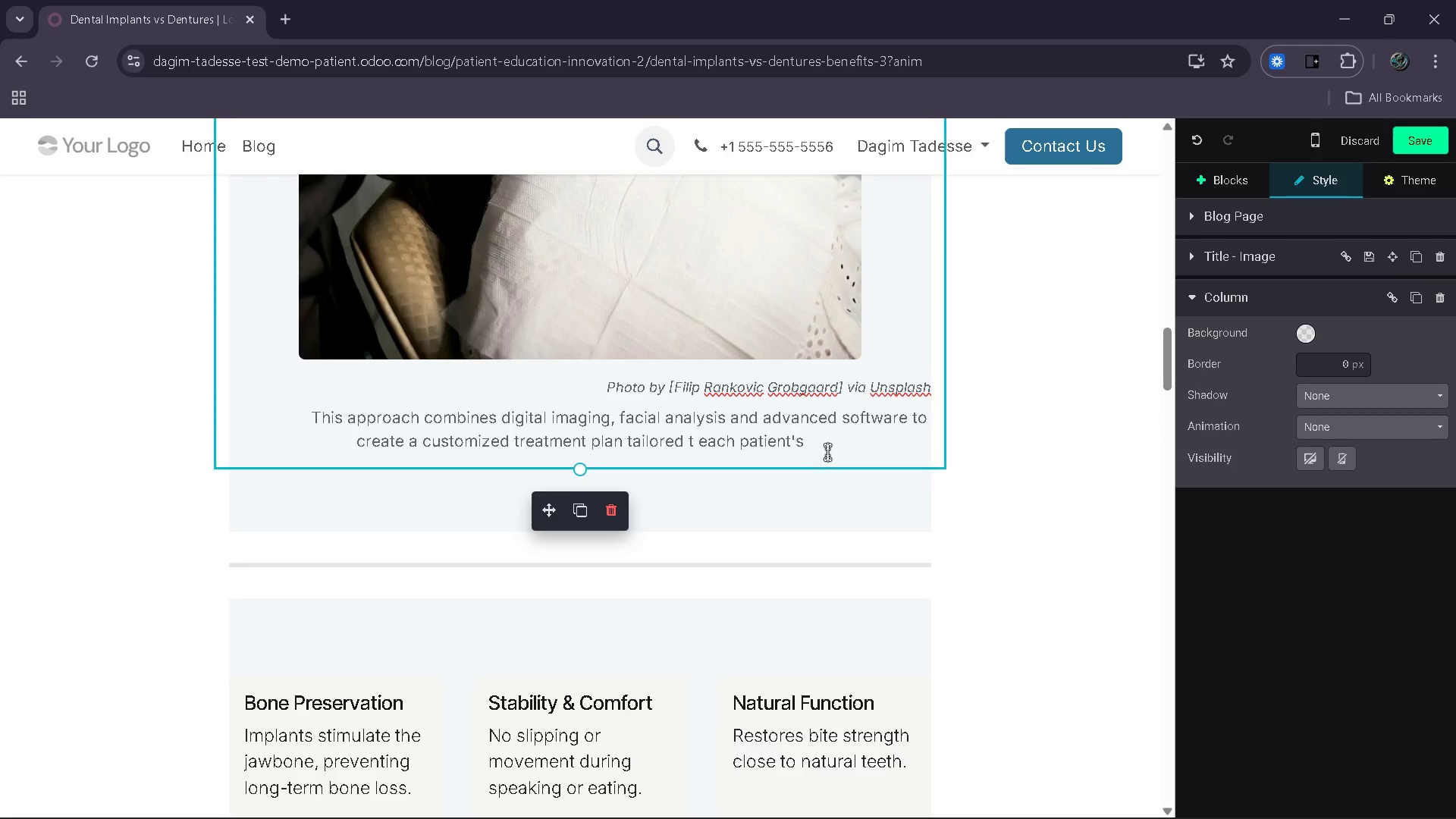 
left_click([833, 438])
 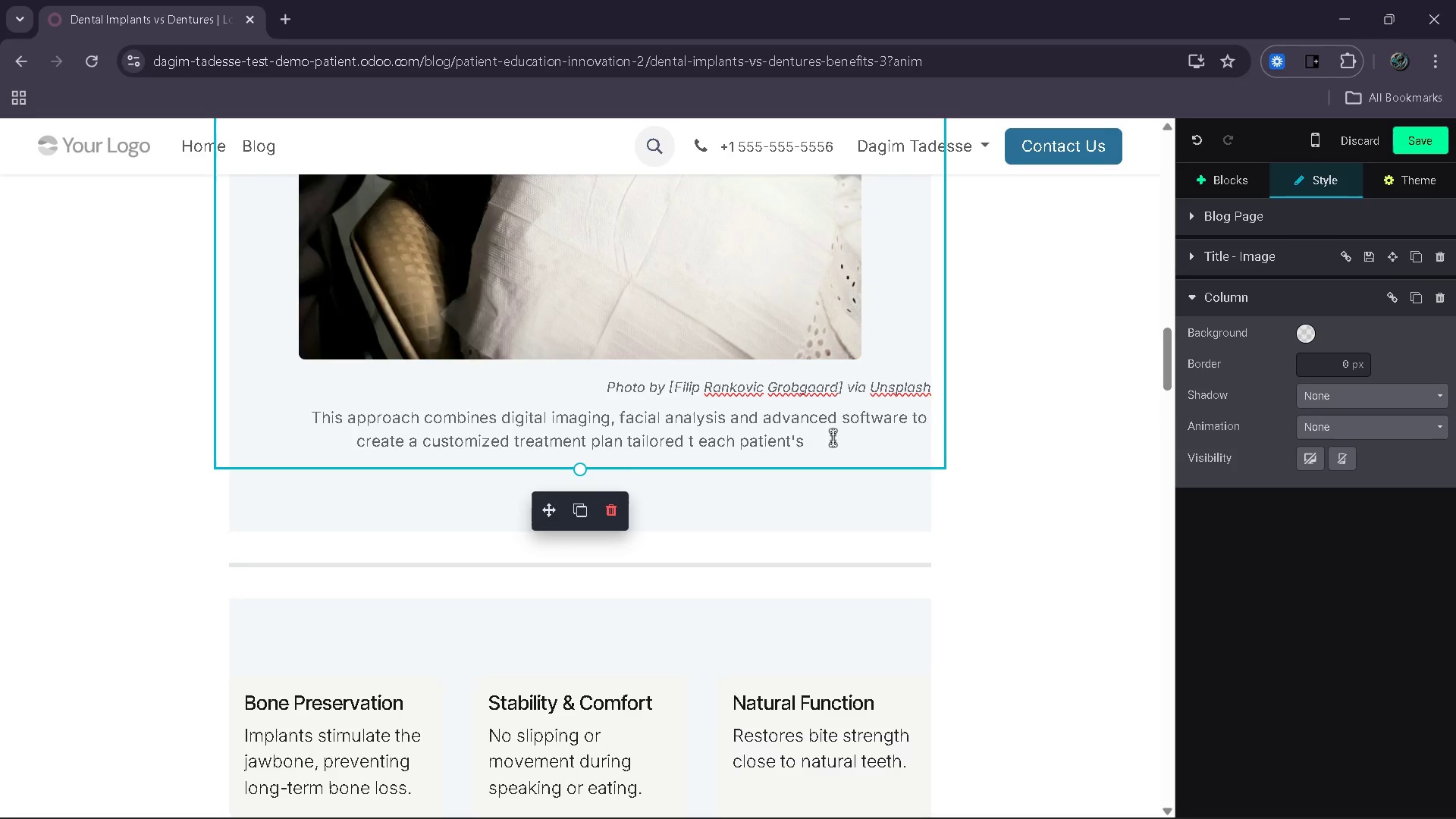 
wait(5.39)
 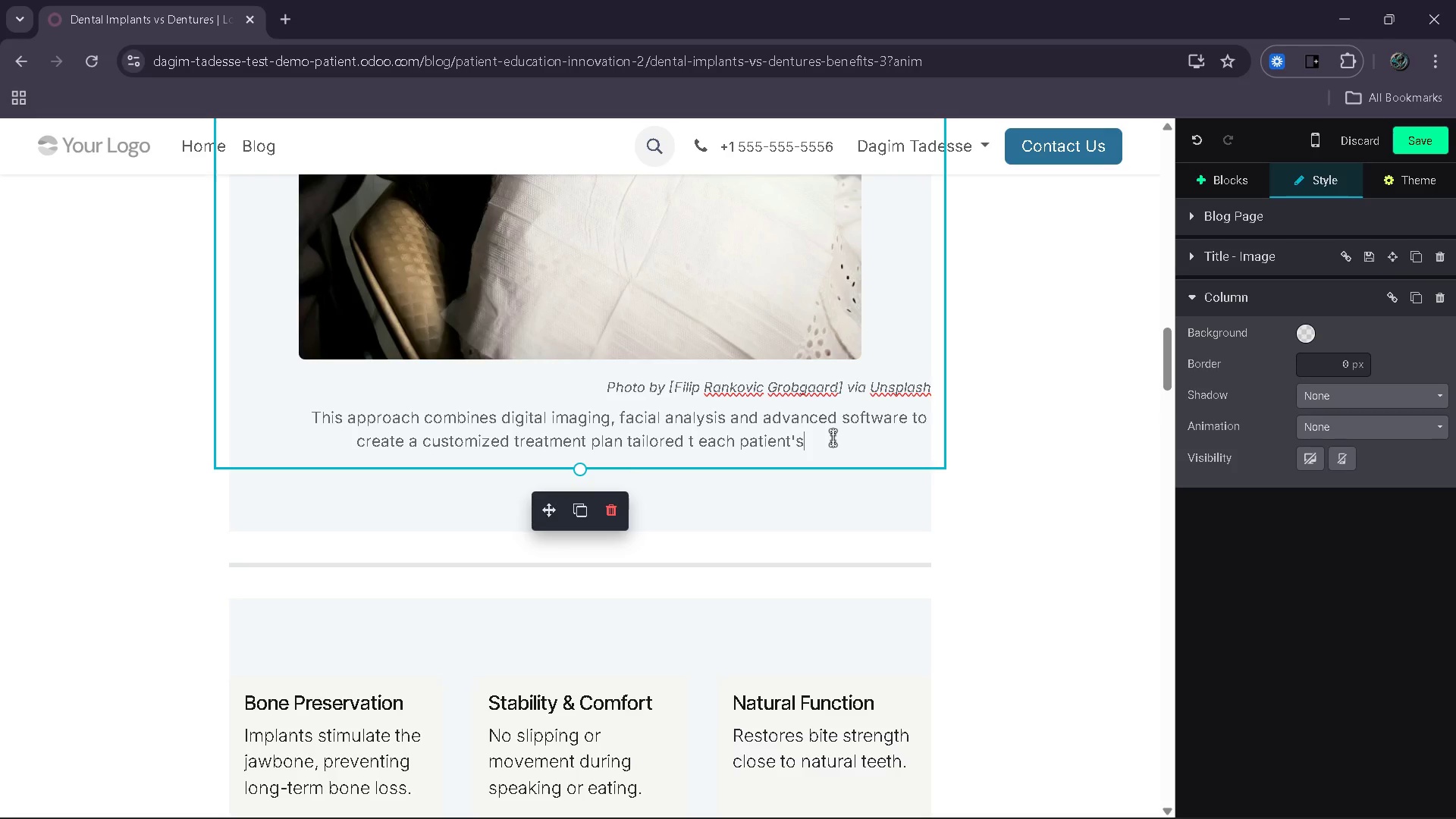 
type( unique features )
key(Backspace)
type(. For those considerain)
key(Backspace)
key(Backspace)
key(Backspace)
type(ing porce)
key(Backspace)
type(elain venner)
key(Backspace)
key(Backspace)
key(Backspace)
type(erer)
key(Backspace)
key(Backspace)
key(Backspace)
type(ers, this process ensures predica)
key(Backspace)
type(table )
key(Backspace)
type(, natura-looking results while impo)
key(Backspace)
type(roving communication between patient and clinical)
key(Backspace)
key(Backspace)
type(ian)
 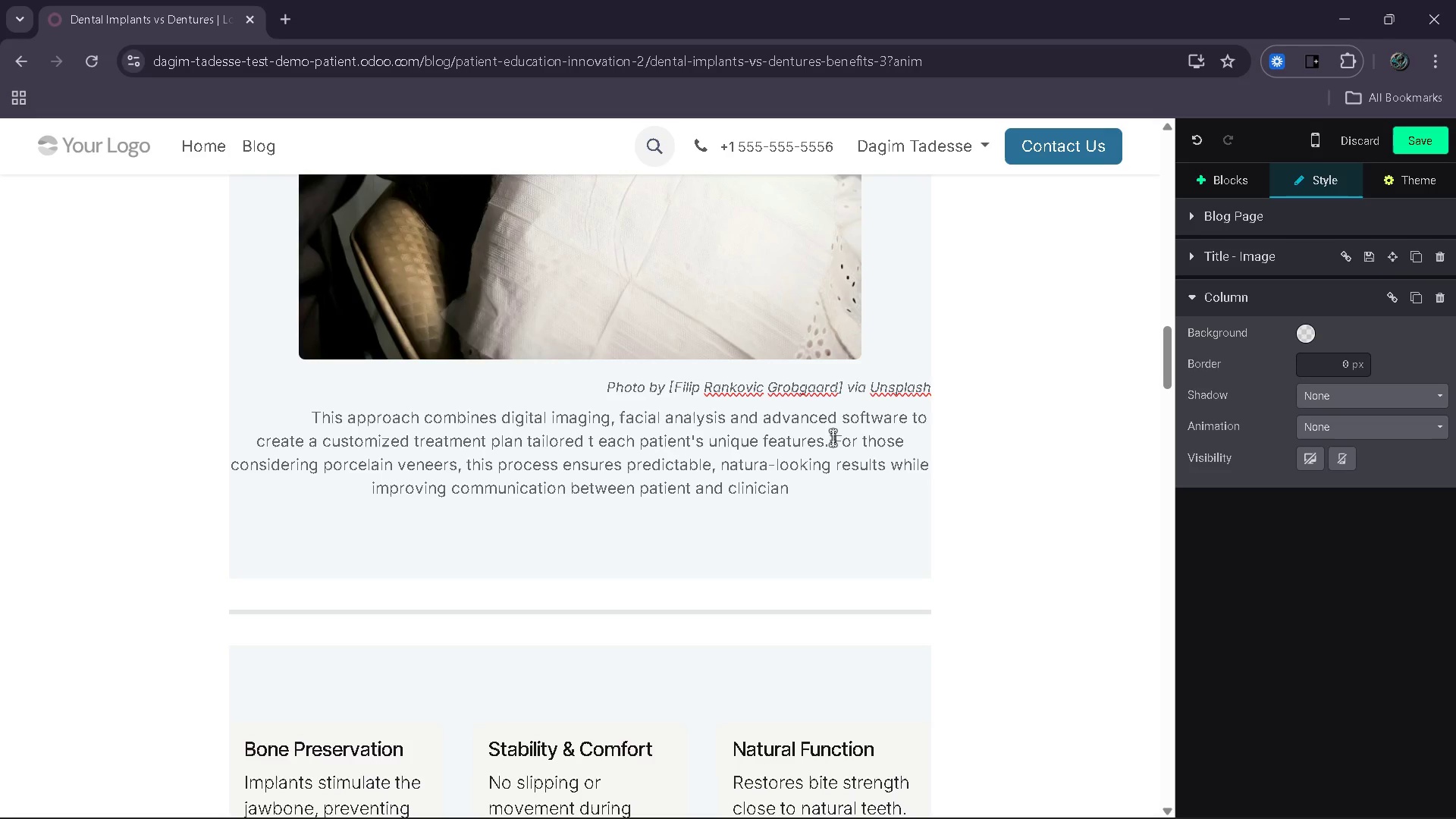 
wait(7.64)
 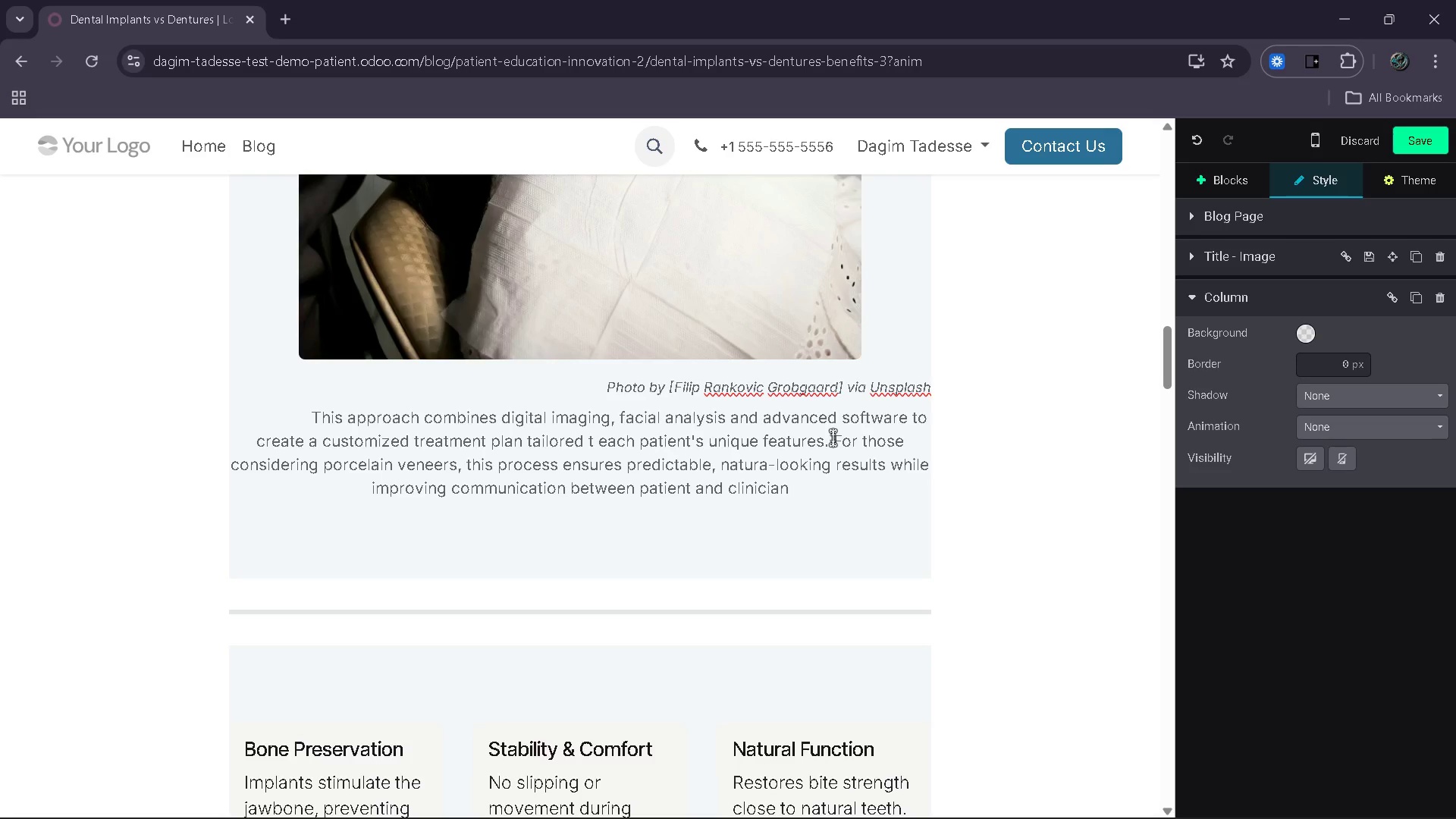 
left_click([673, 555])
 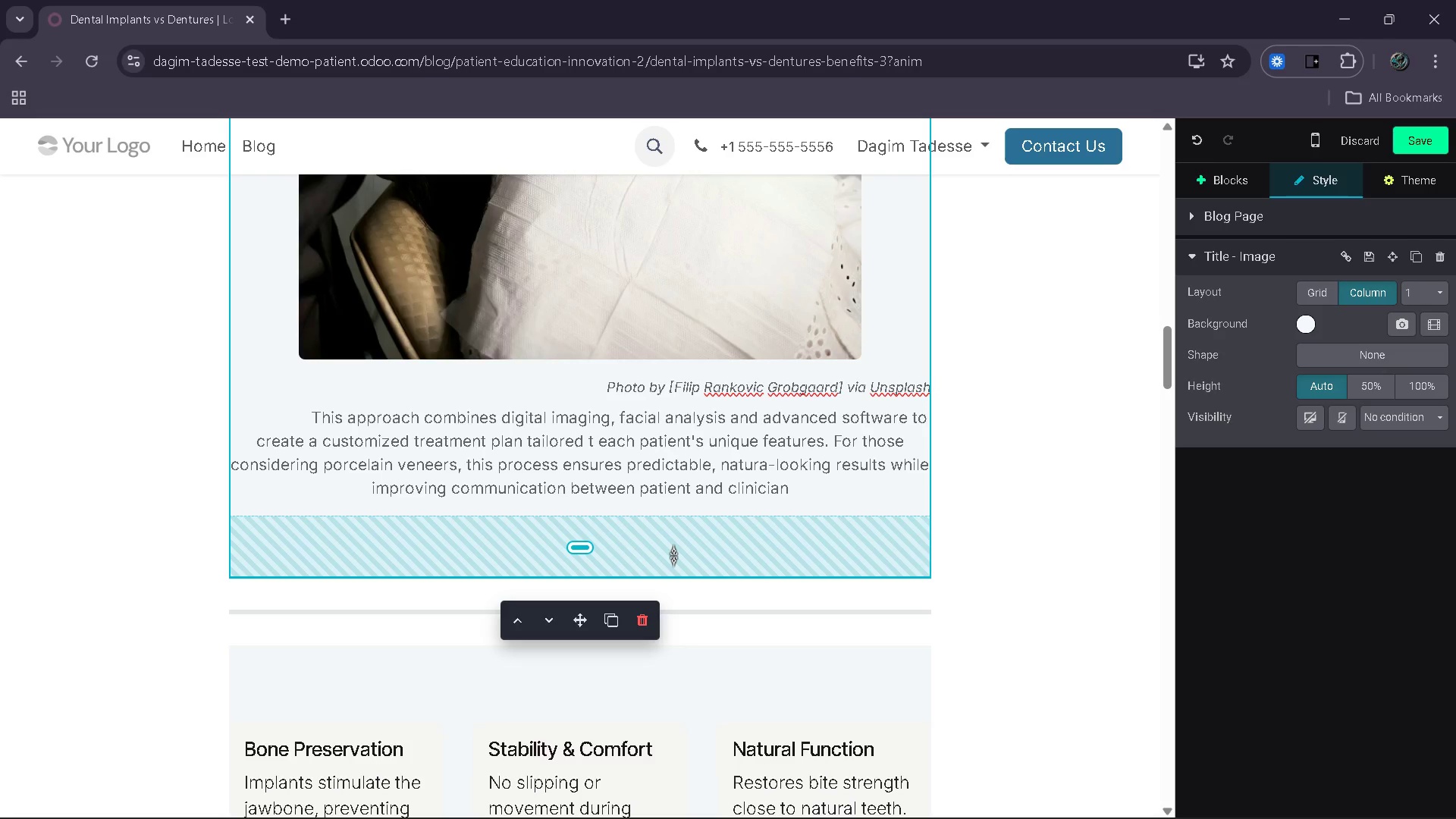 
left_click_drag(start_coordinate=[673, 555], to_coordinate=[689, 532])
 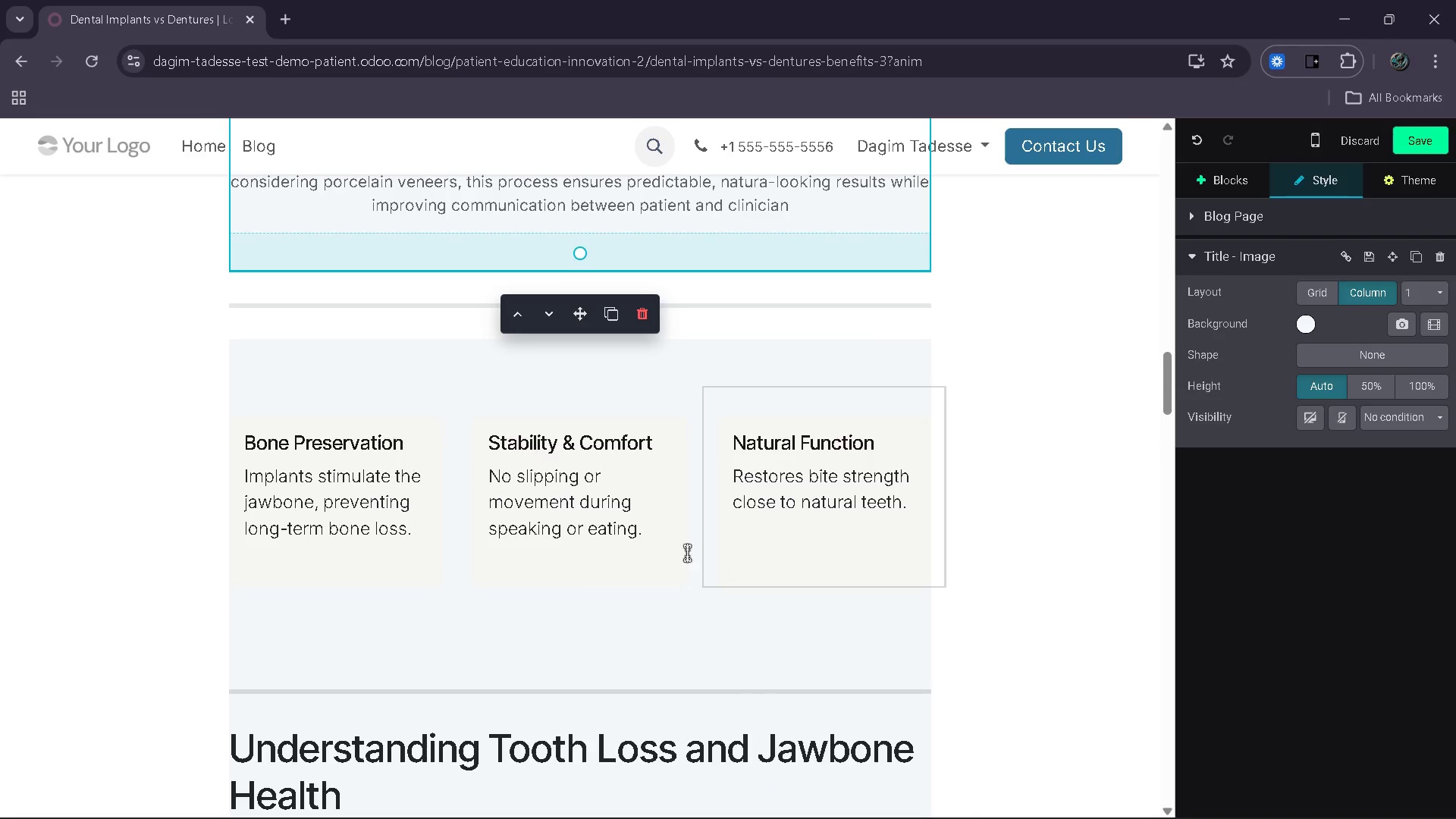 
wait(5.7)
 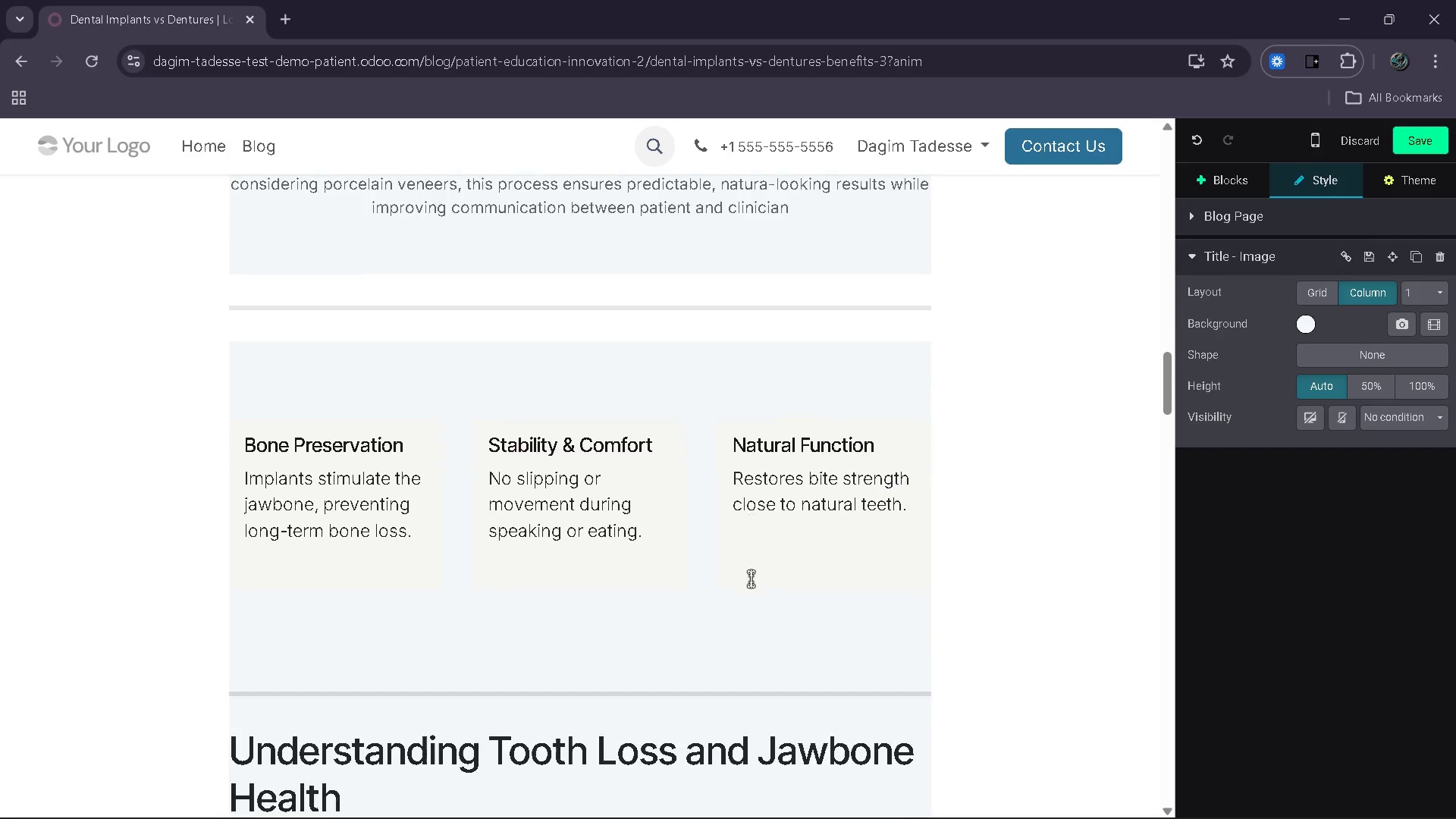 
left_click_drag(start_coordinate=[416, 450], to_coordinate=[247, 442])
 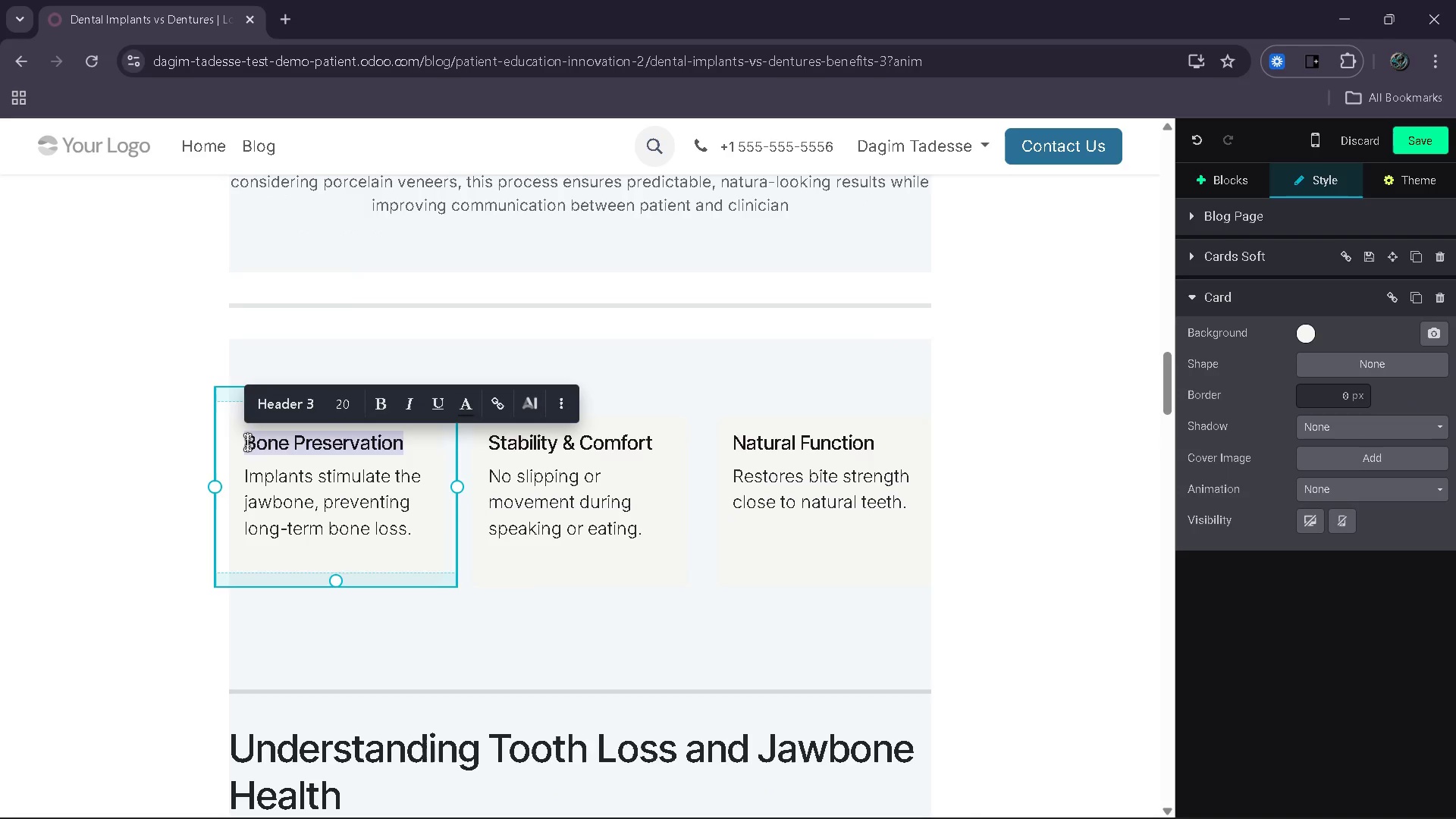 
type(PErsonalized Smile Mapping)
 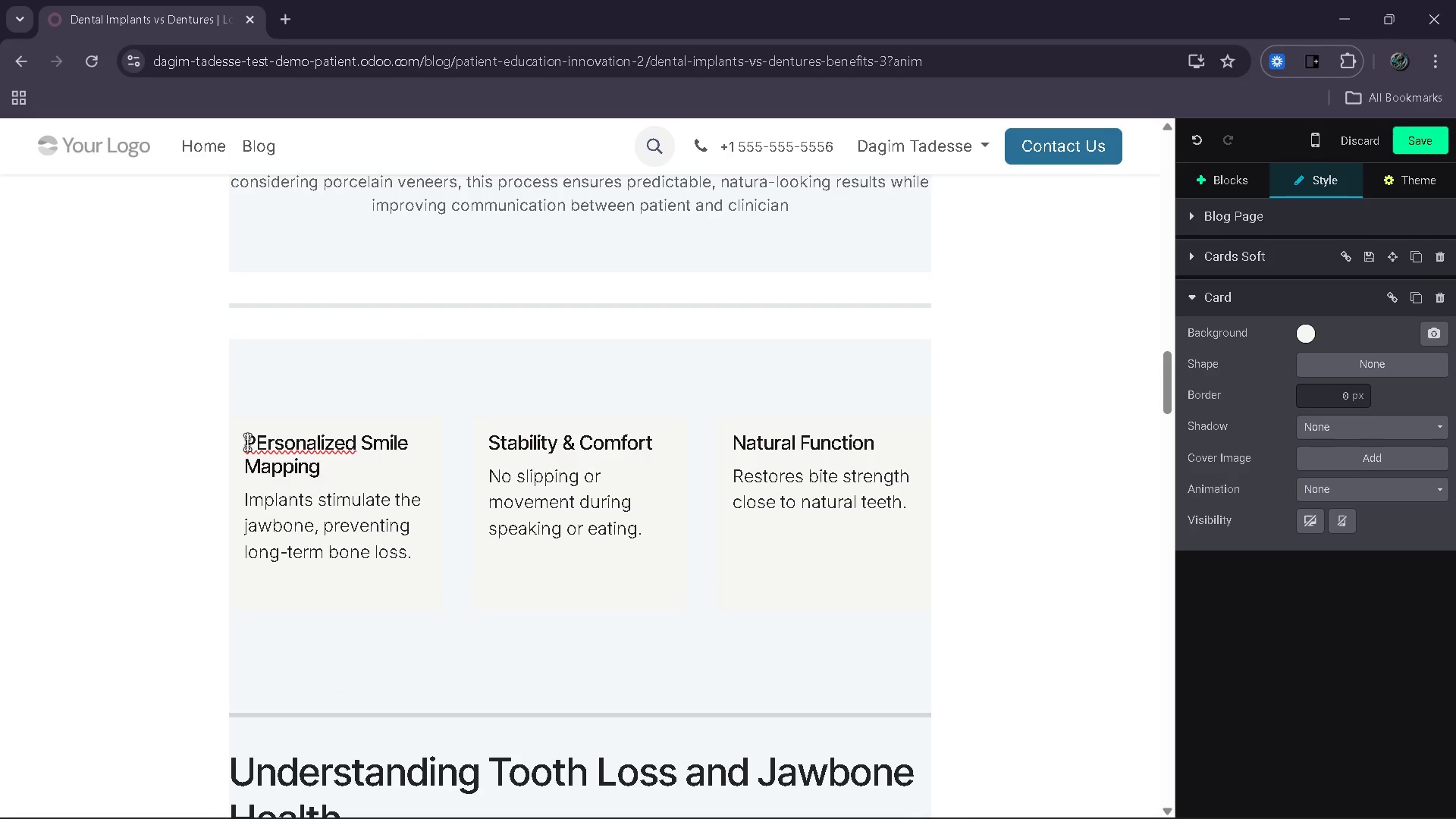 
left_click([269, 445])
 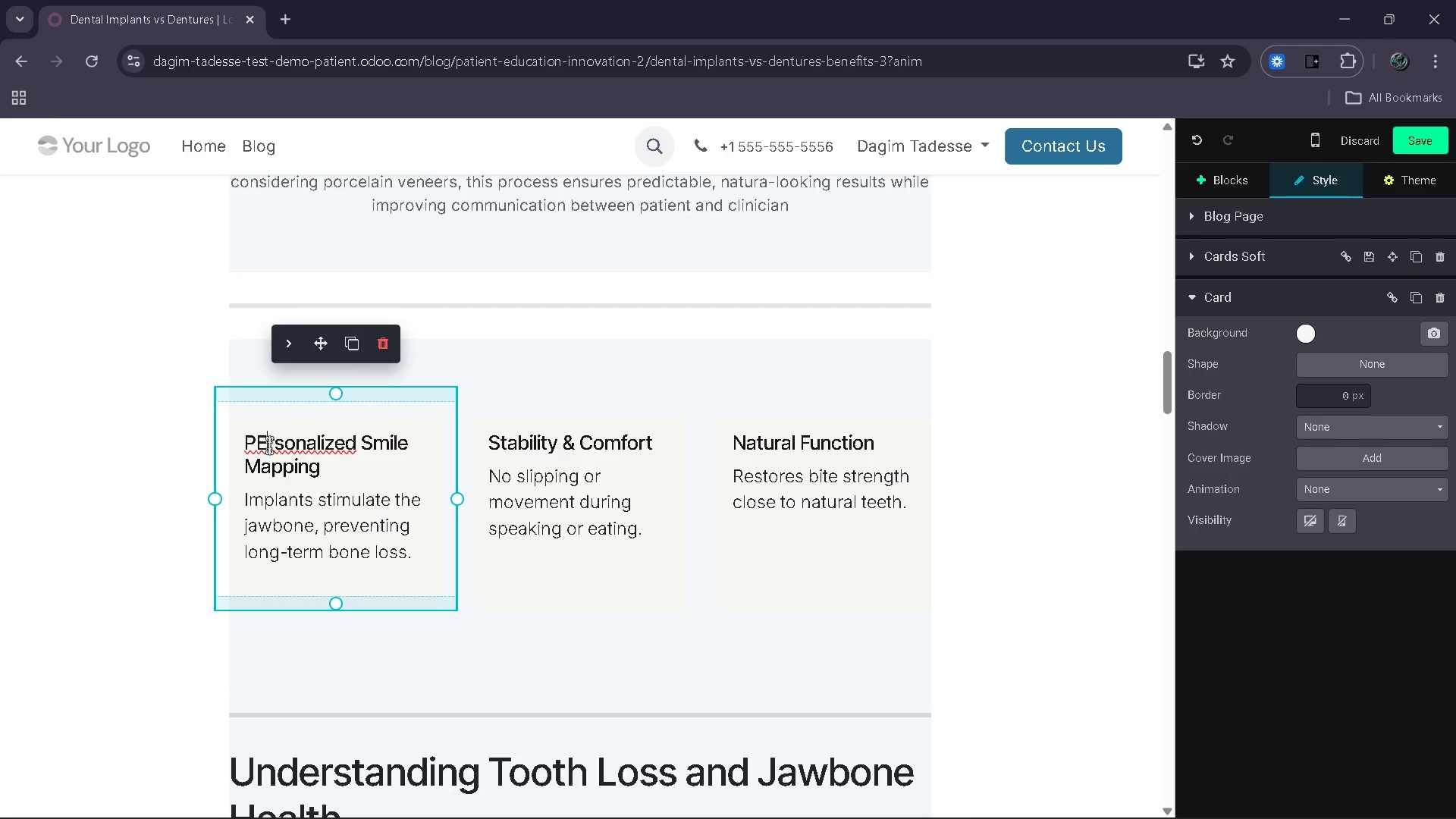 
key(Backspace)
 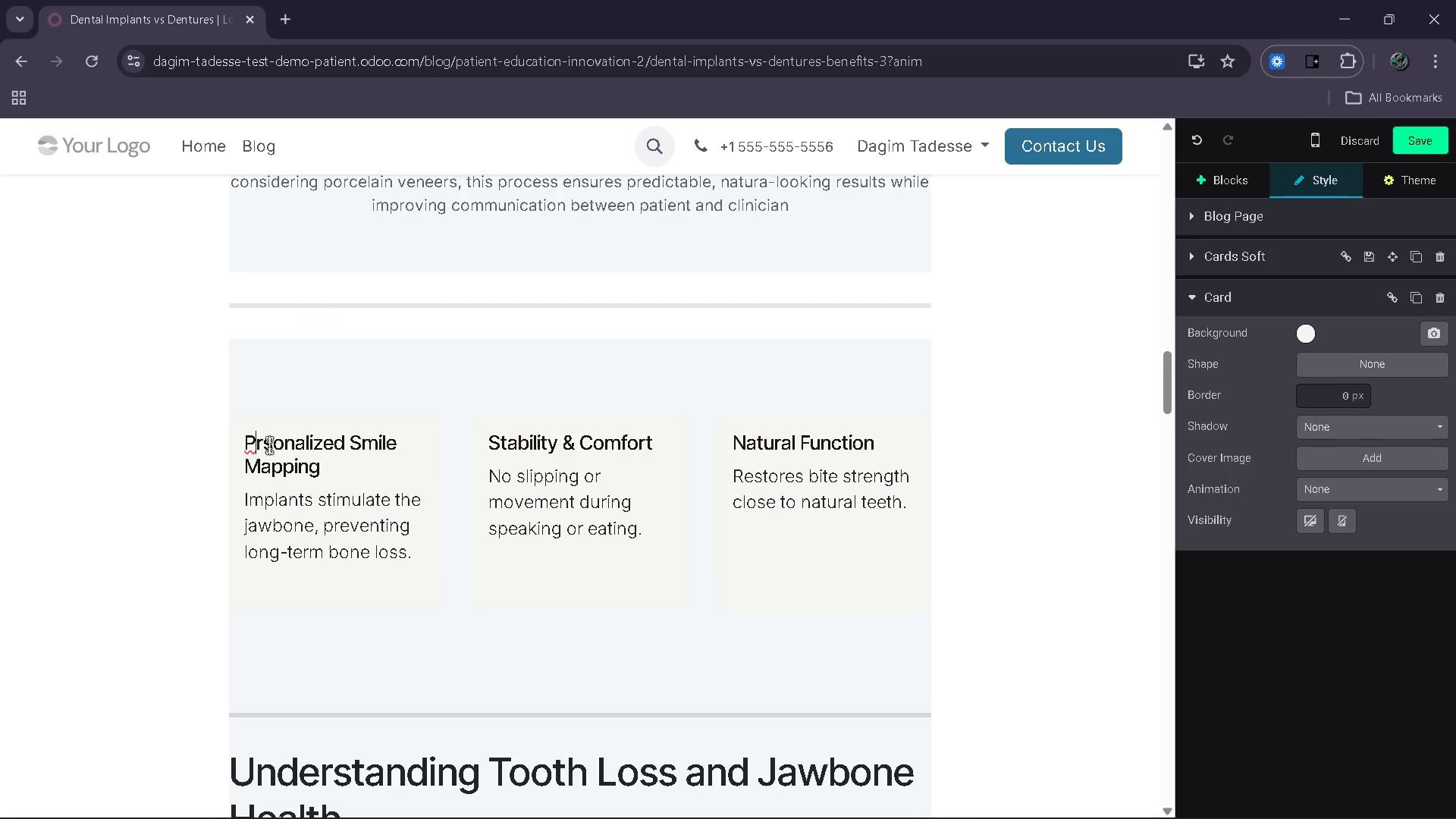 
key(E)
 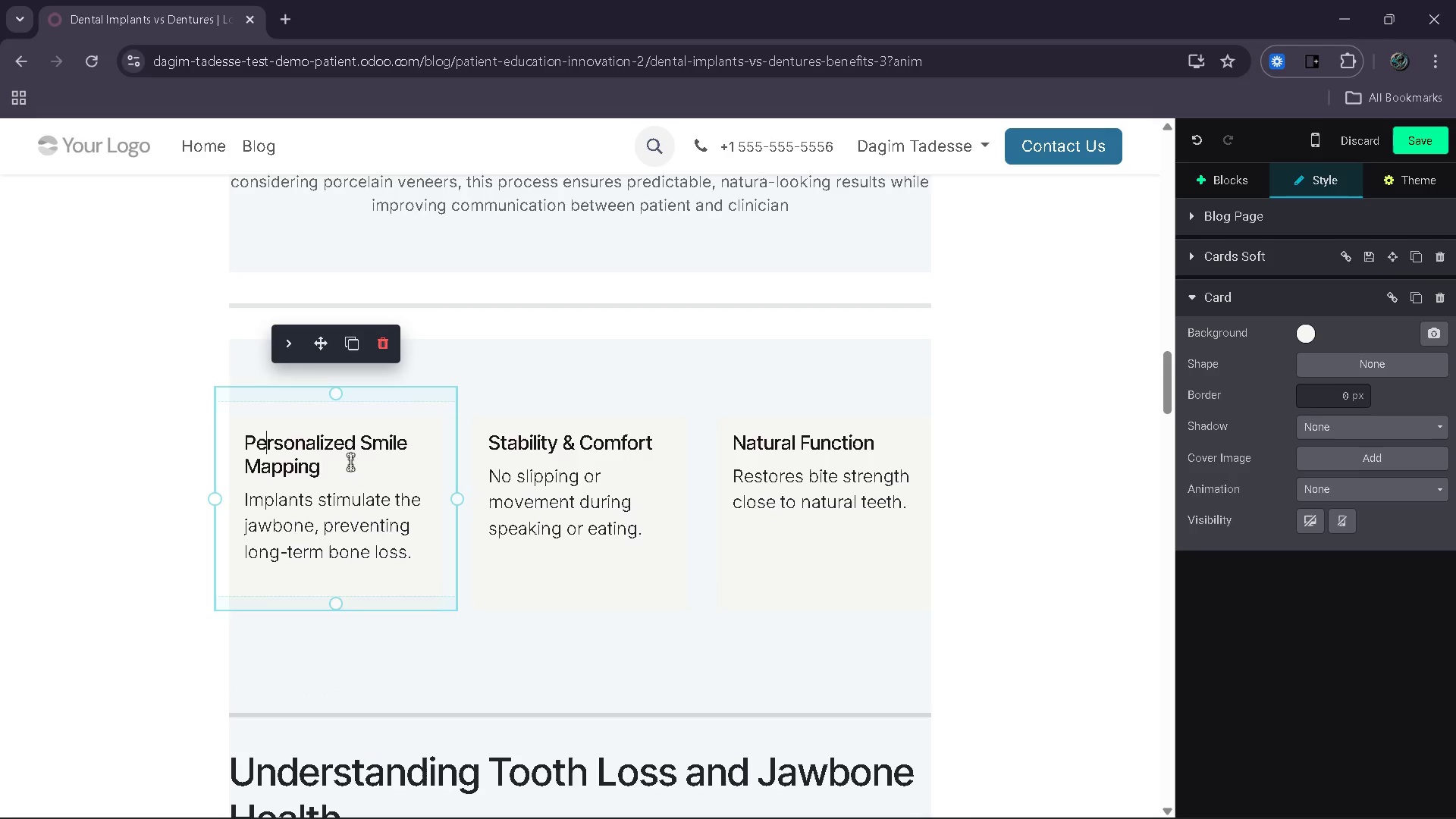 
left_click([351, 462])
 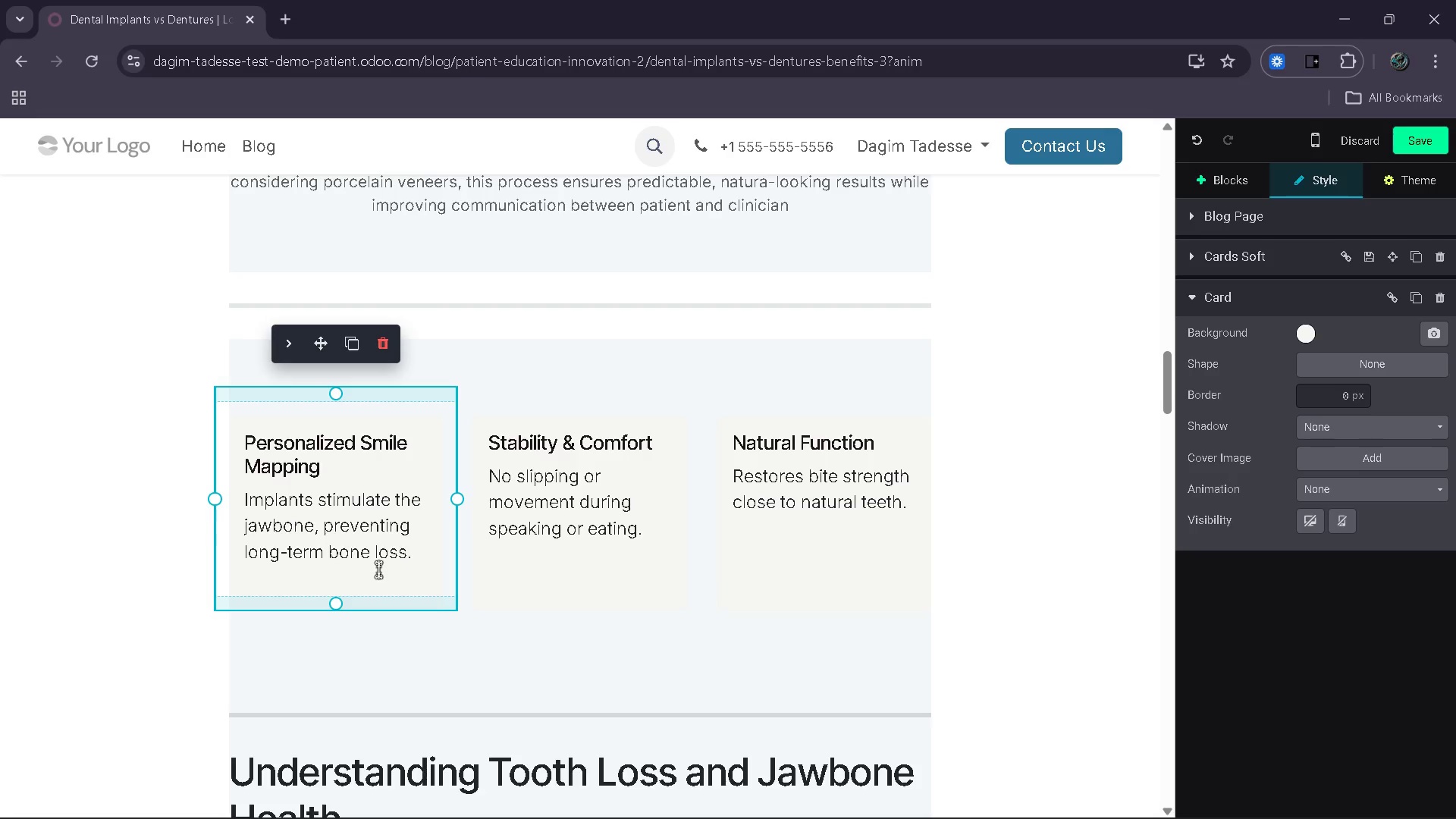 
left_click_drag(start_coordinate=[443, 557], to_coordinate=[243, 495])
 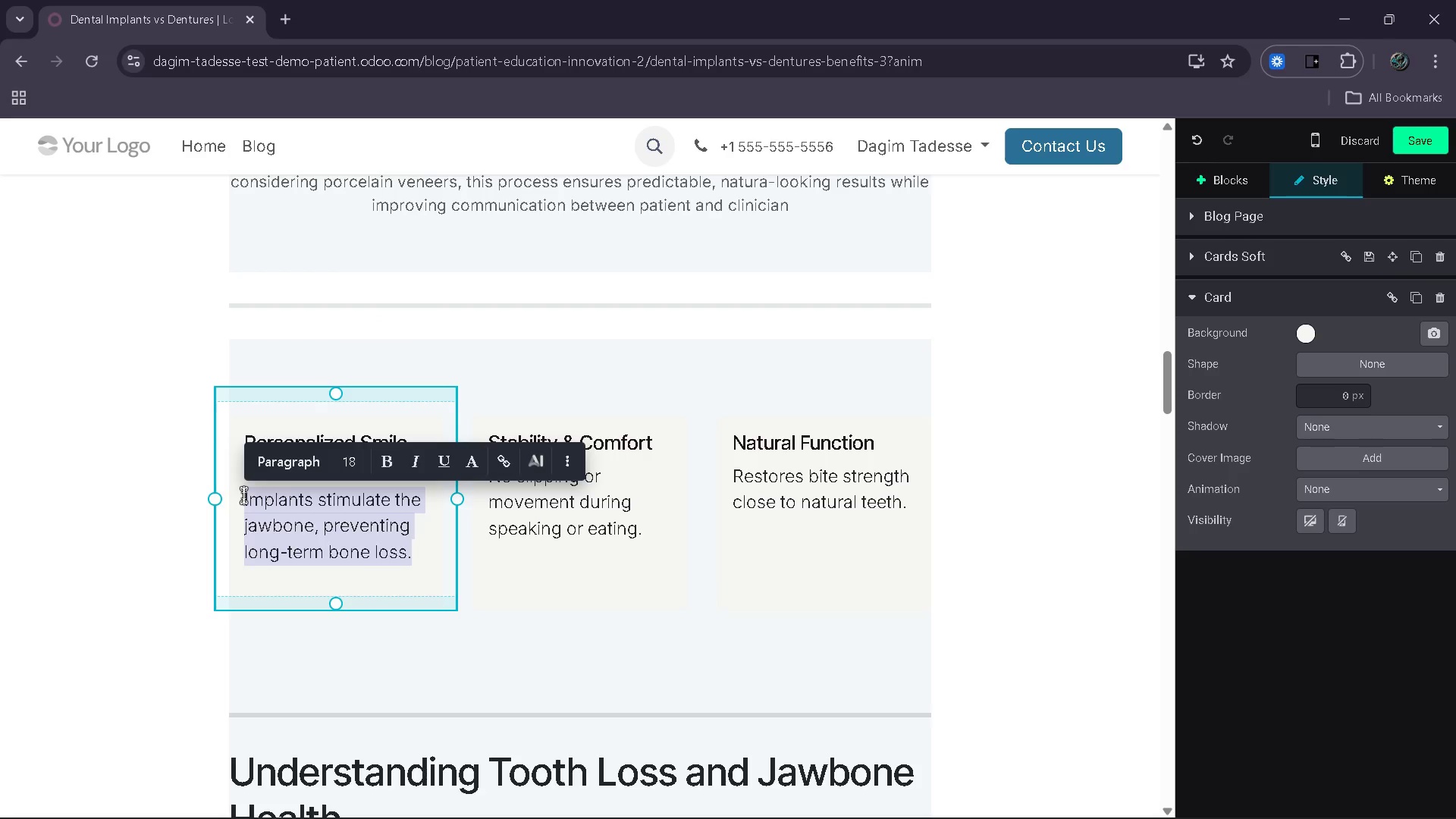 
type(Analyzes facie)
key(Backspace)
type(al symmetry, proportions and smile dynamics.)
 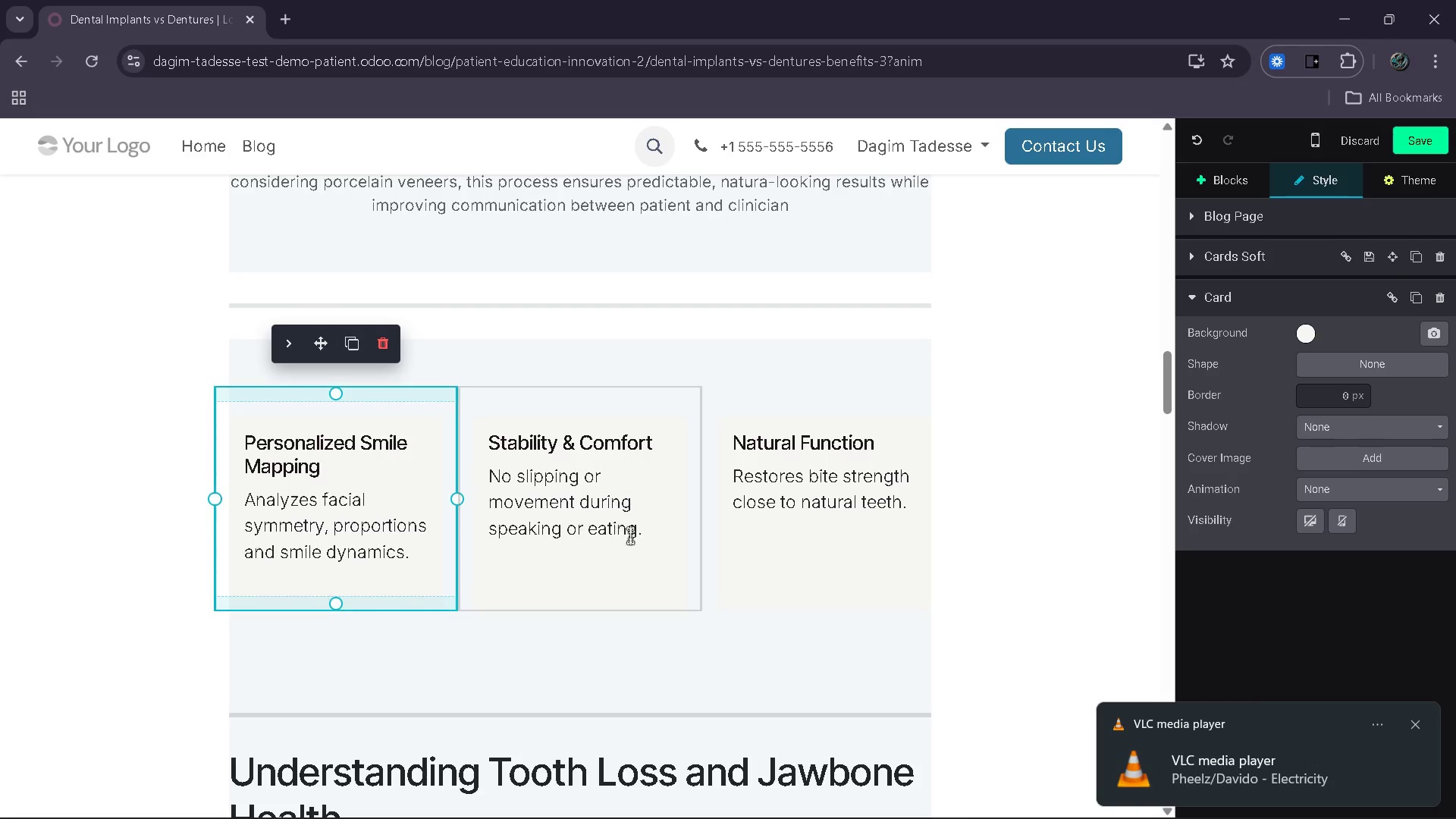 
left_click_drag(start_coordinate=[644, 537], to_coordinate=[494, 476])
 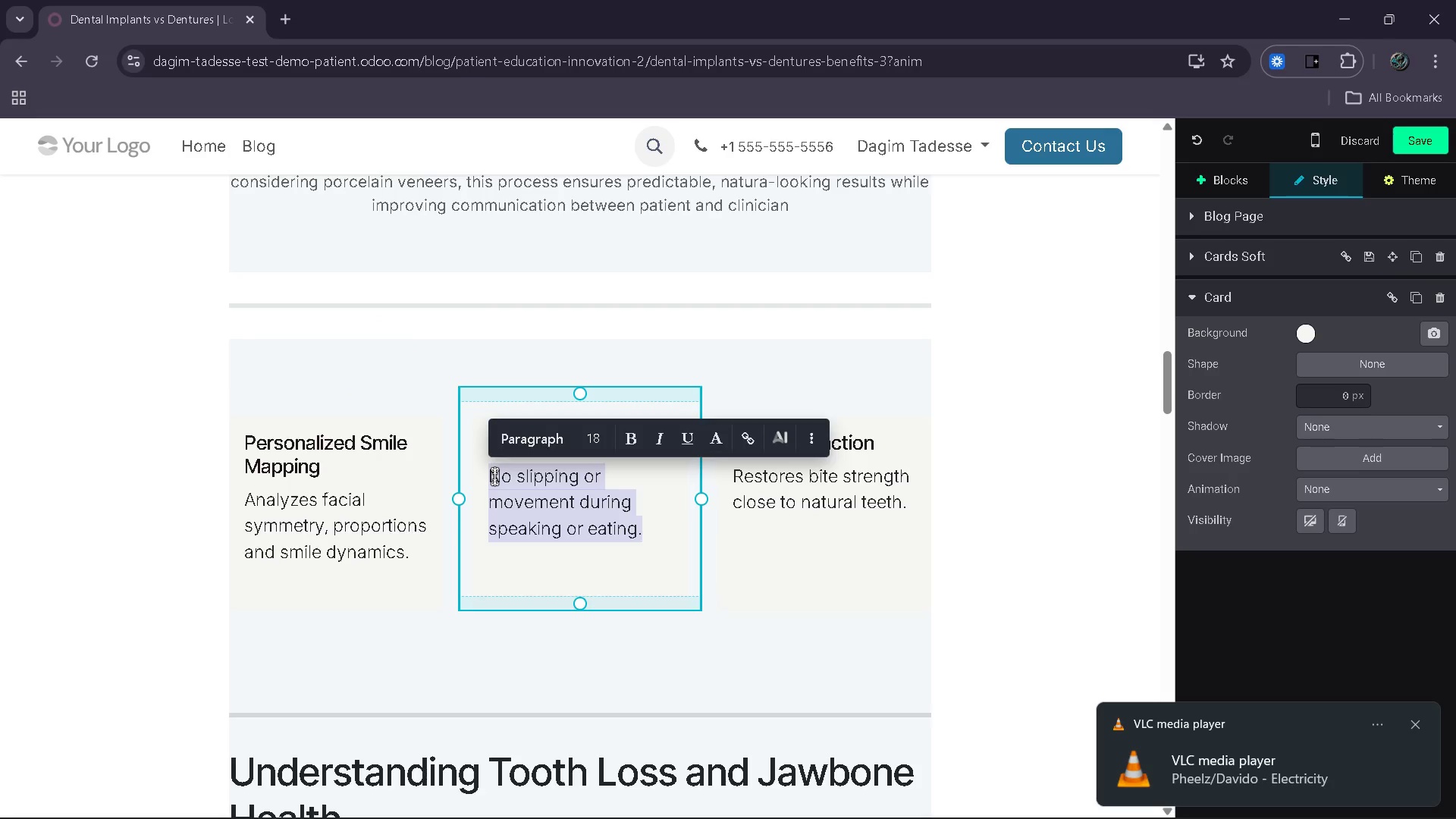 
key(Backspace)
 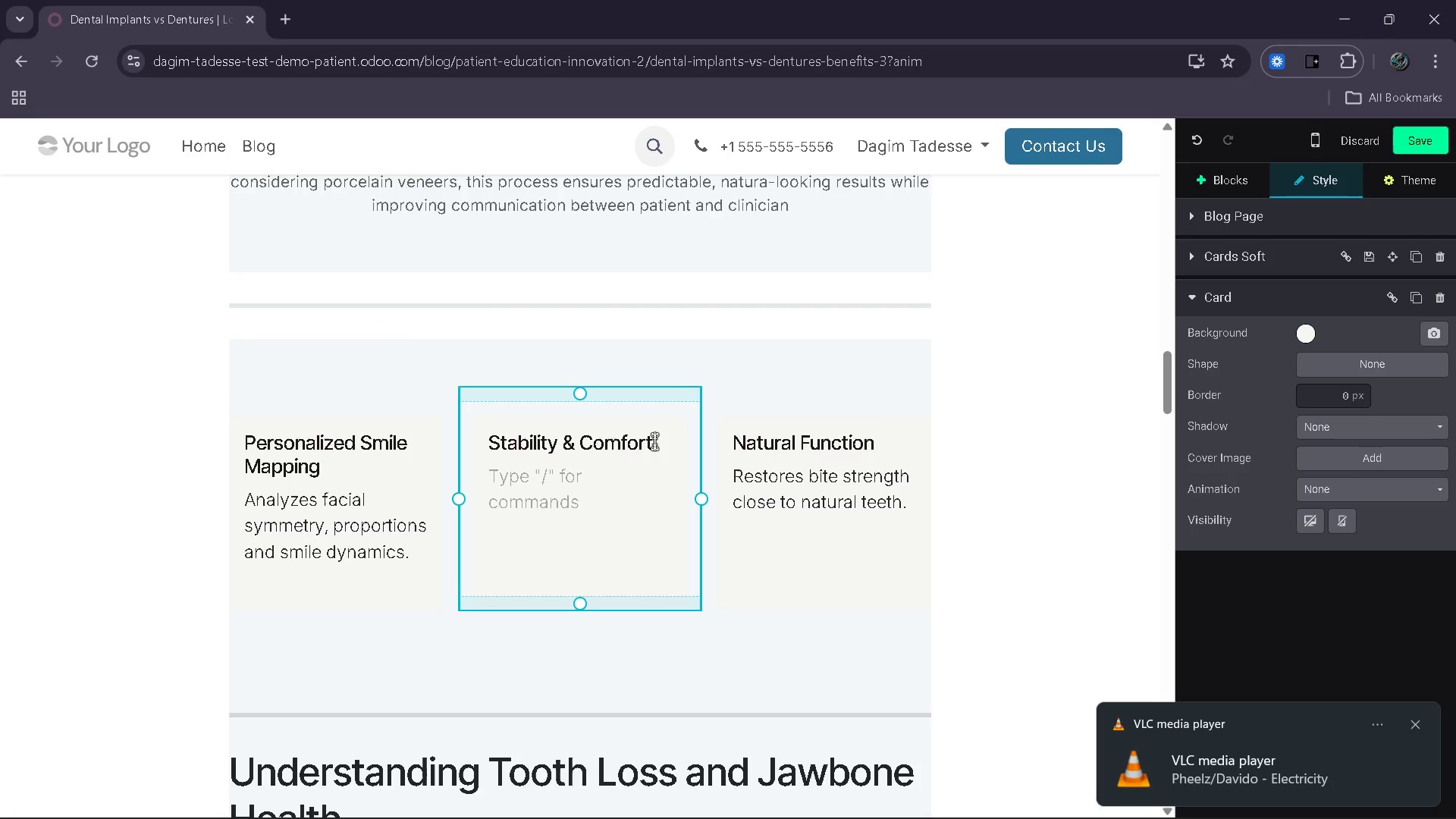 
left_click_drag(start_coordinate=[657, 441], to_coordinate=[490, 441])
 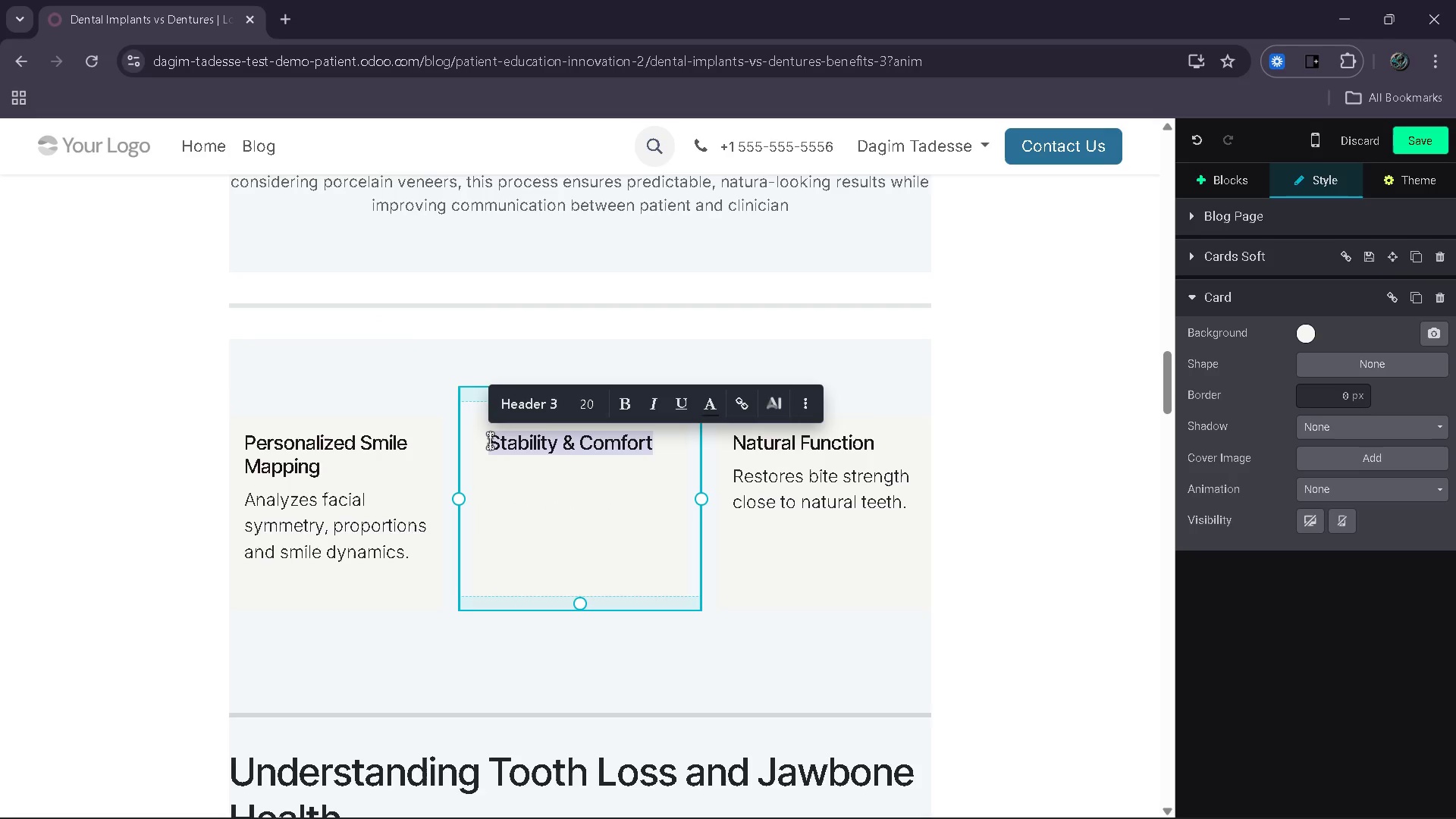 
type(Predictable Our)
key(Backspace)
type(tcomes)
 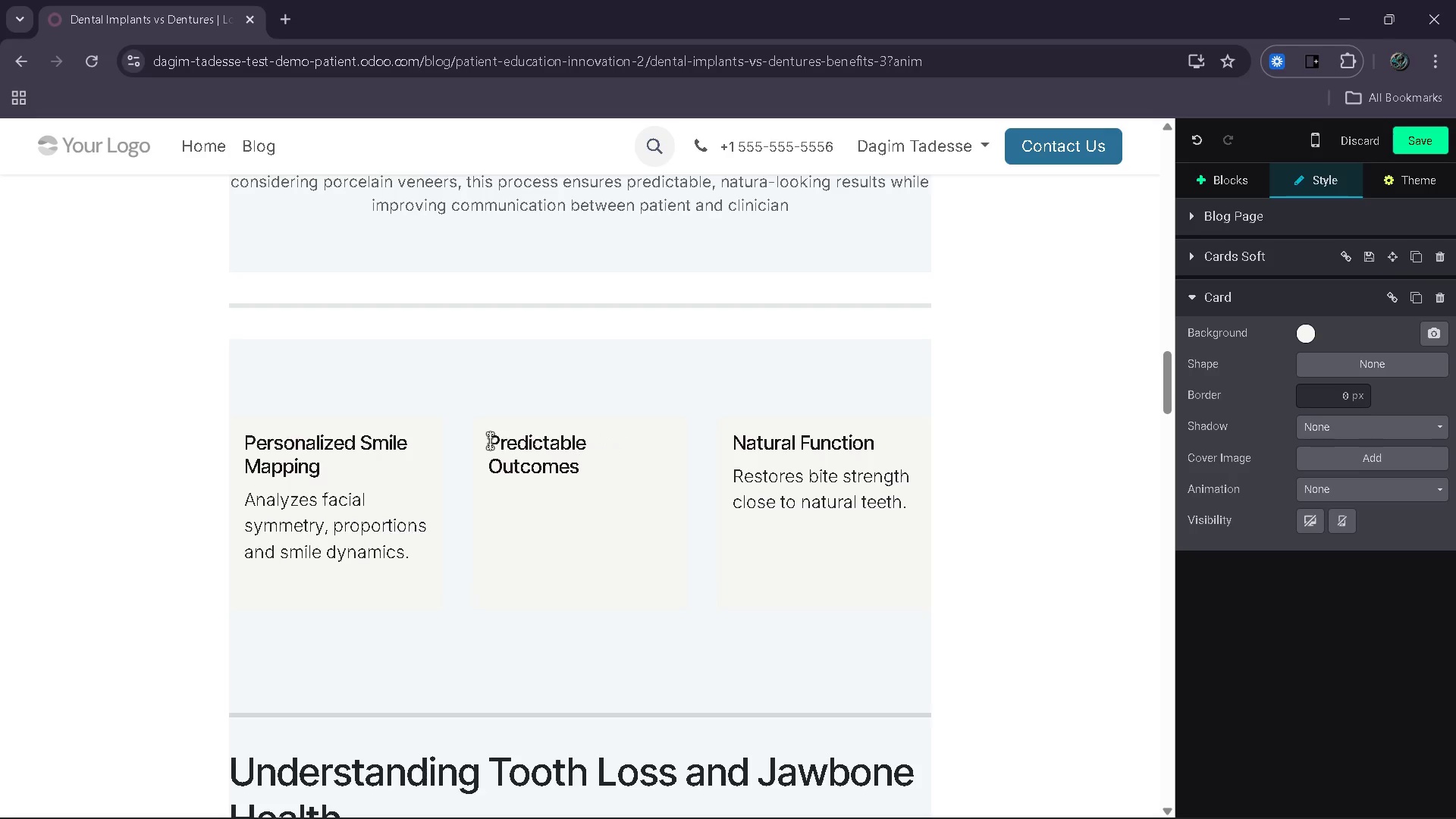 
key(ArrowDown)
 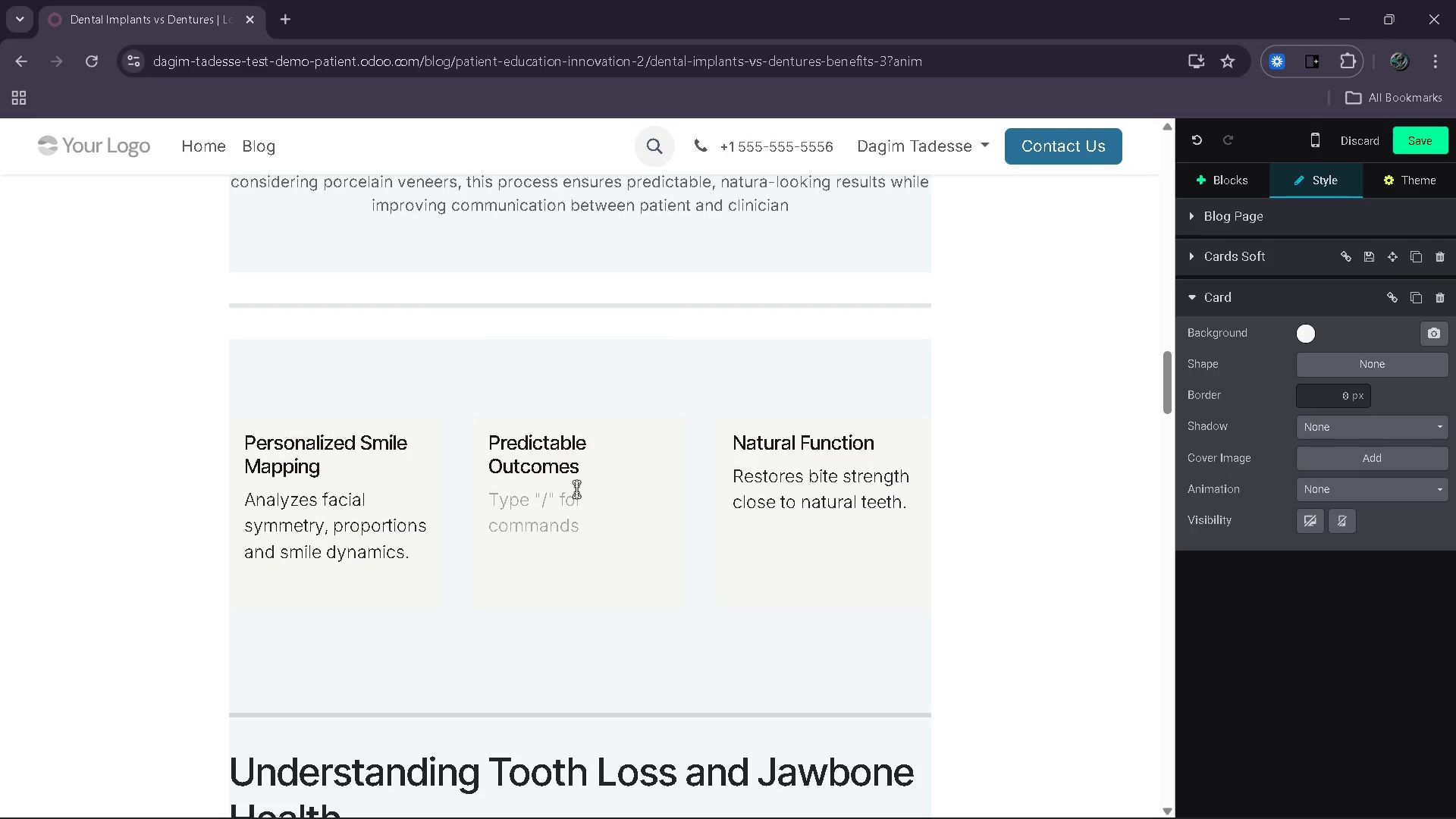 
type(Patients can preview results a)
key(Backspace)
type(beof)
key(Backspace)
key(Backspace)
type(fore treatment bei)
key(Backspace)
type(gins.)
 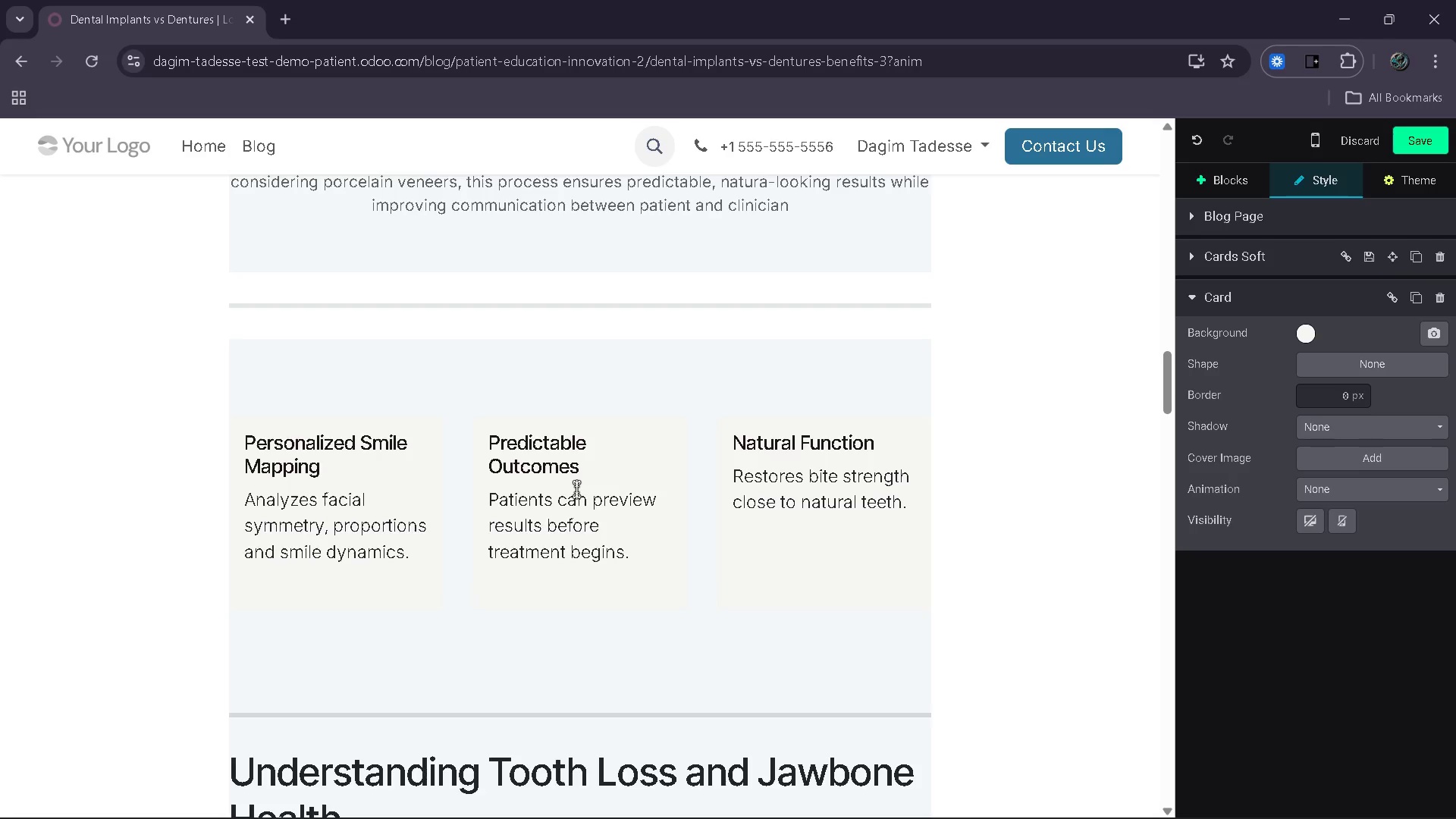 
wait(23.86)
 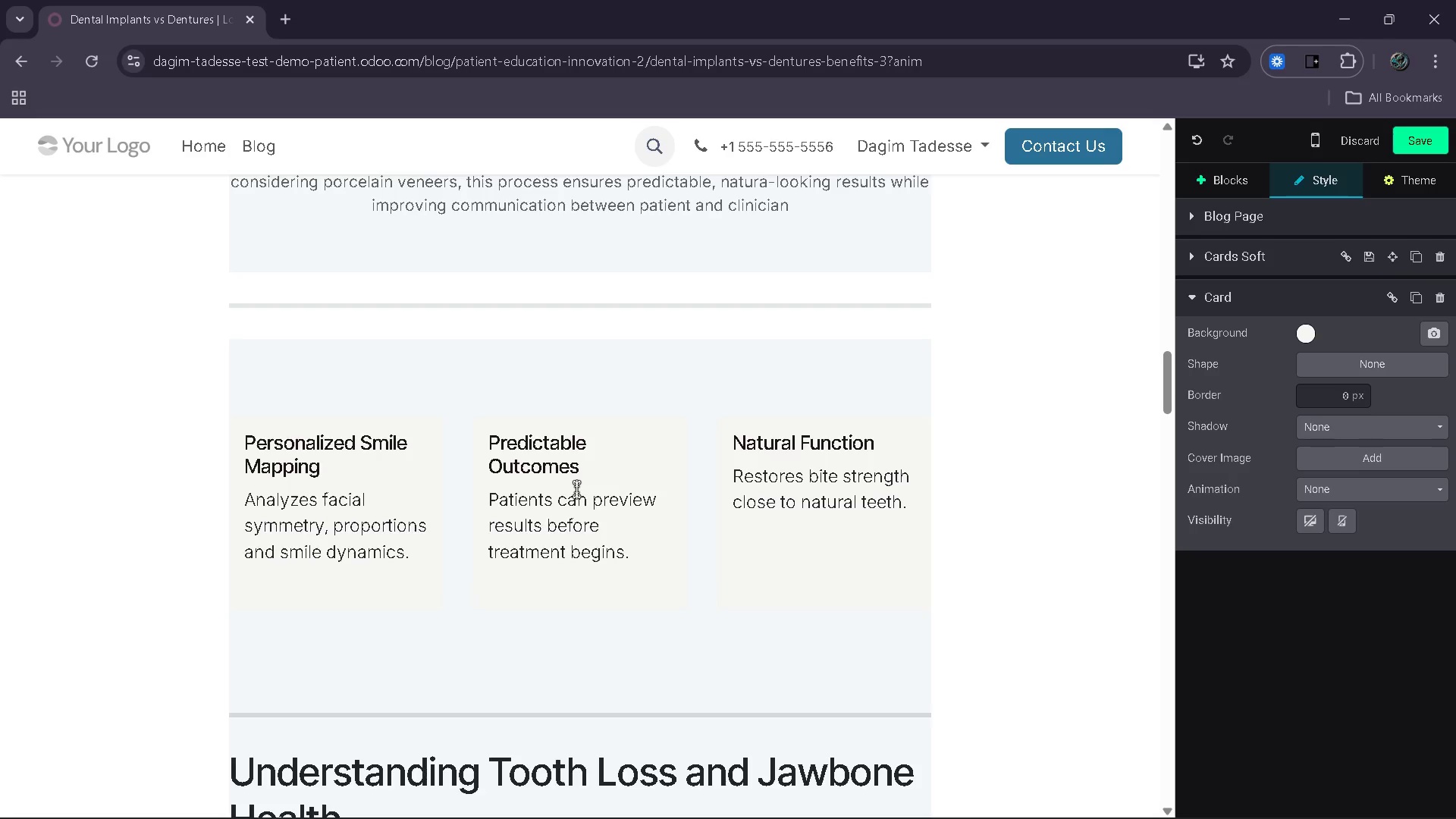 
left_click_drag(start_coordinate=[873, 438], to_coordinate=[737, 444])
 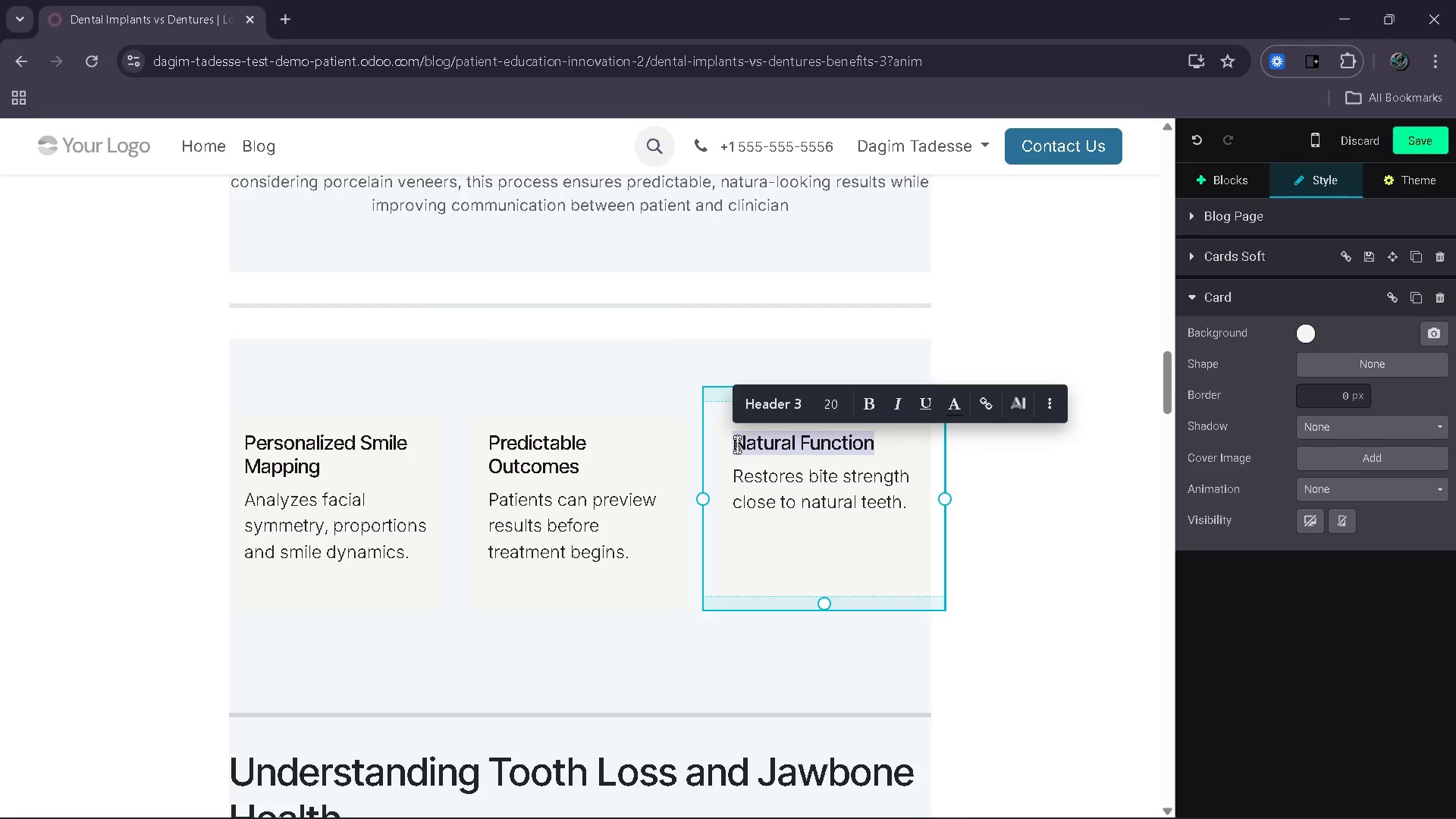 
key(Backspace)
type(Enhanced Commin)
key(Backspace)
key(Backspace)
type(unication)
 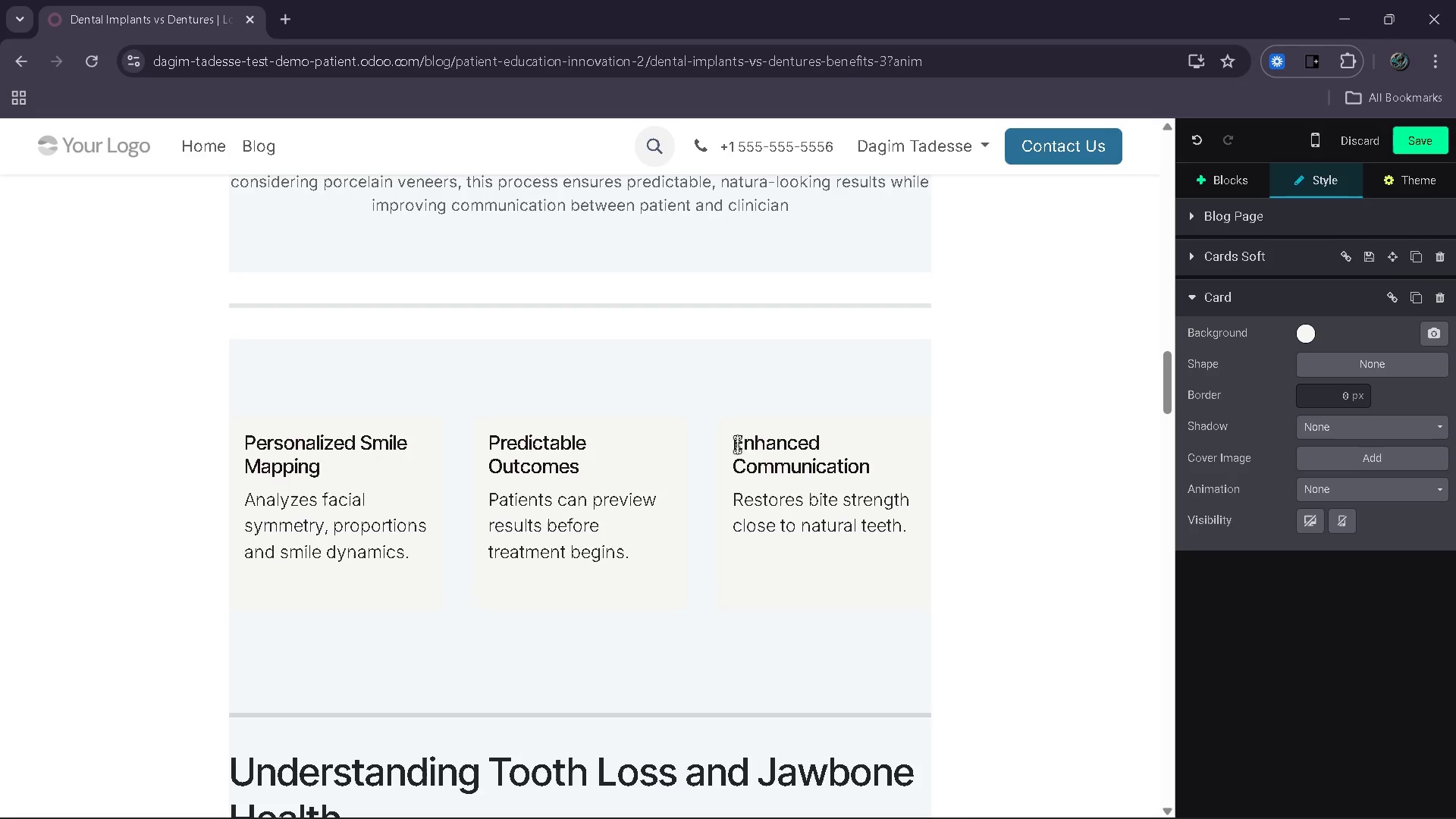 
left_click_drag(start_coordinate=[908, 526], to_coordinate=[732, 503])
 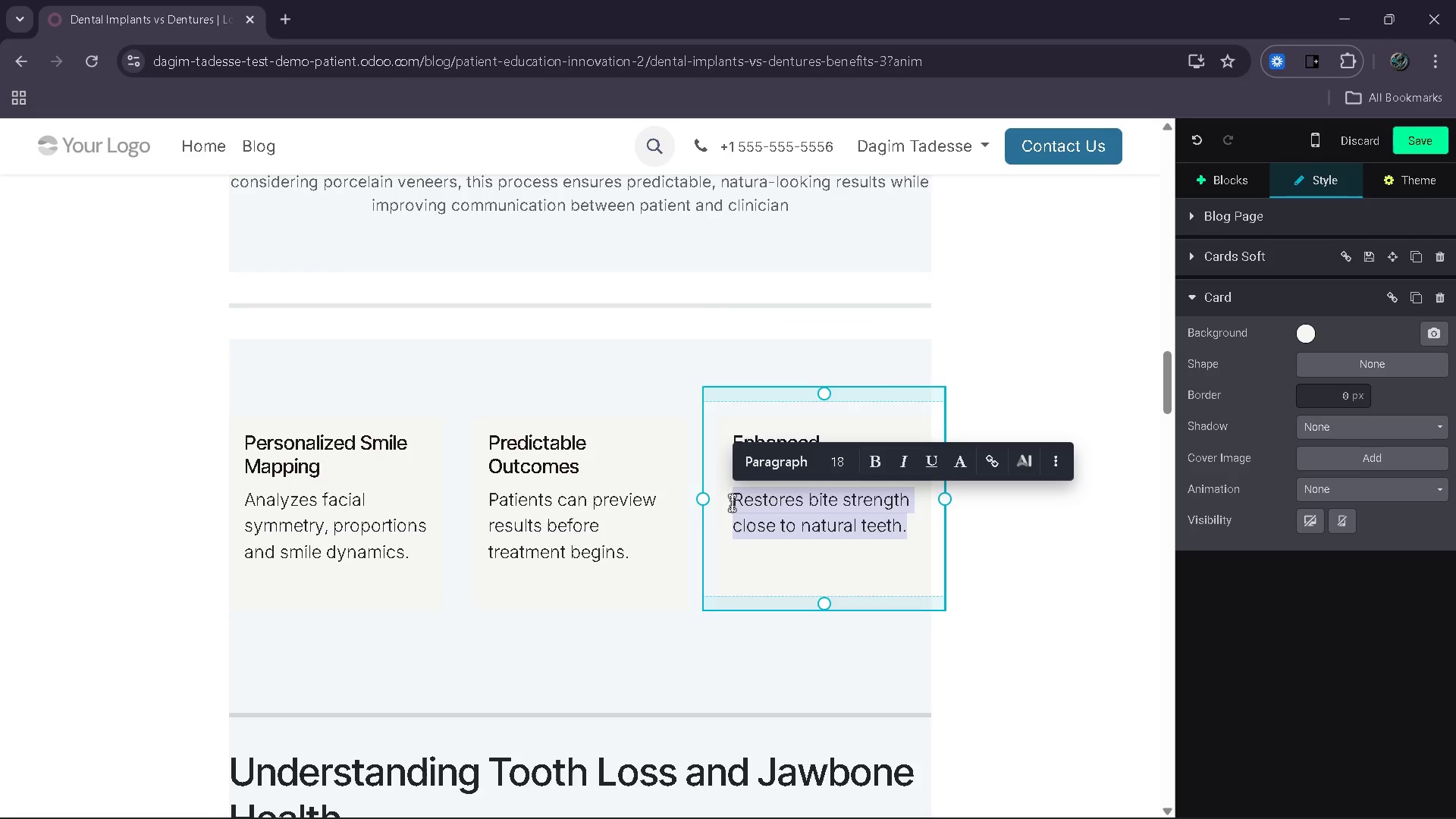 
key(Backspace)
type(Aligns expectation between patient and clinical)
key(Backspace)
key(Backspace)
 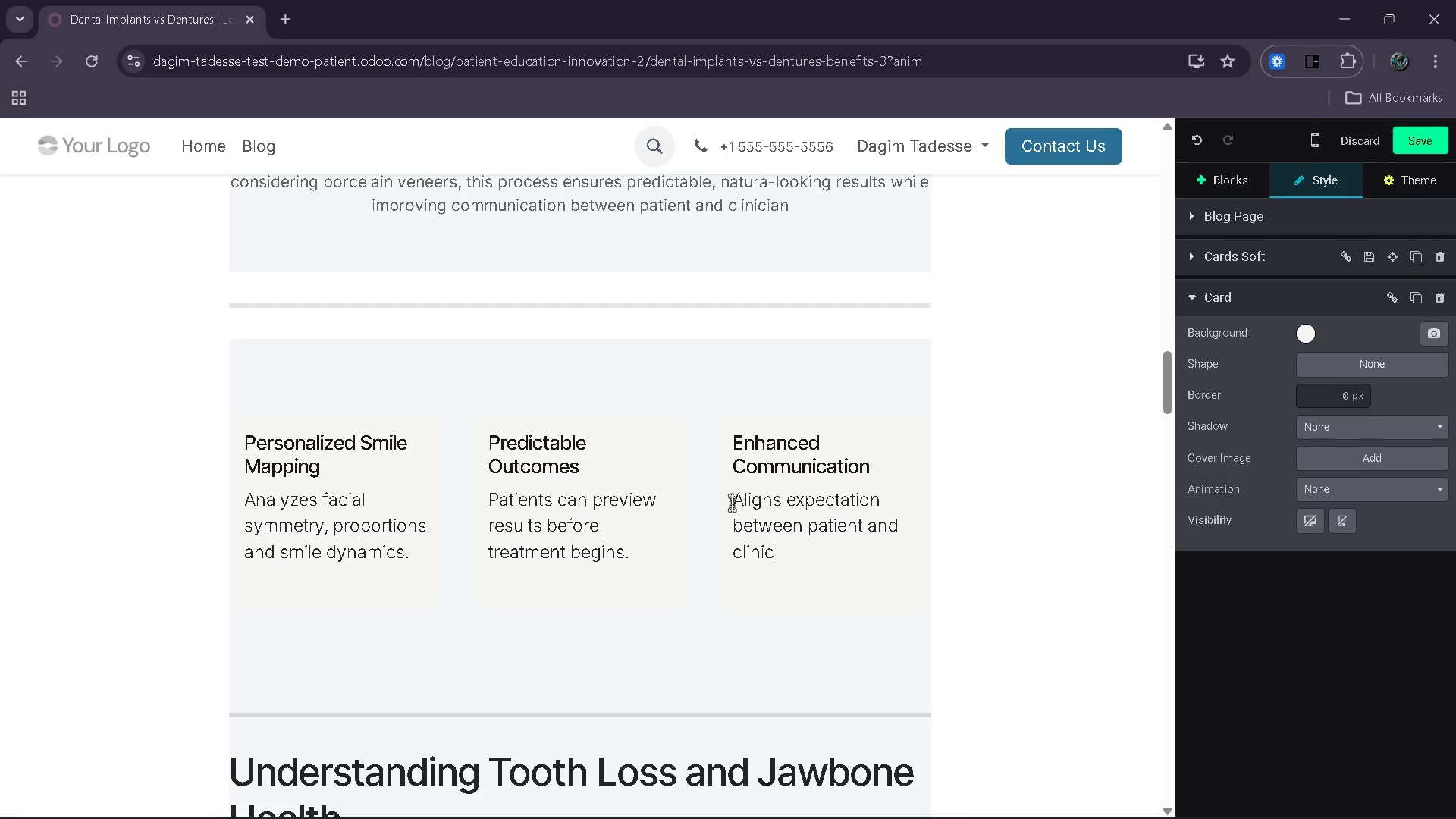 
type(ian )
key(Backspace)
type(. )
 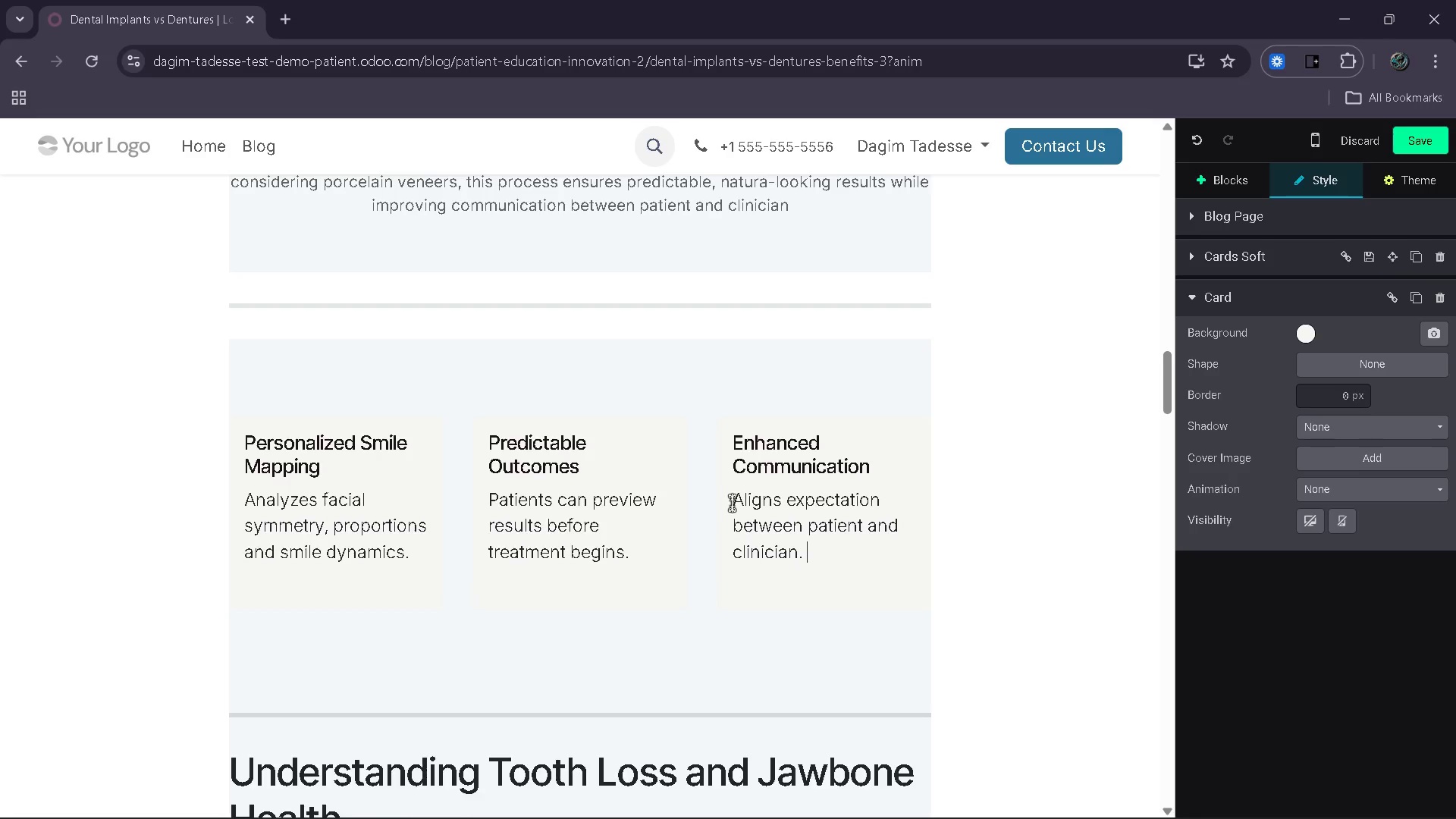 
key(Enter)
 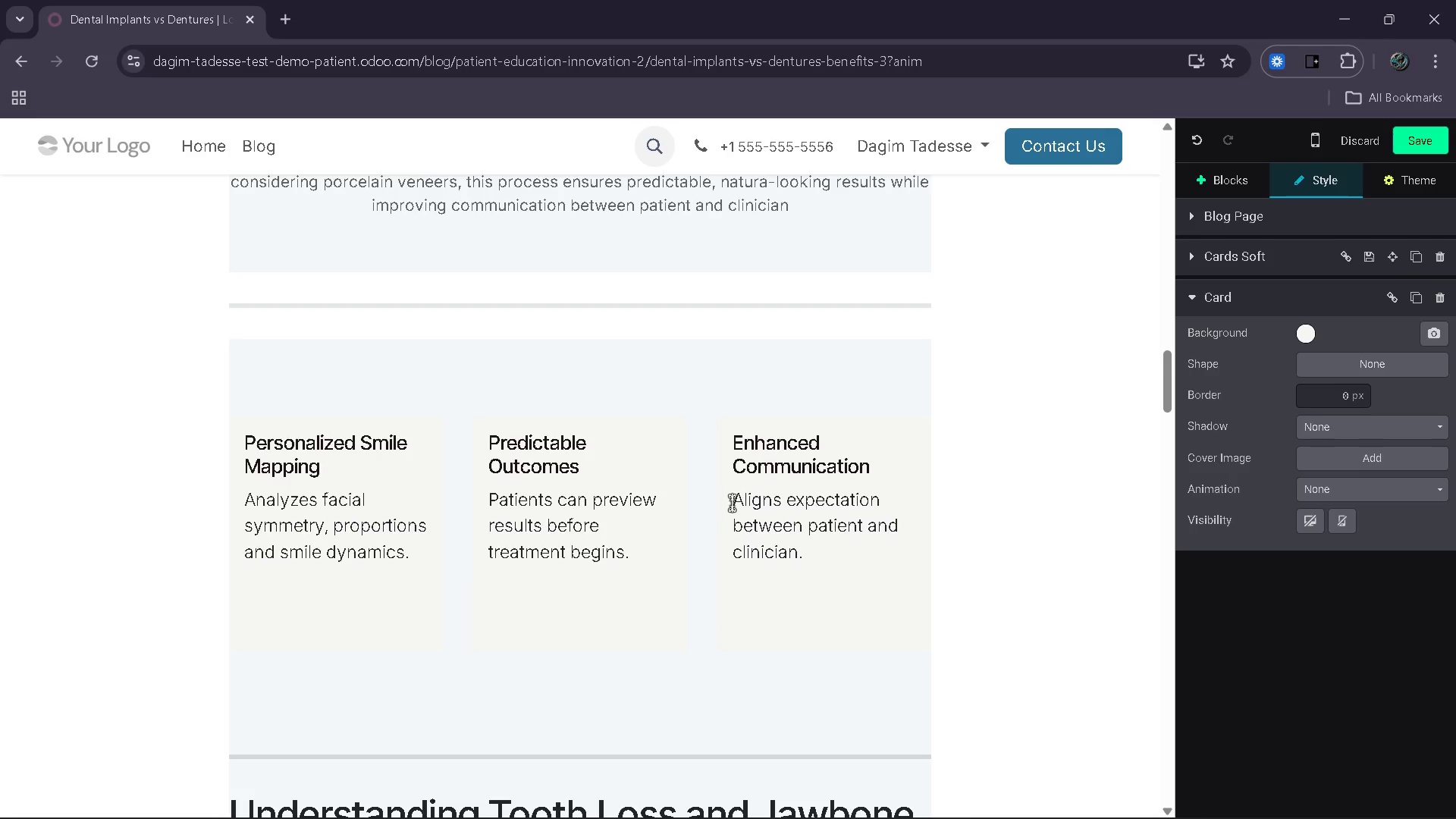 
key(Backspace)
 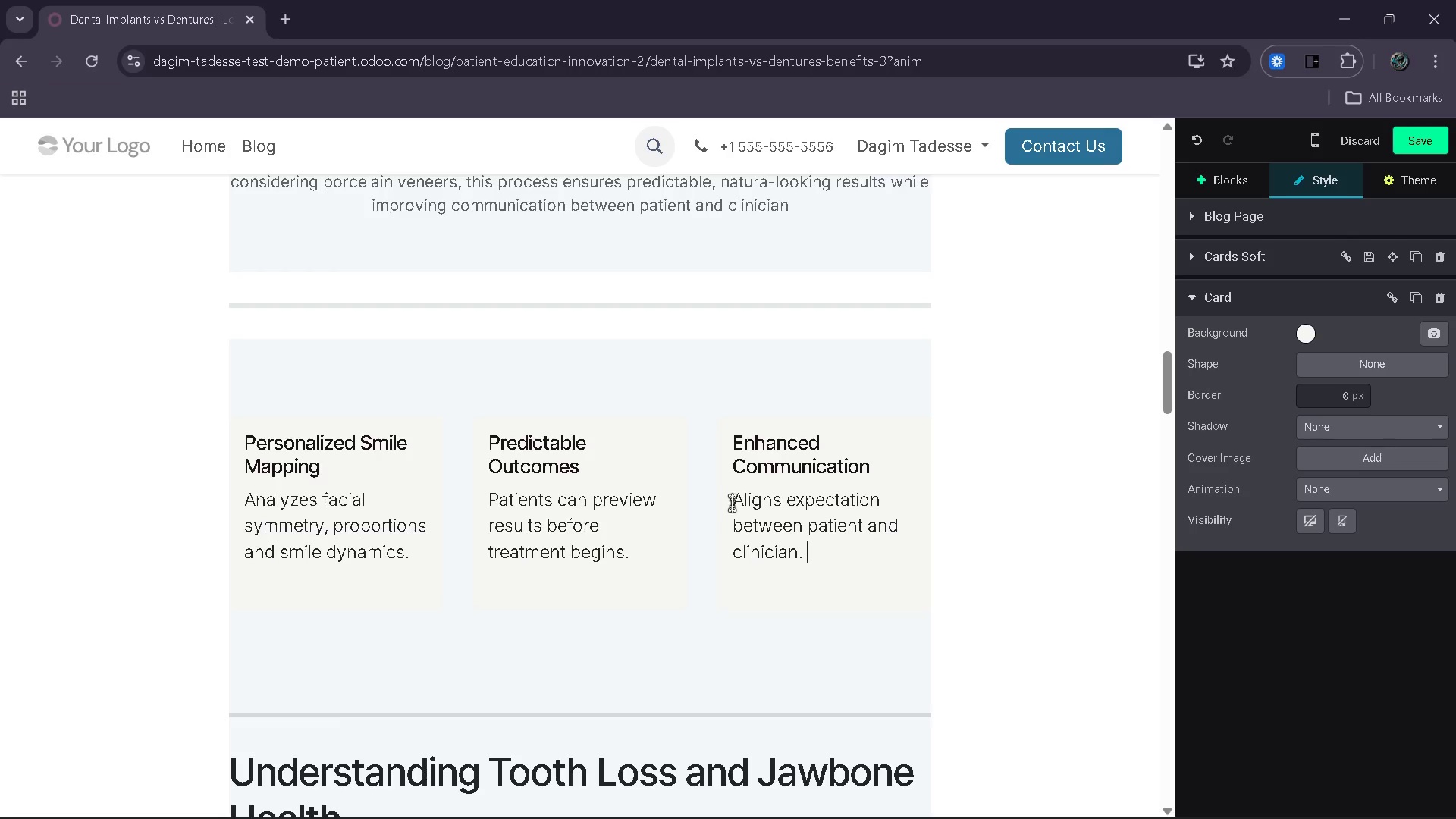 
key(Backspace)
 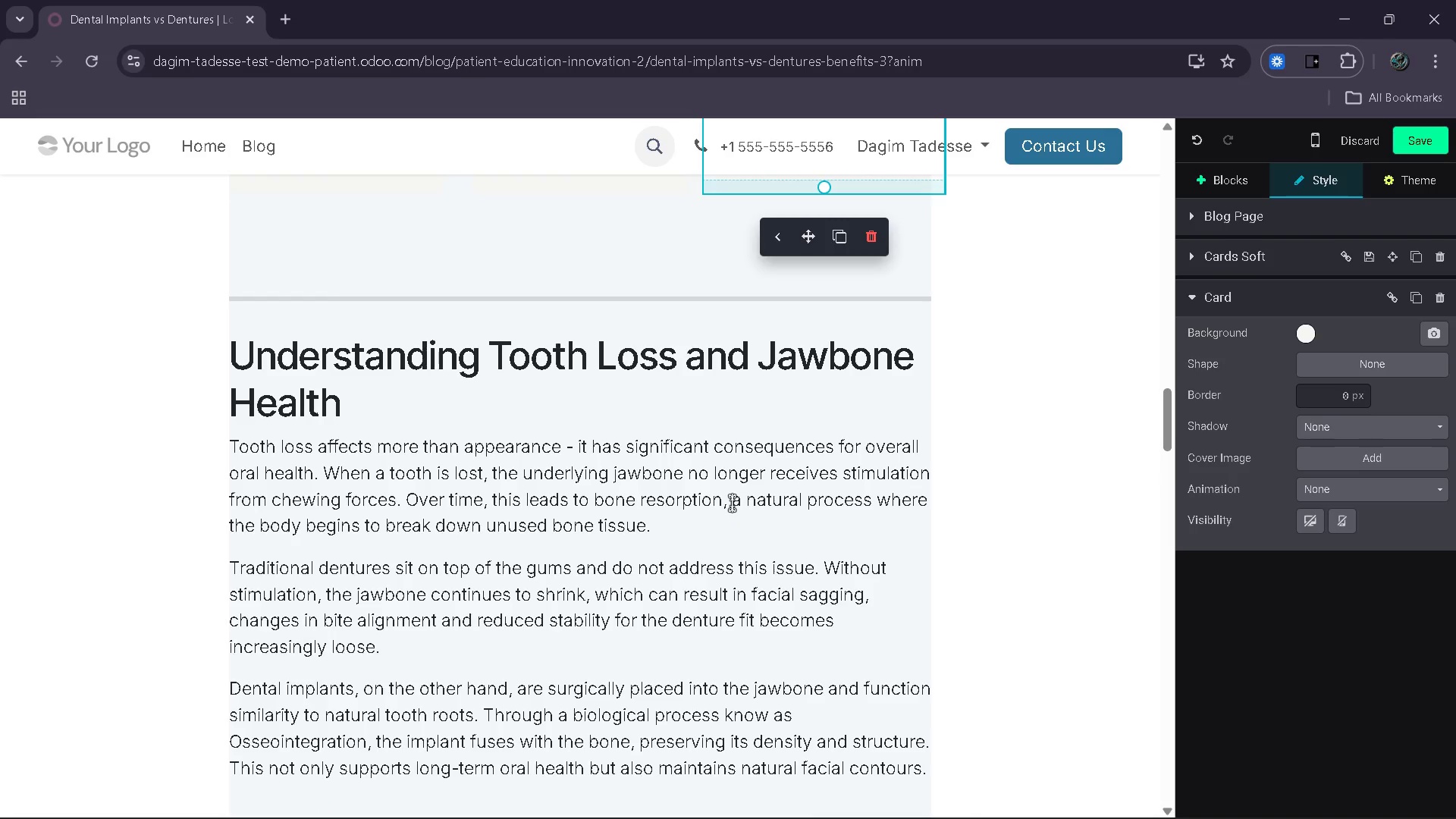 
wait(5.23)
 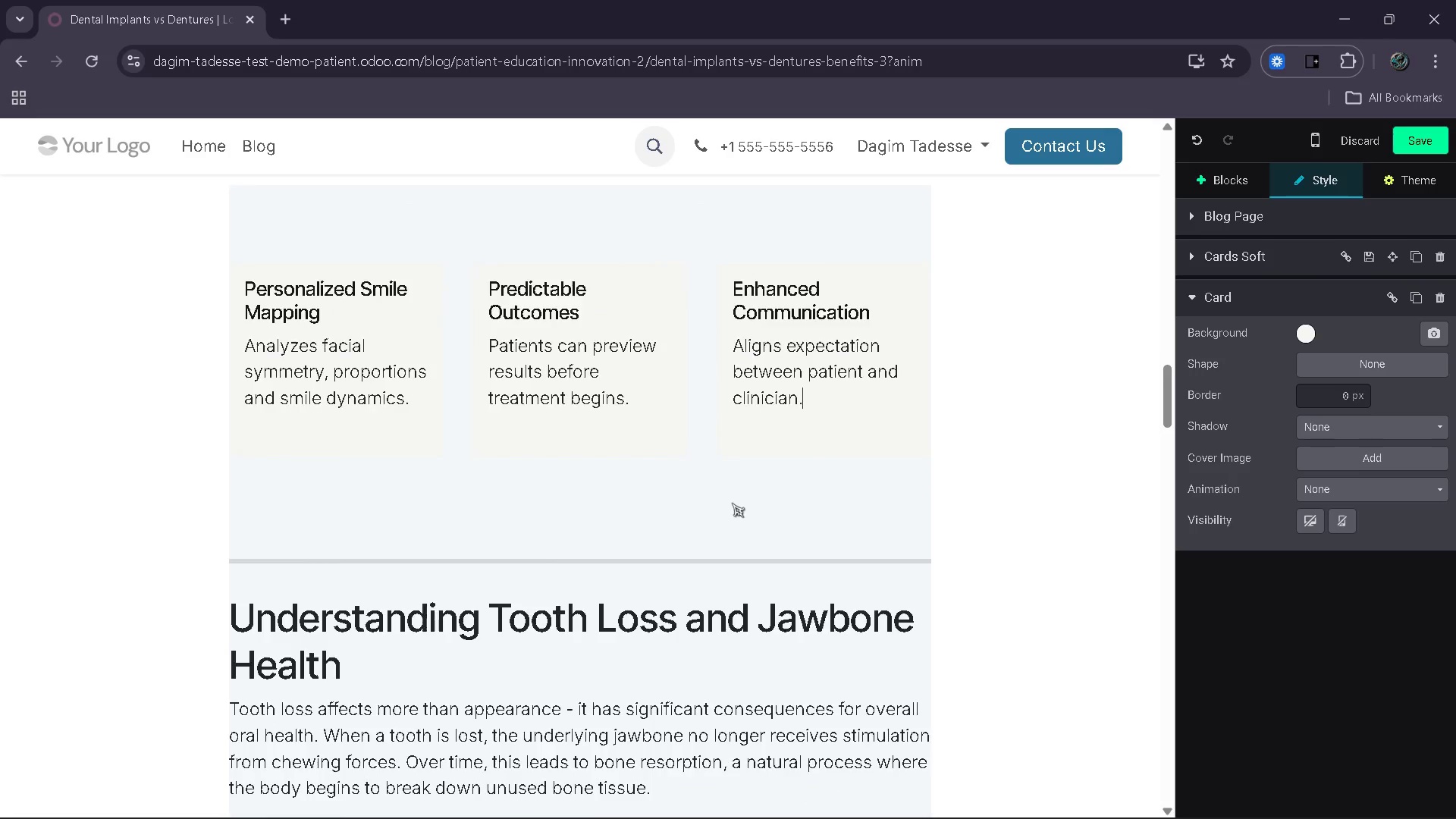 
left_click_drag(start_coordinate=[356, 403], to_coordinate=[237, 367])
 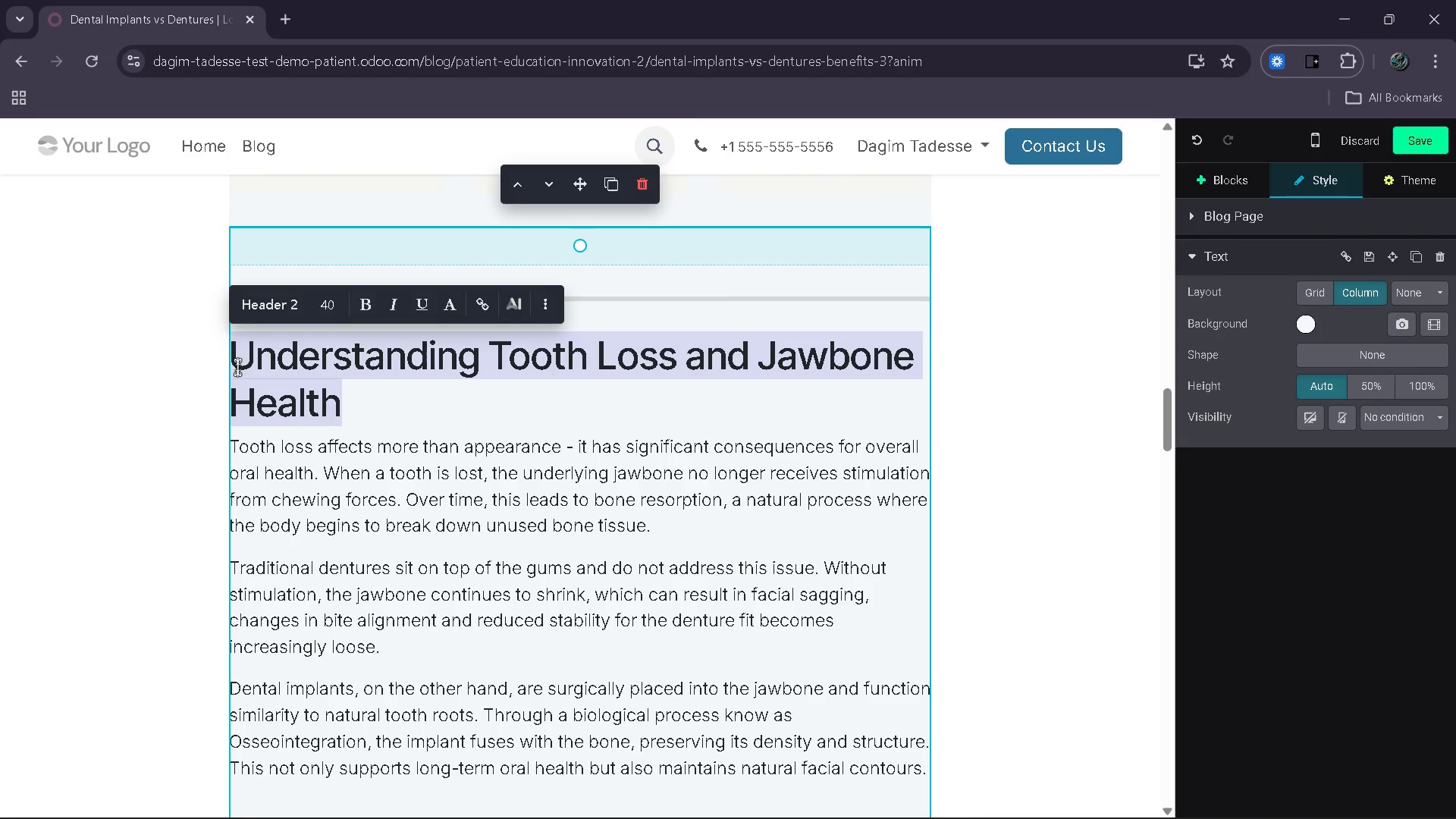 
type(What is Digital Smile Se)
key(Backspace)
key(Backspace)
type(desing)
key(Backspace)
key(Backspace)
type(ng)
key(Backspace)
key(Backspace)
type(gn?)
 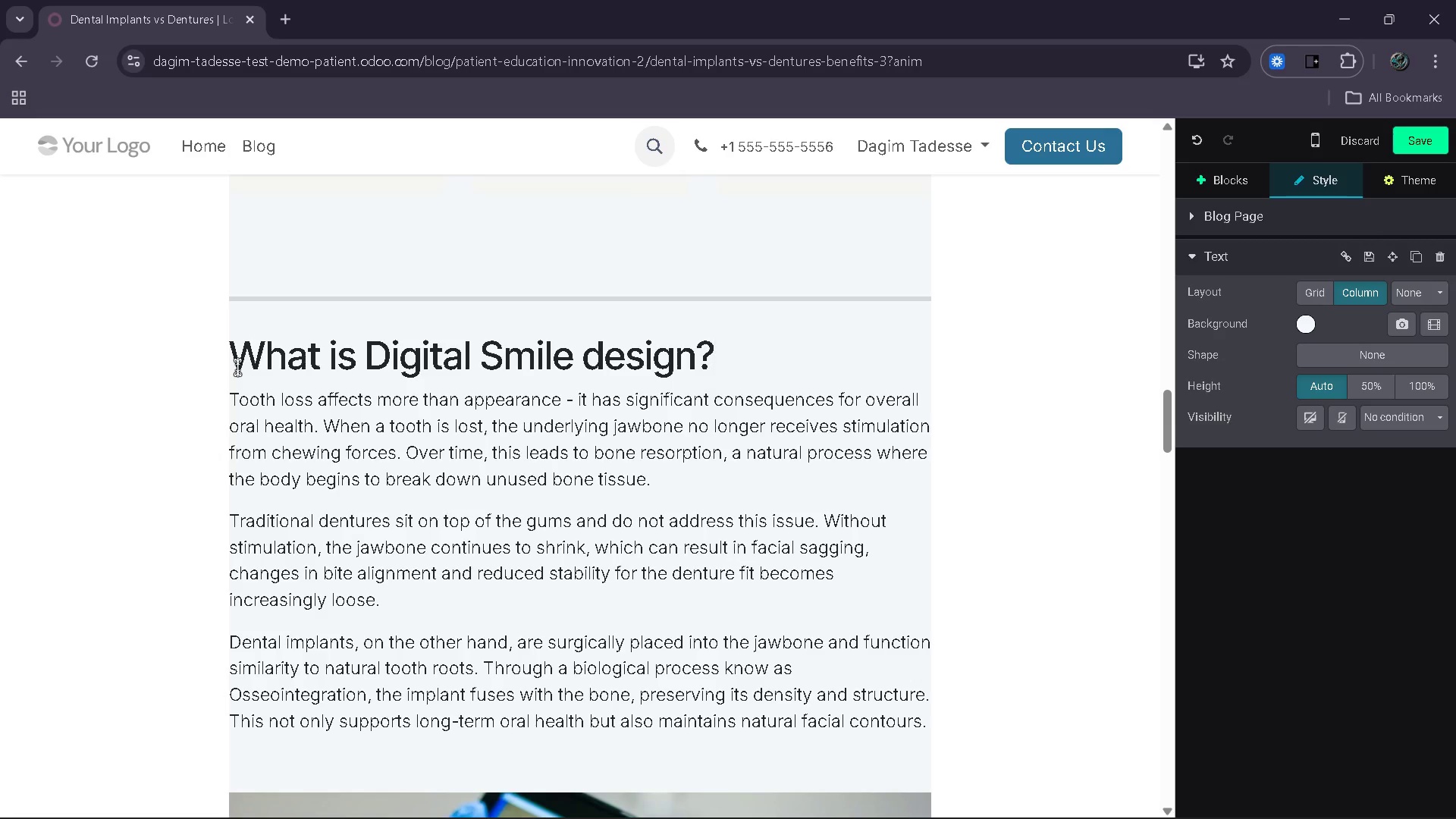 
left_click_drag(start_coordinate=[927, 674], to_coordinate=[234, 346])
 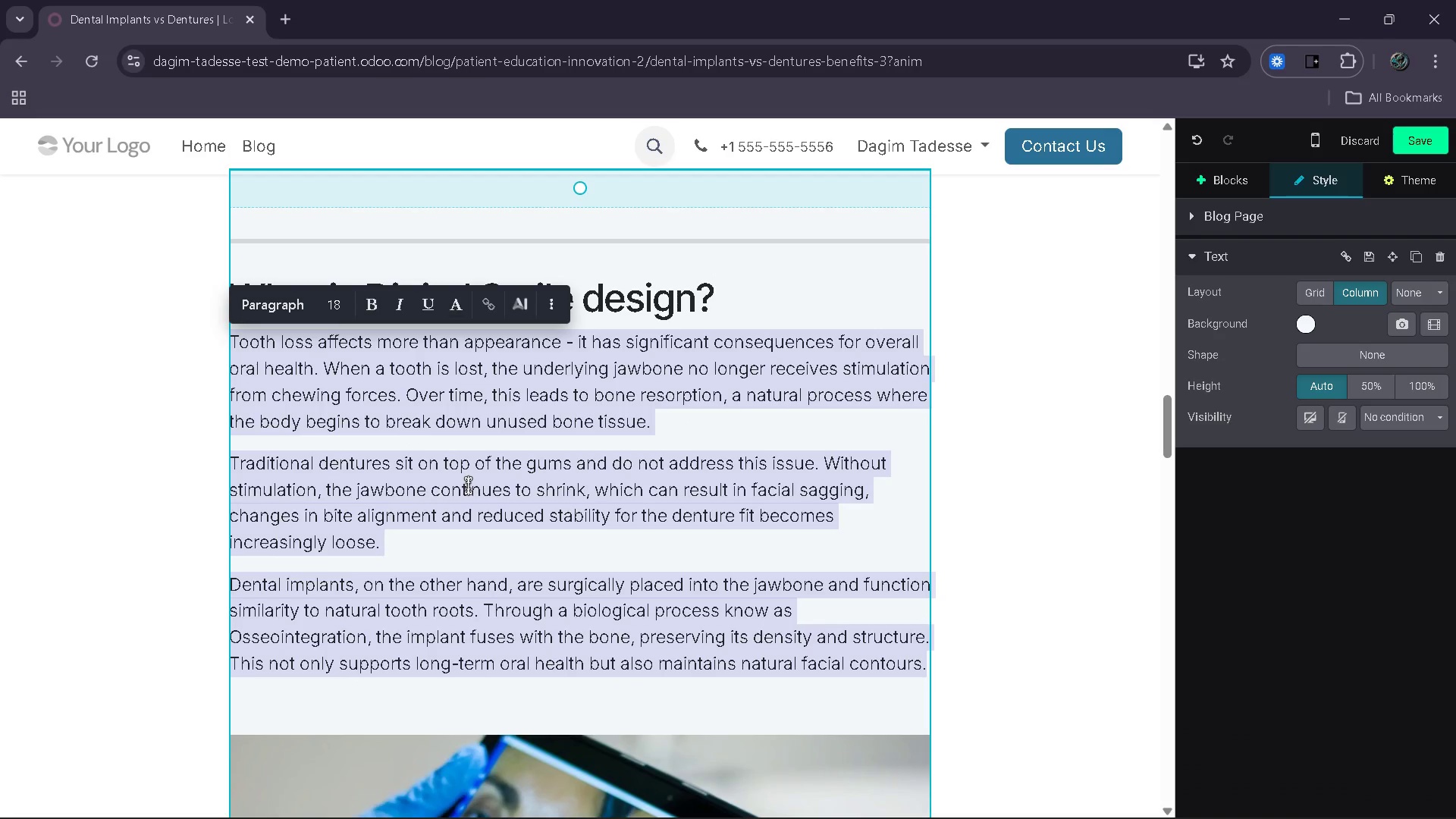 
type(Digital Smile Design is a modern diagnostic and planning)
 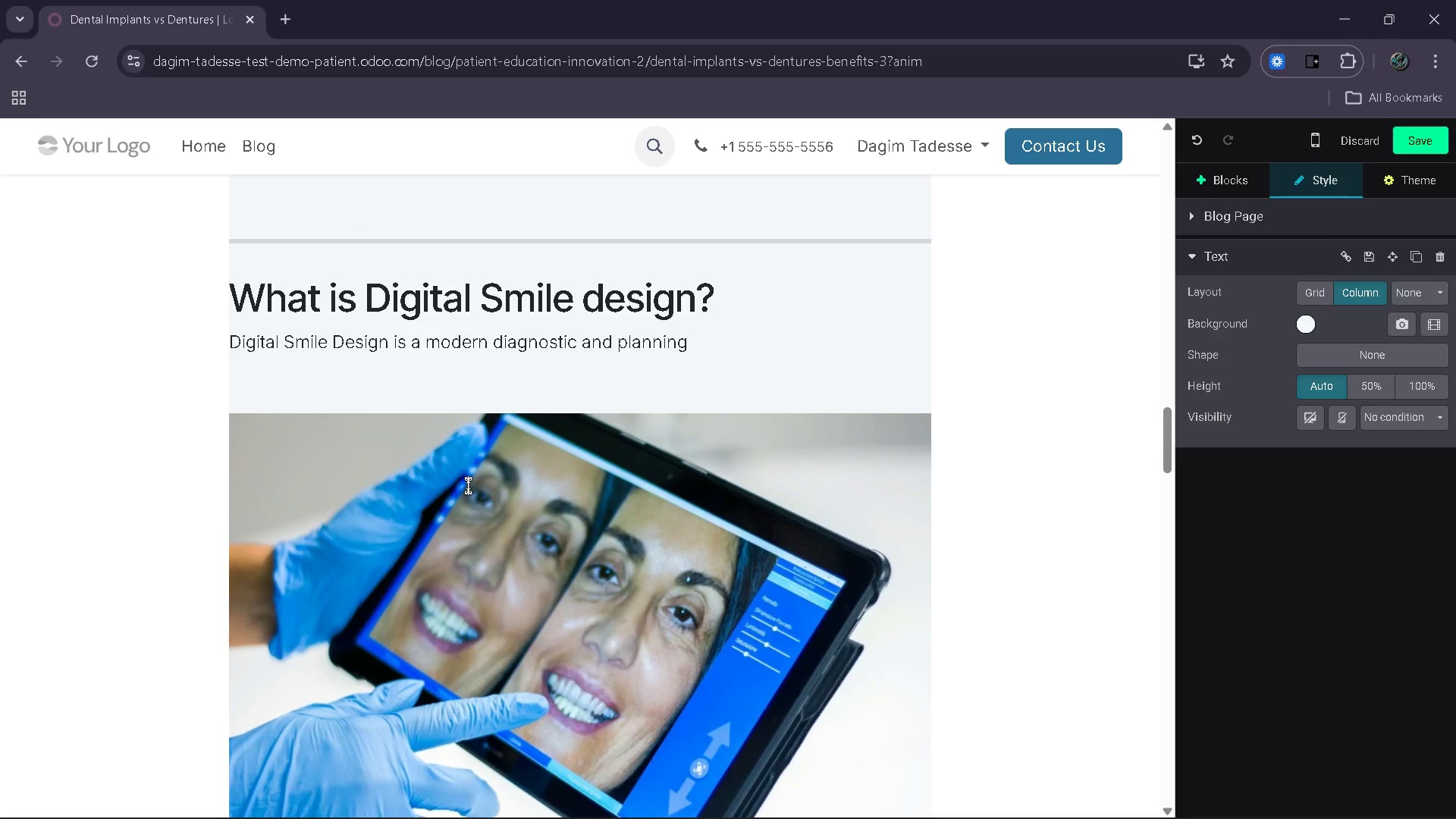 
wait(6.83)
 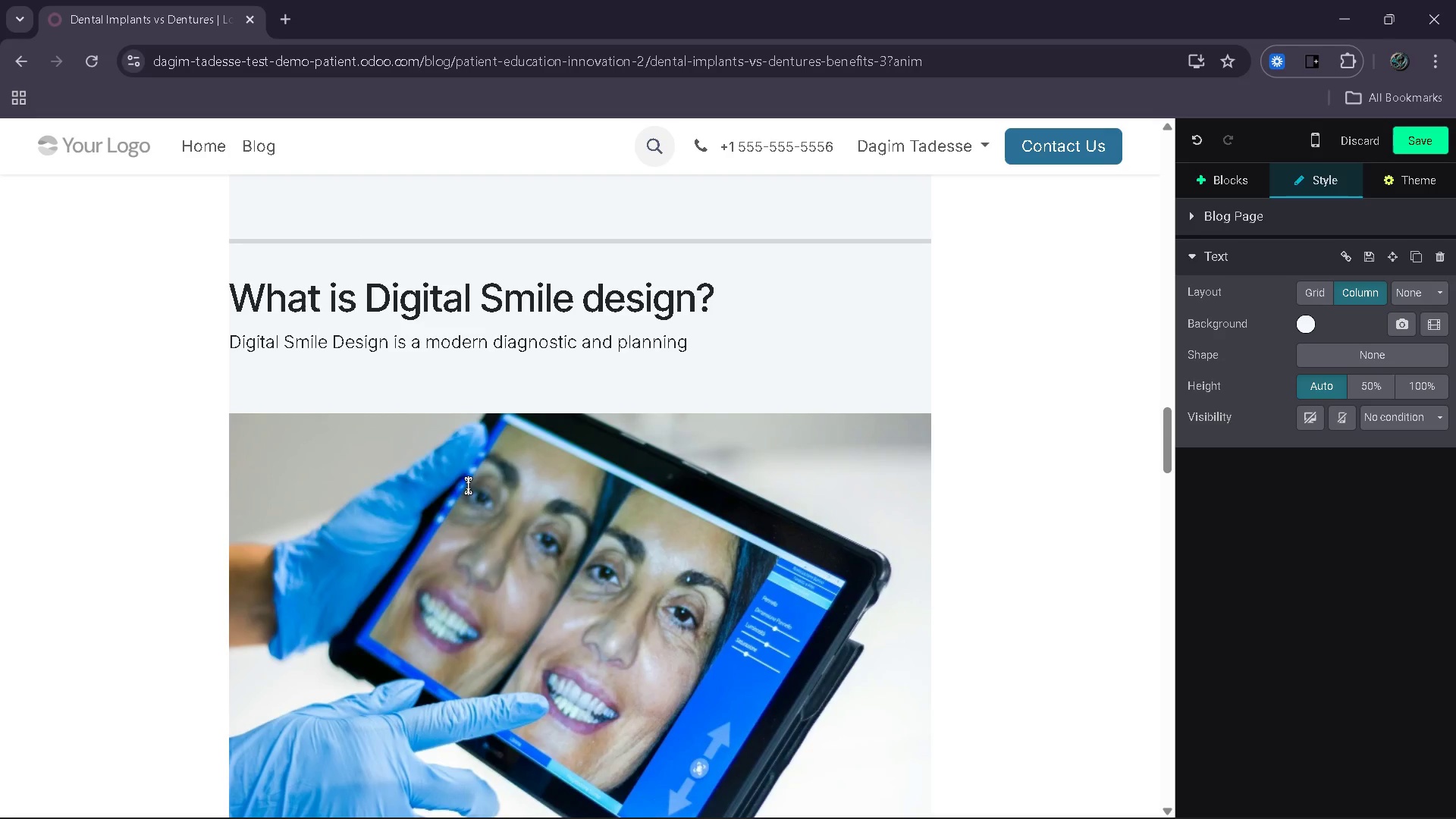 
type( tool used in cosmetic dentisrty to desin)
key(Backspace)
type(gn)
 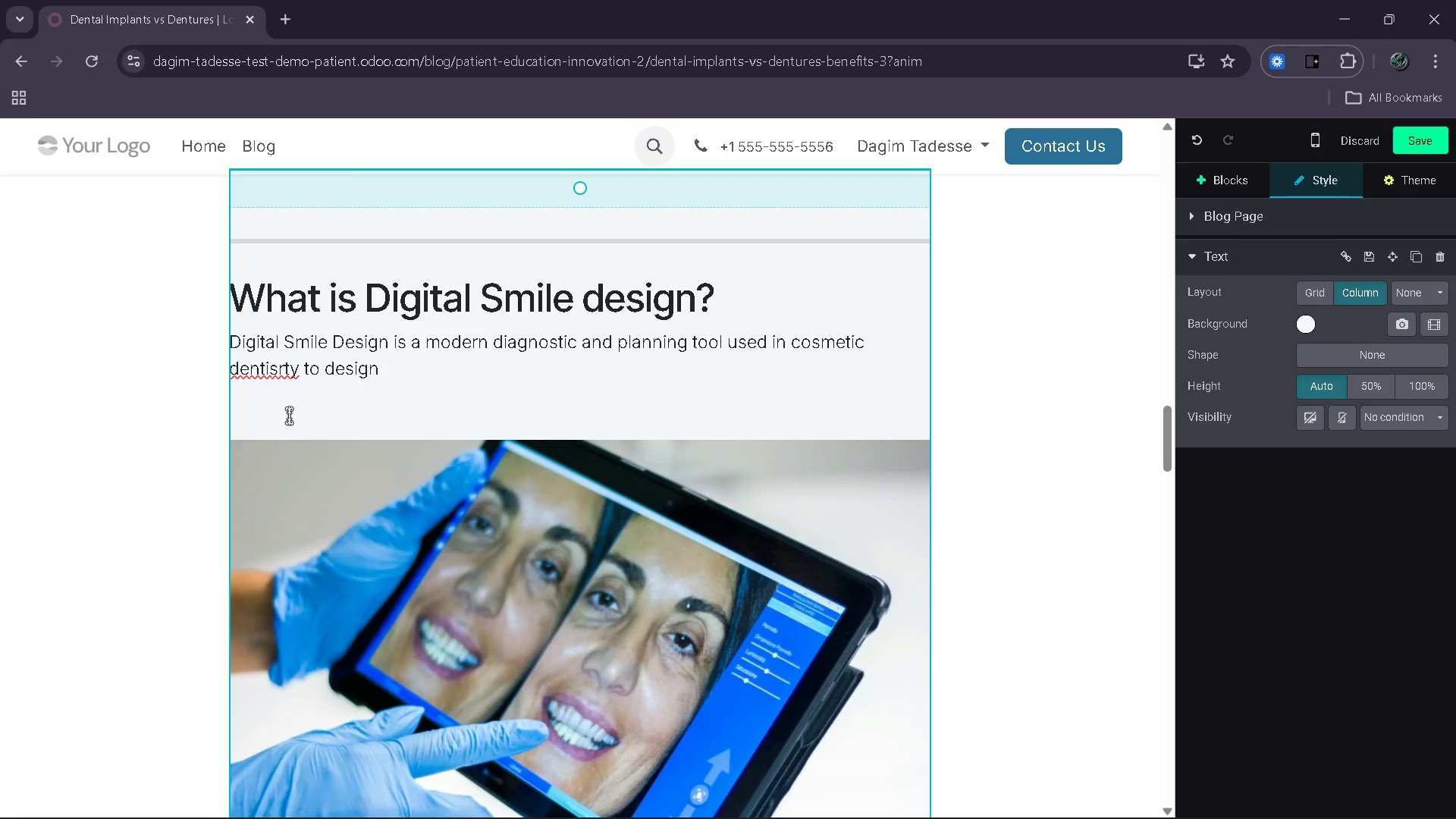 
left_click([282, 359])
 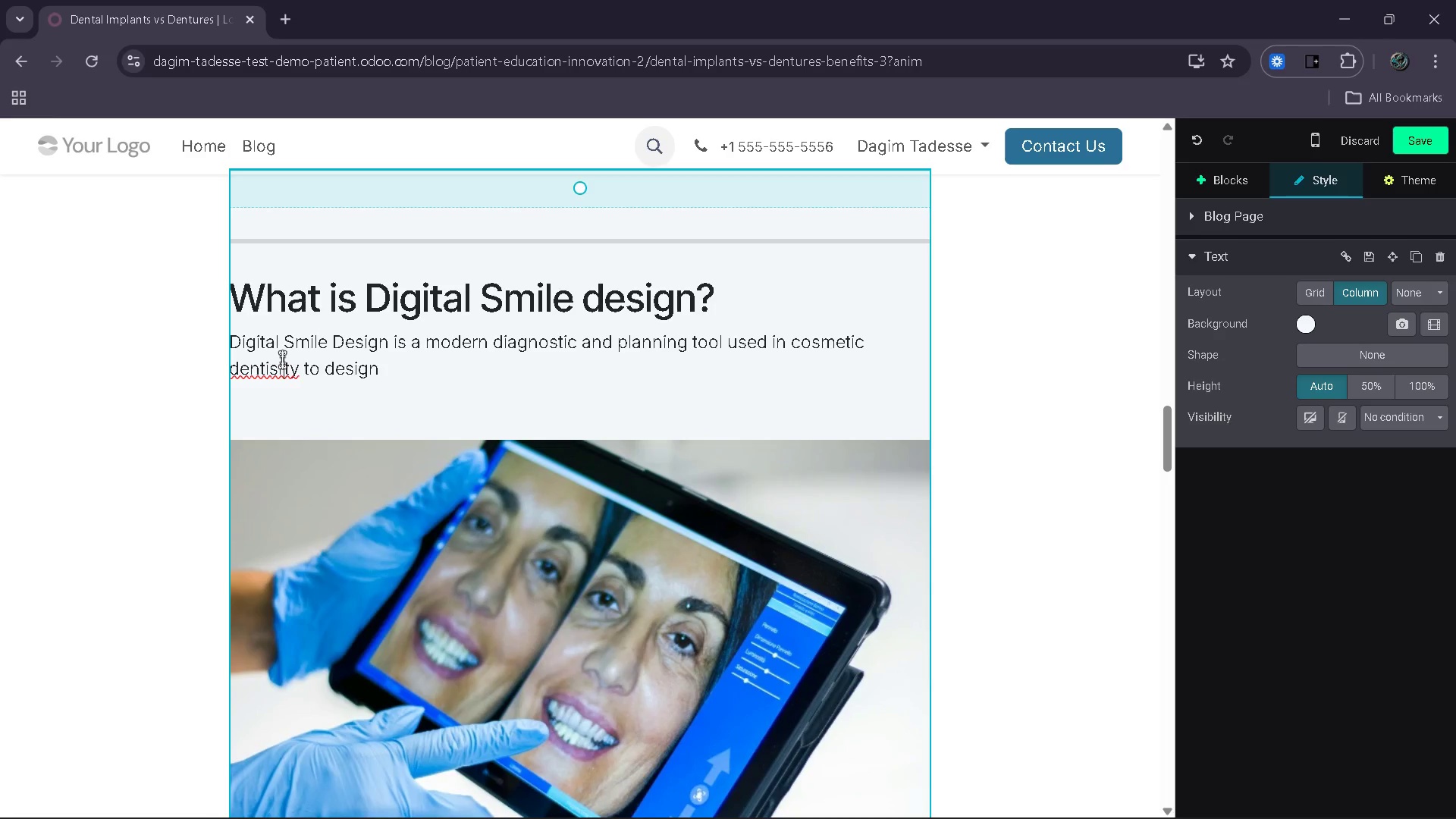 
key(Backspace)
 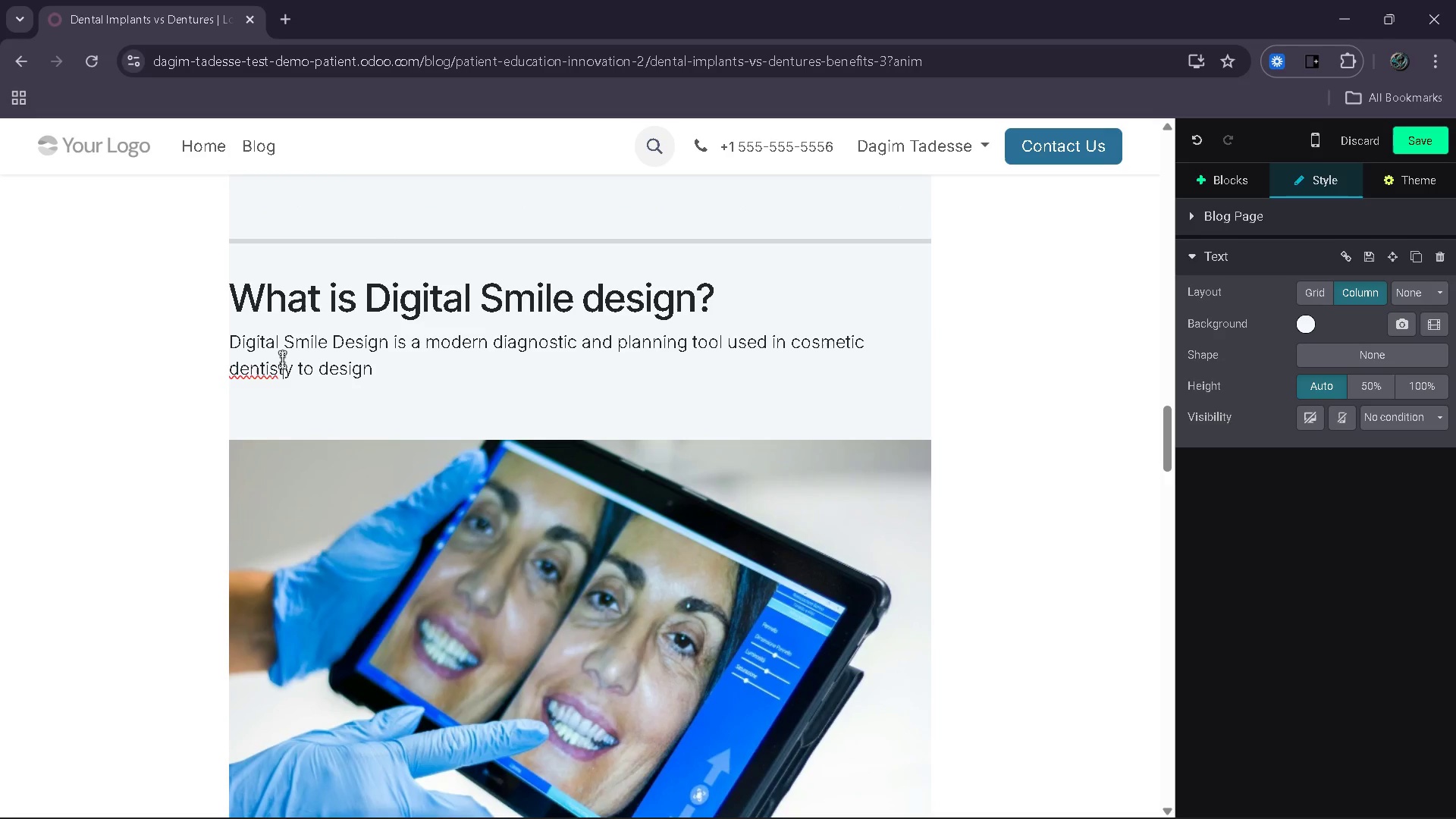 
key(ArrowRight)
 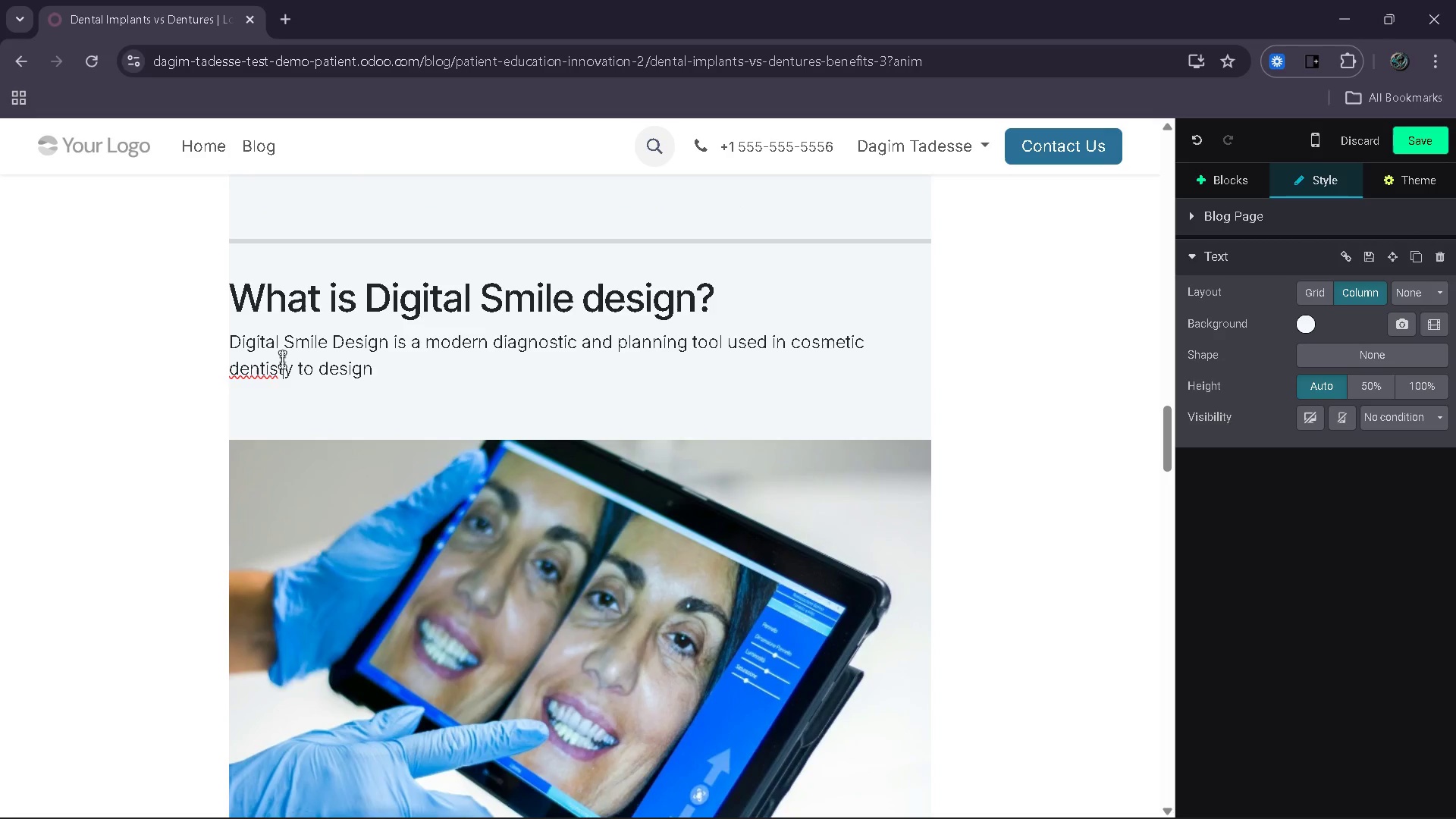 
key(R)
 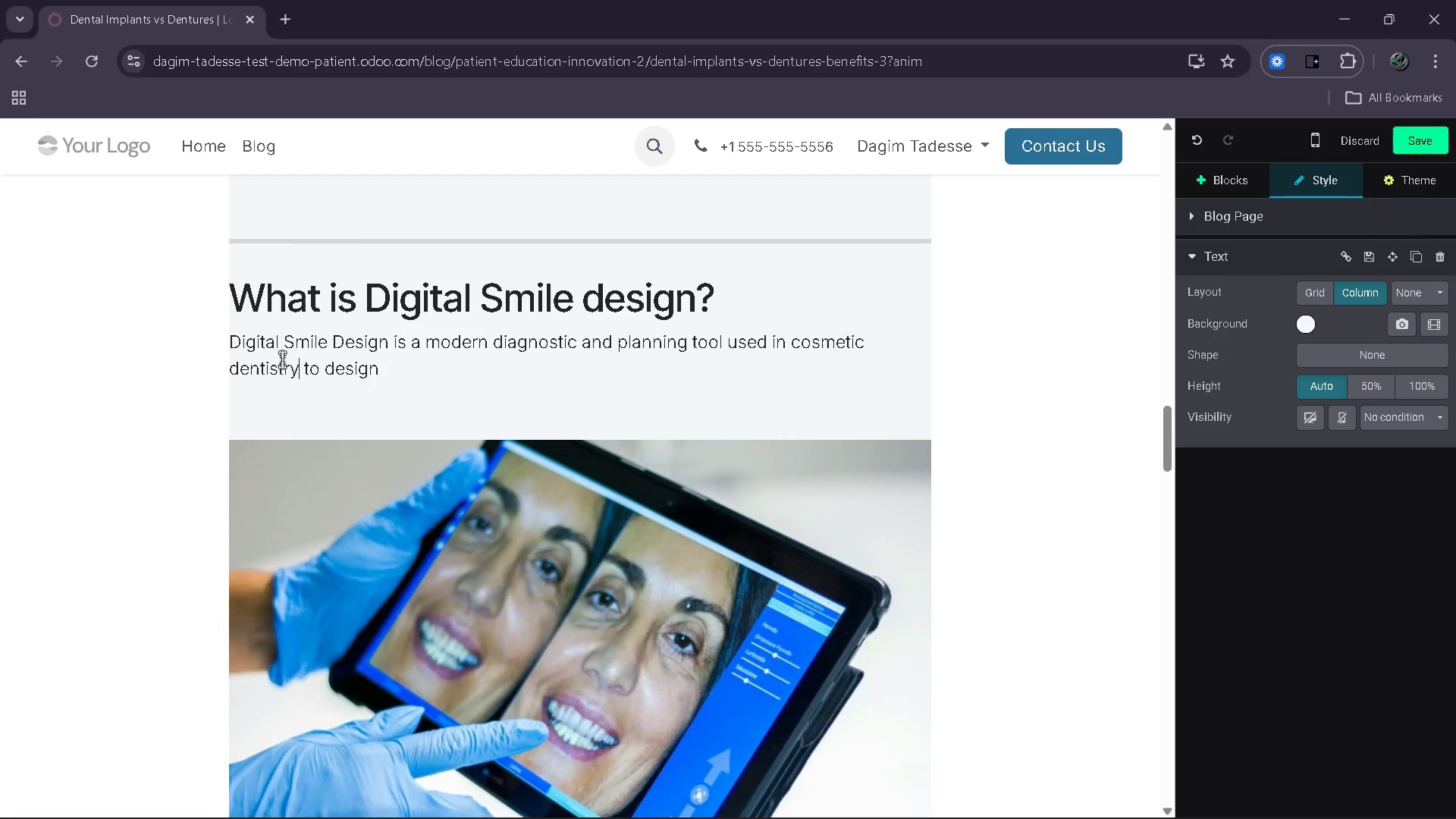 
hold_key(key=ArrowRight, duration=0.8)
 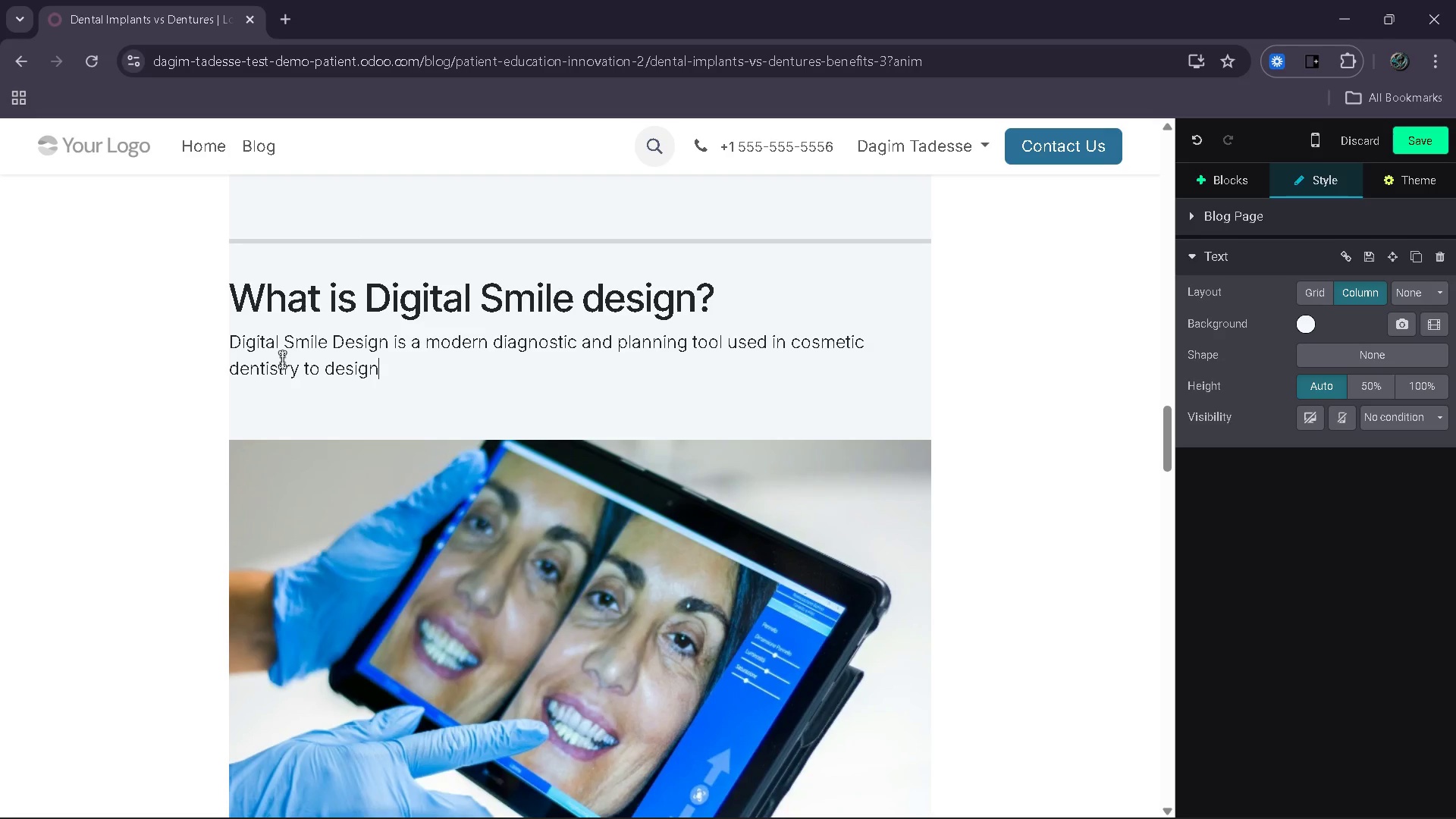 
key(ArrowRight)
 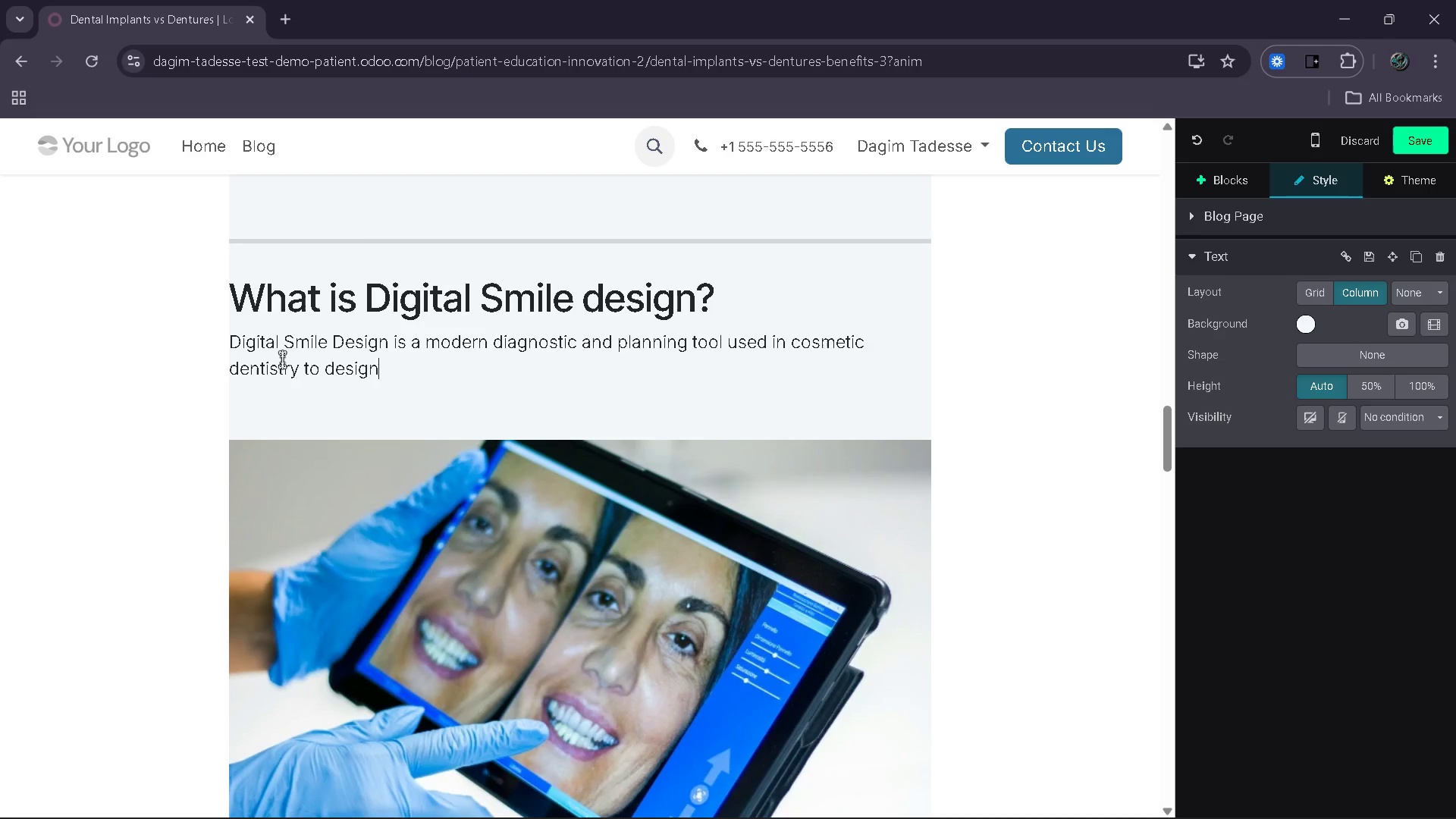 
type( and simulate a patient's futi)
key(Backspace)
type(ure smile)
key(Backspace)
type(e. Using high-resolution photographs, video )
key(Backspace)
type(s and 3D scans, dentists can al)
key(Backspace)
type(nalyze facial structure )
key(Backspace)
type(, lip movement and tooth proportions in detal.)
 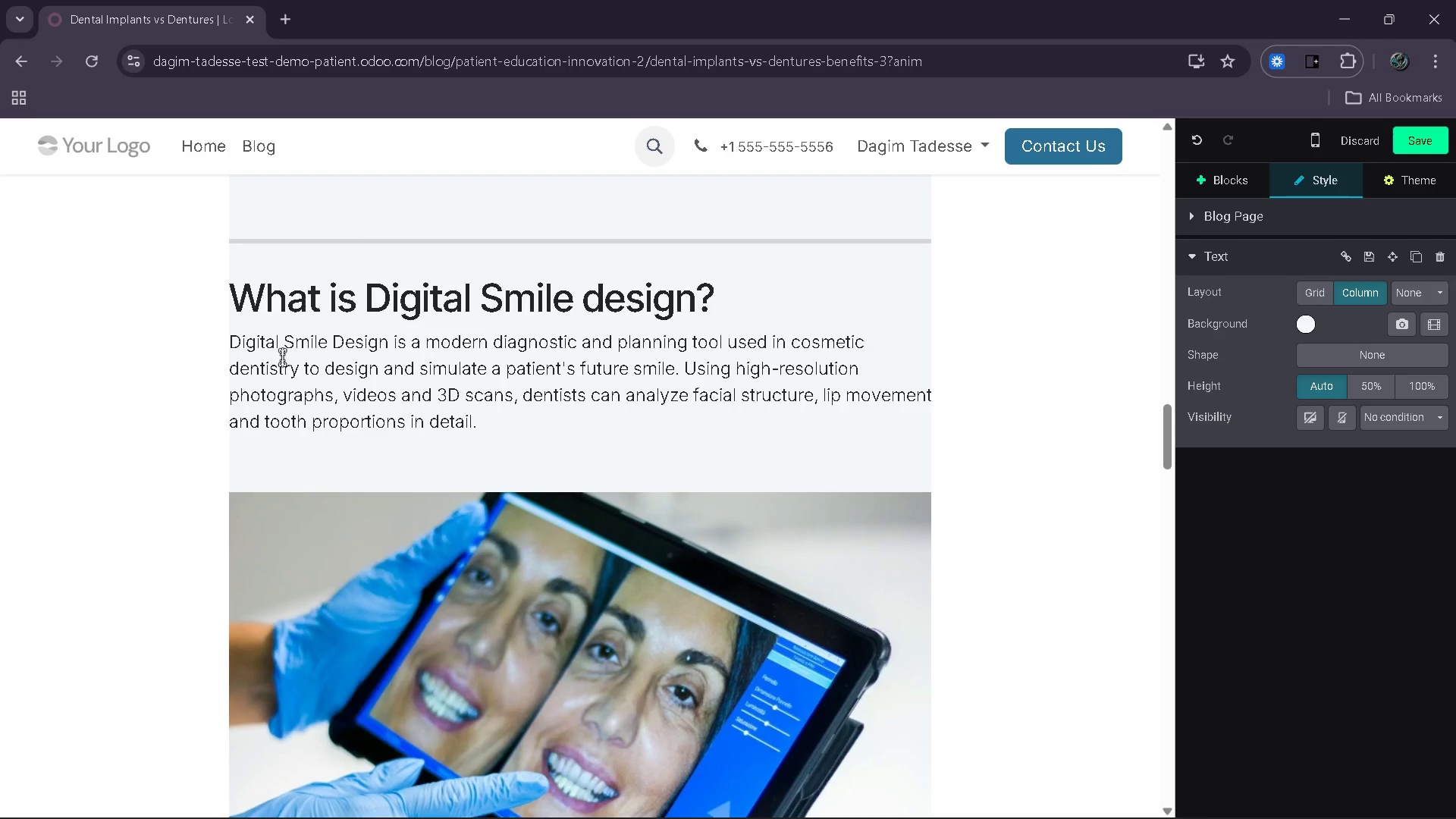 
key(Enter)
 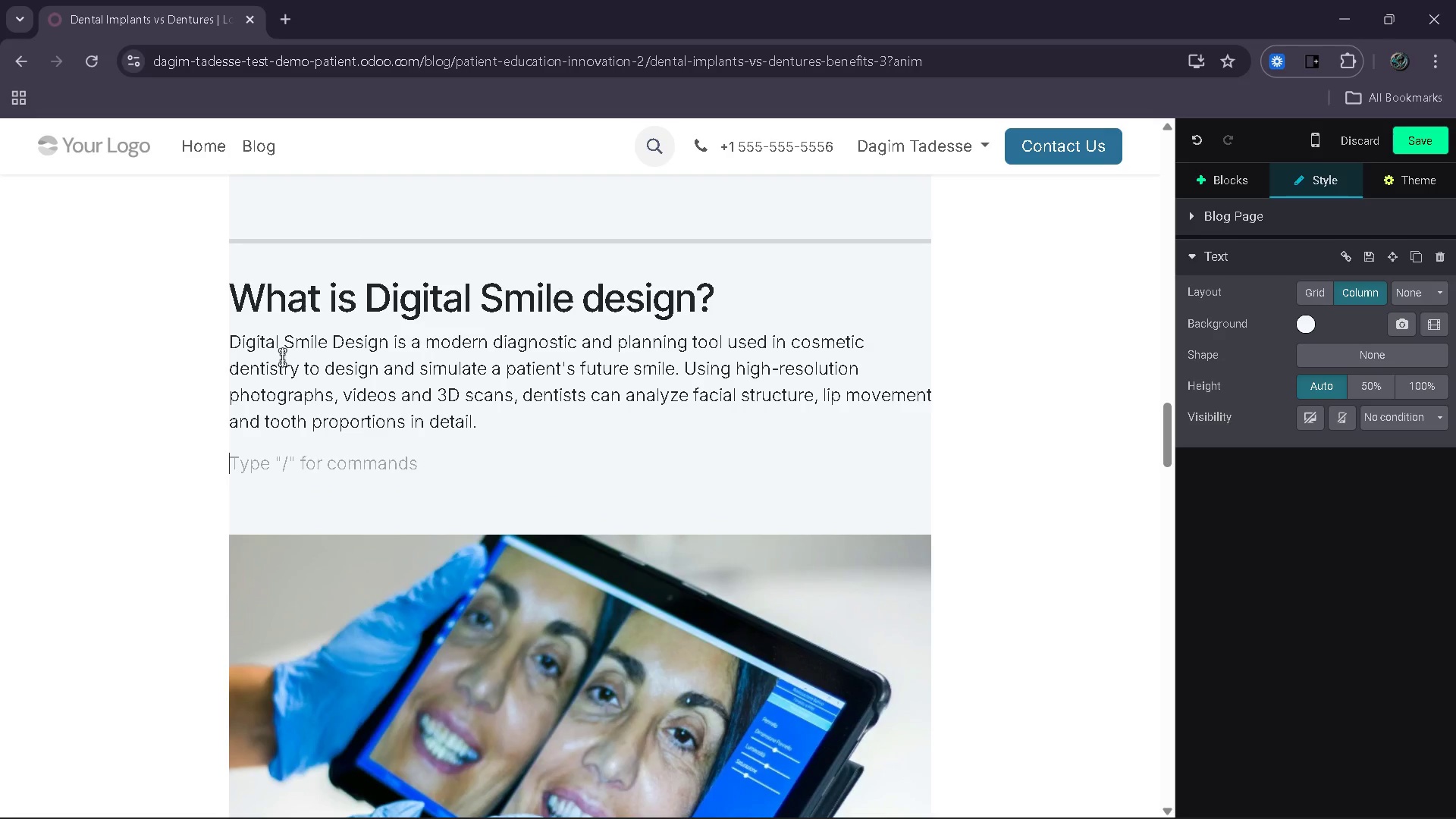 
type(This data is then processed through specialized software to crate)
key(Backspace)
key(Backspace)
key(Backspace)
type(eatea)
key(Backspace)
type( a visual )
 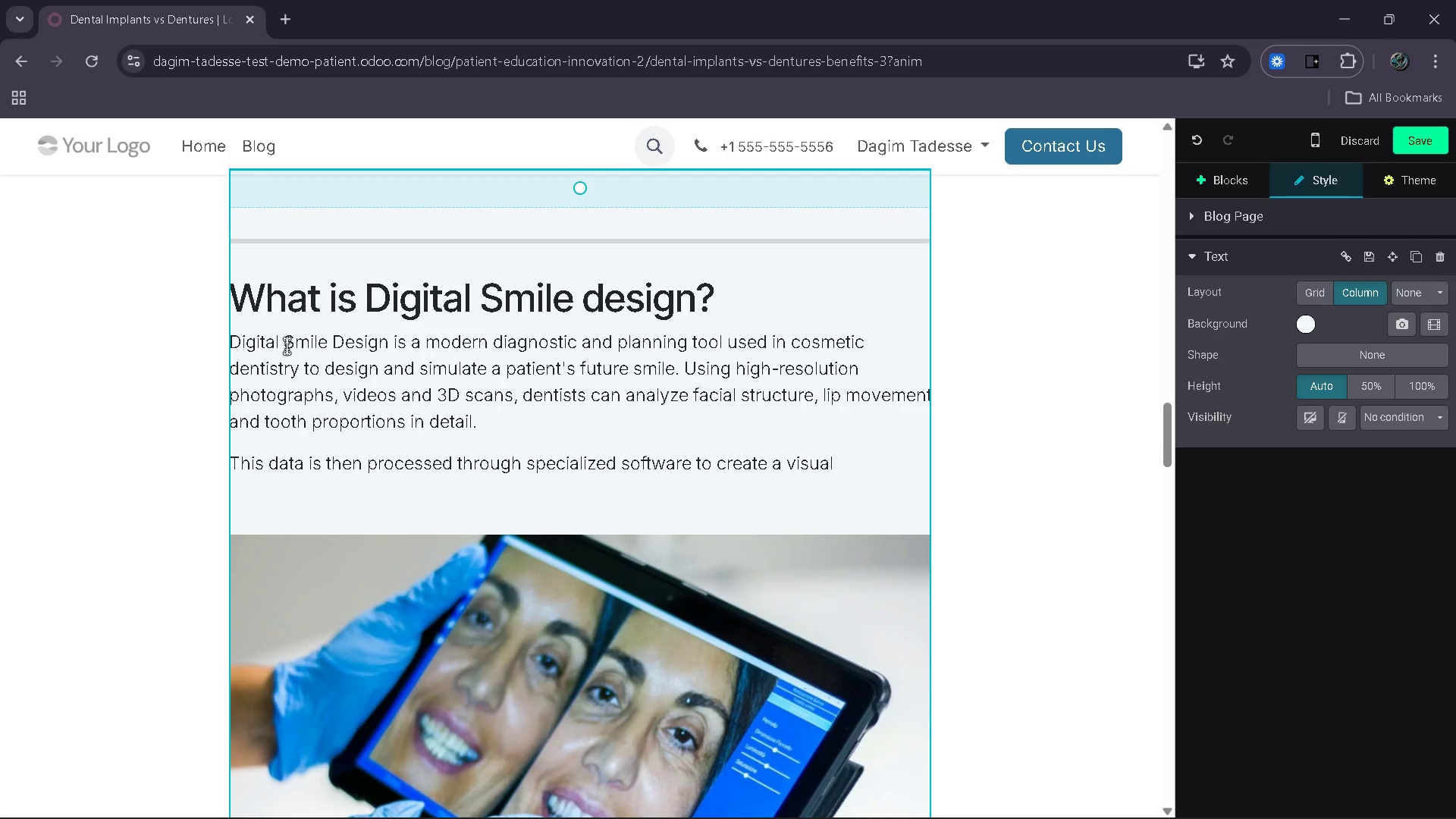 
wait(16.3)
 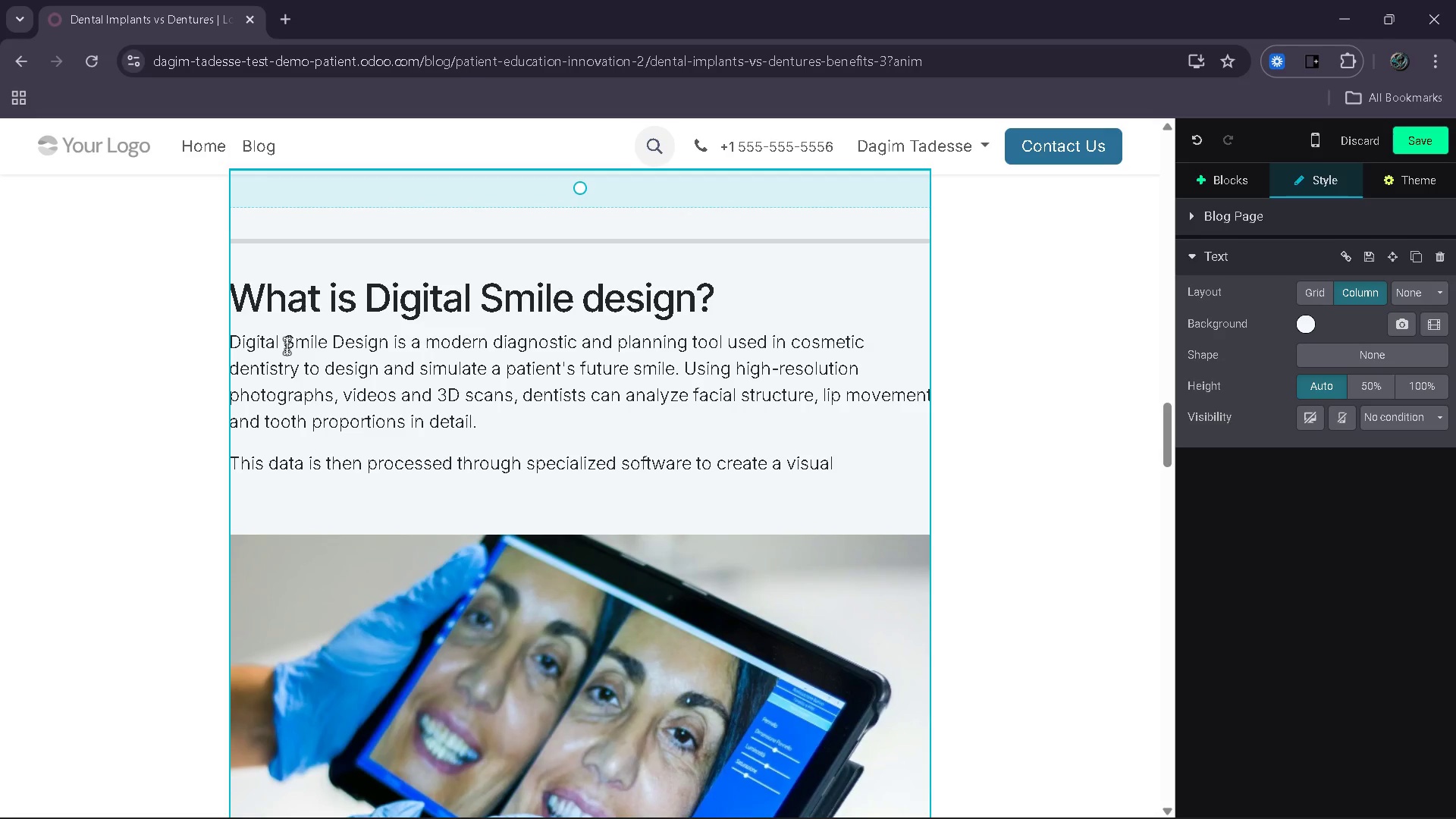 
type(representationof )
key(Backspace)
key(Backspace)
key(Backspace)
type( of the proposed treatment )
key(Backspace)
type(. Pate)
key(Backspace)
type(ients are able to see a)
 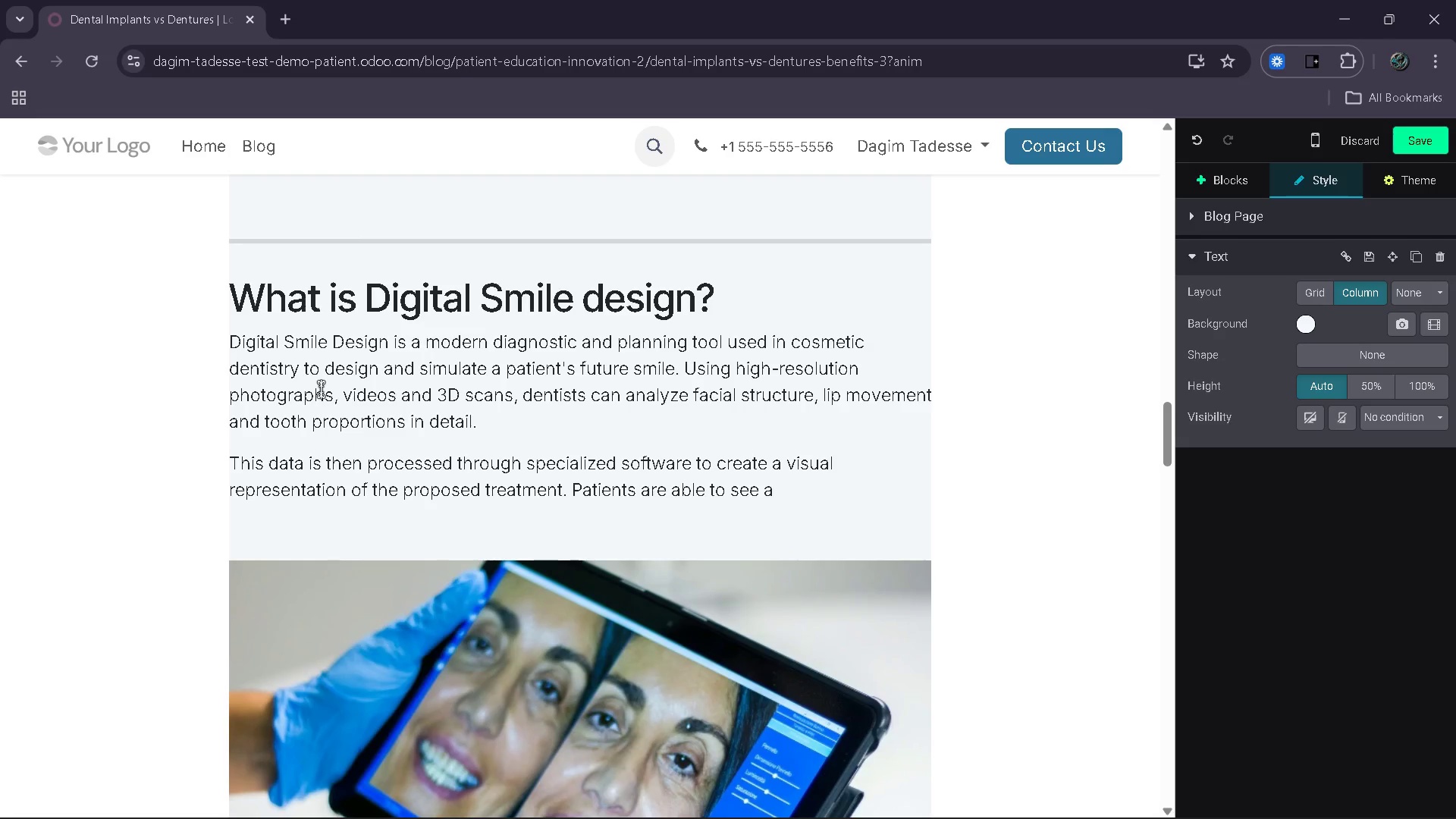 
wait(11.78)
 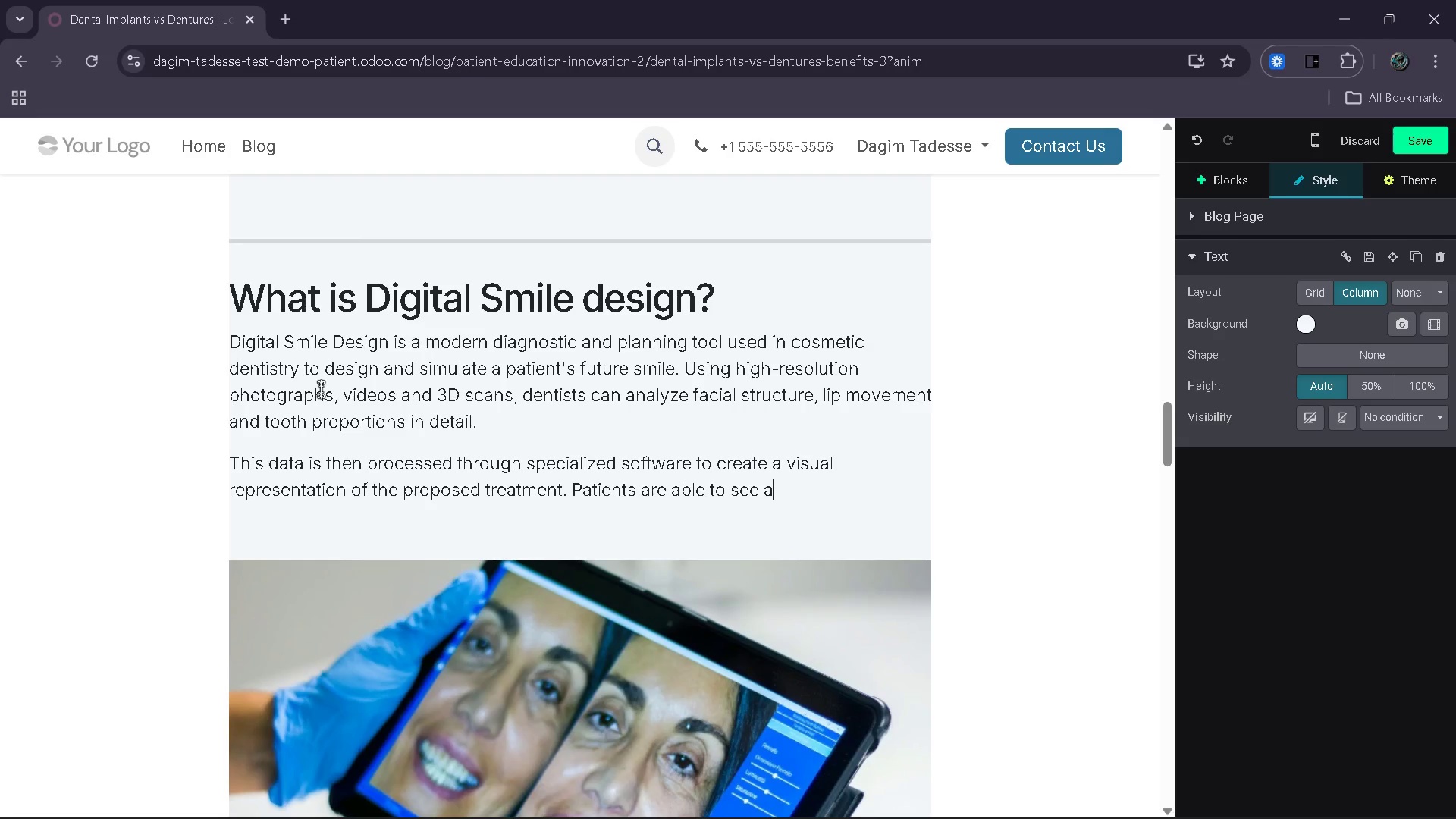 
key(Space)
 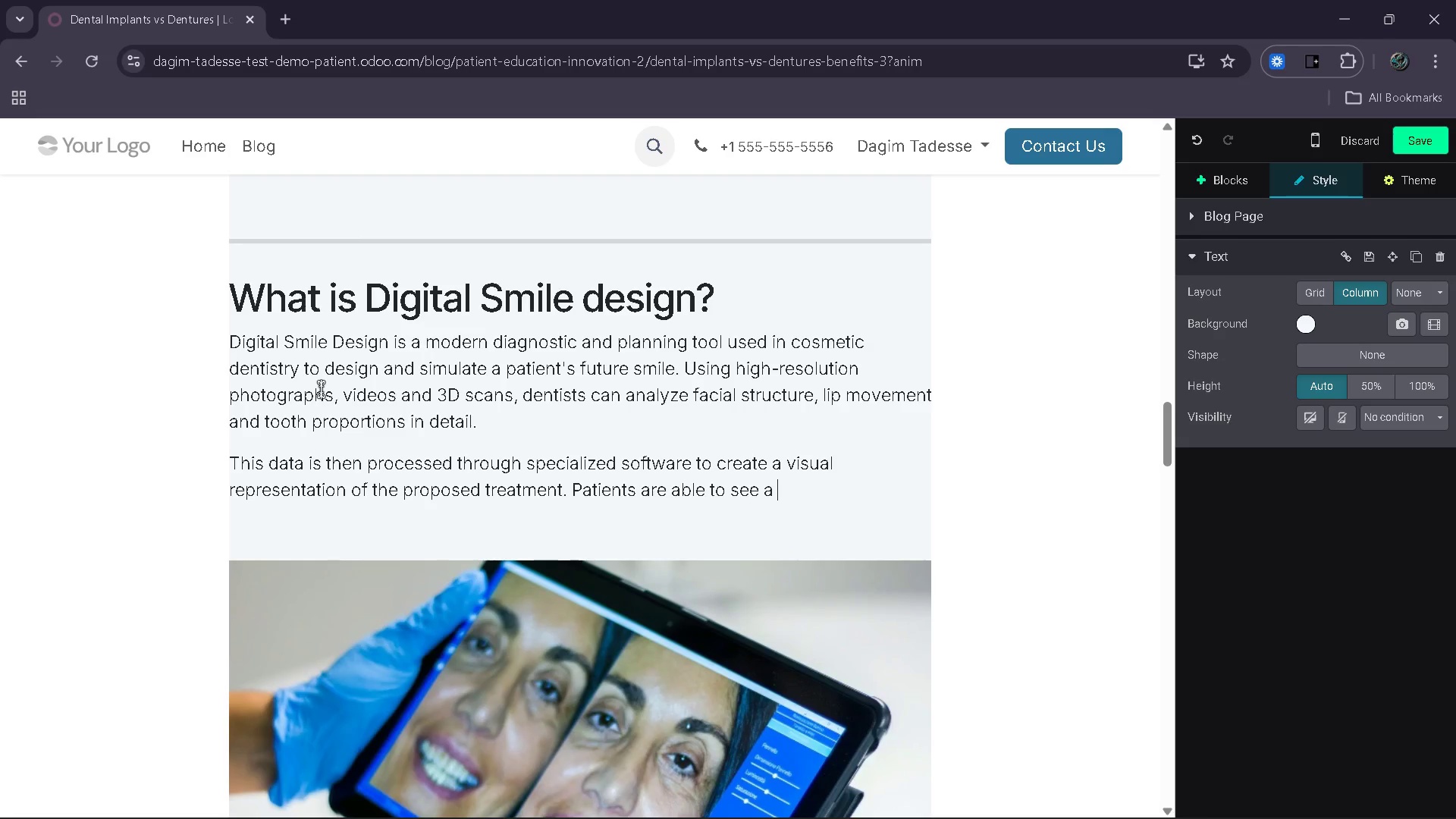 
type(digital mock-up of their new smile)
 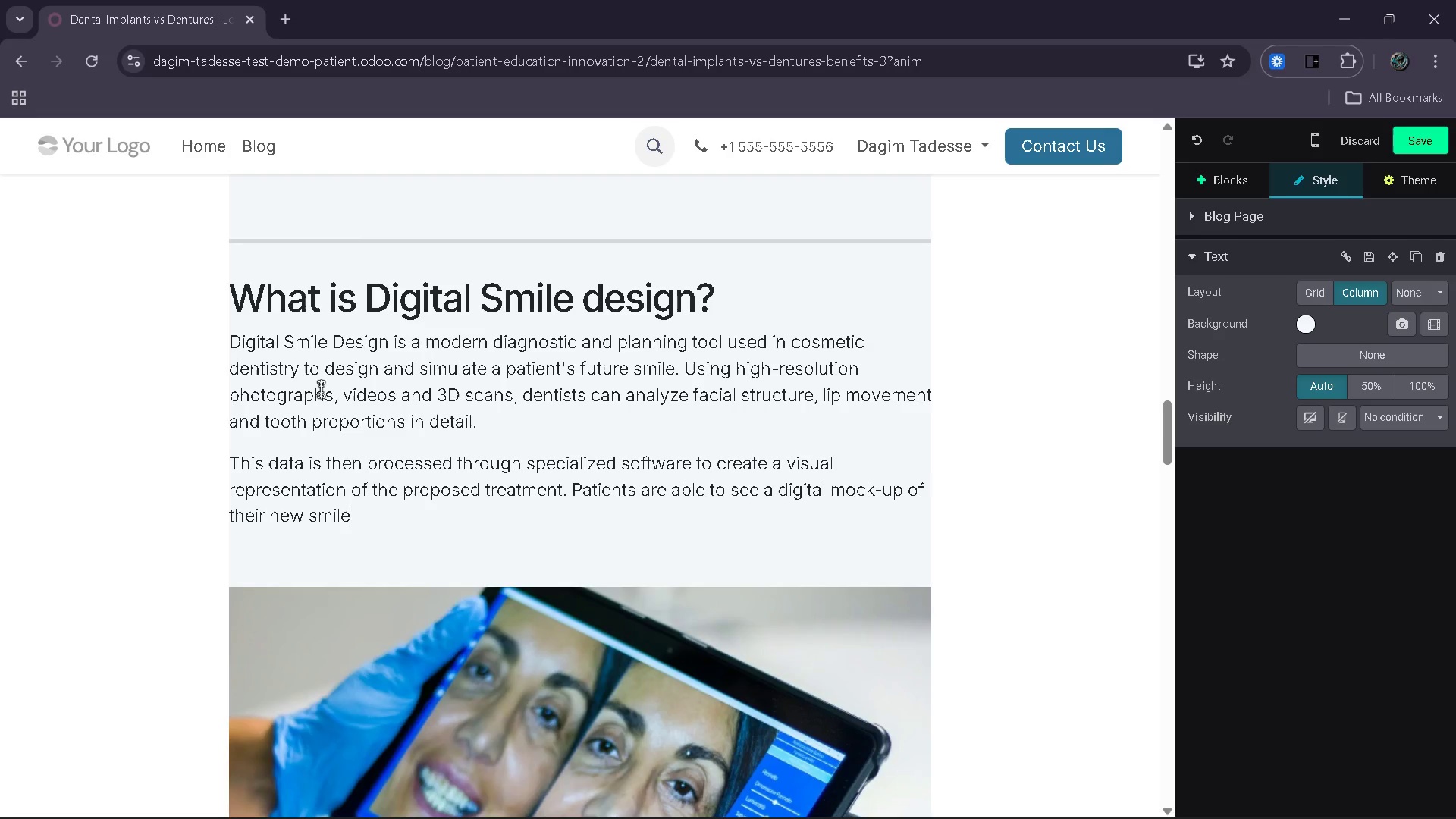 
type(, allowing for )
 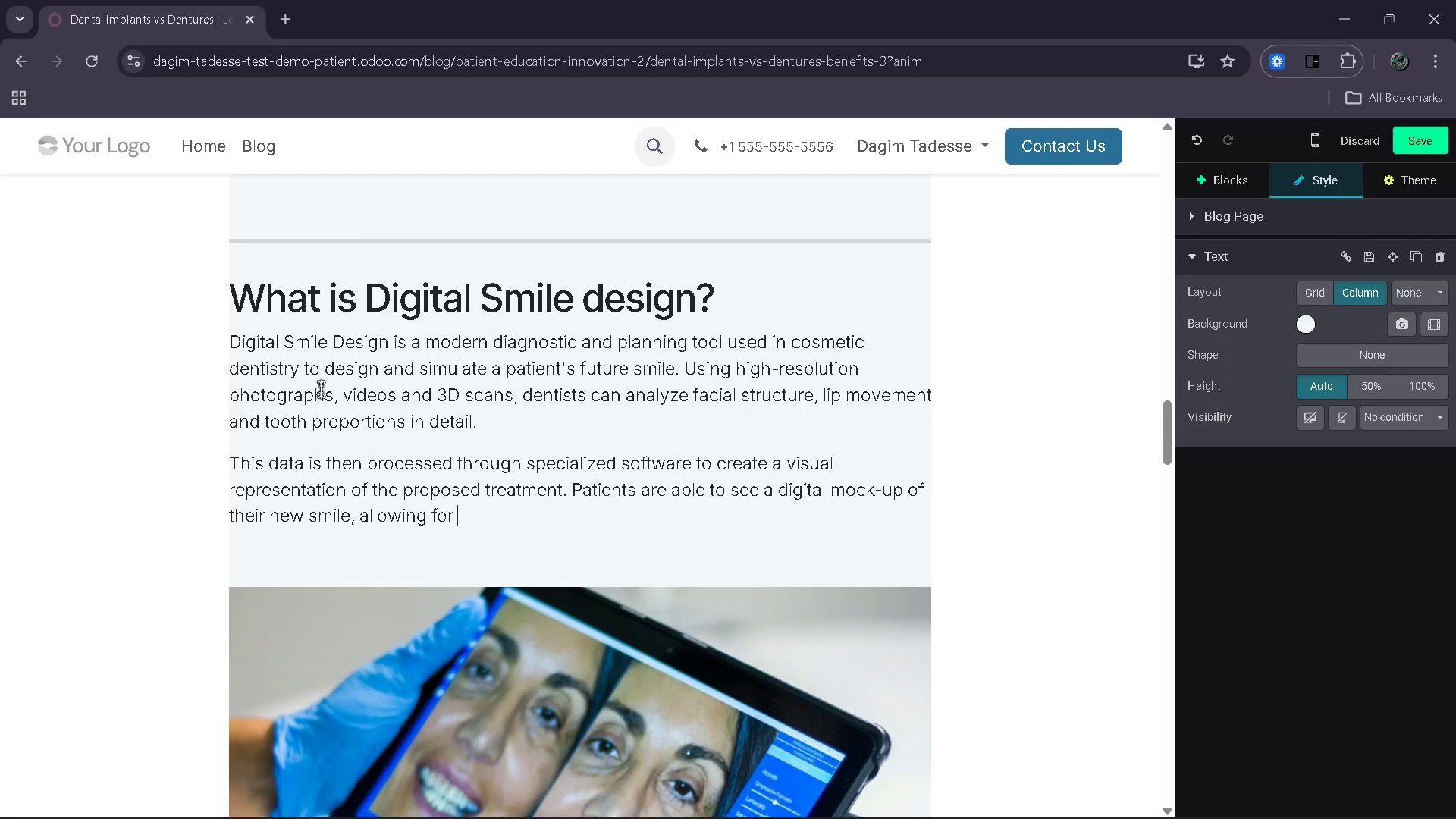 
type(adjustments beo)
key(Backspace)
type(fore any clinical procedures are performed.)
 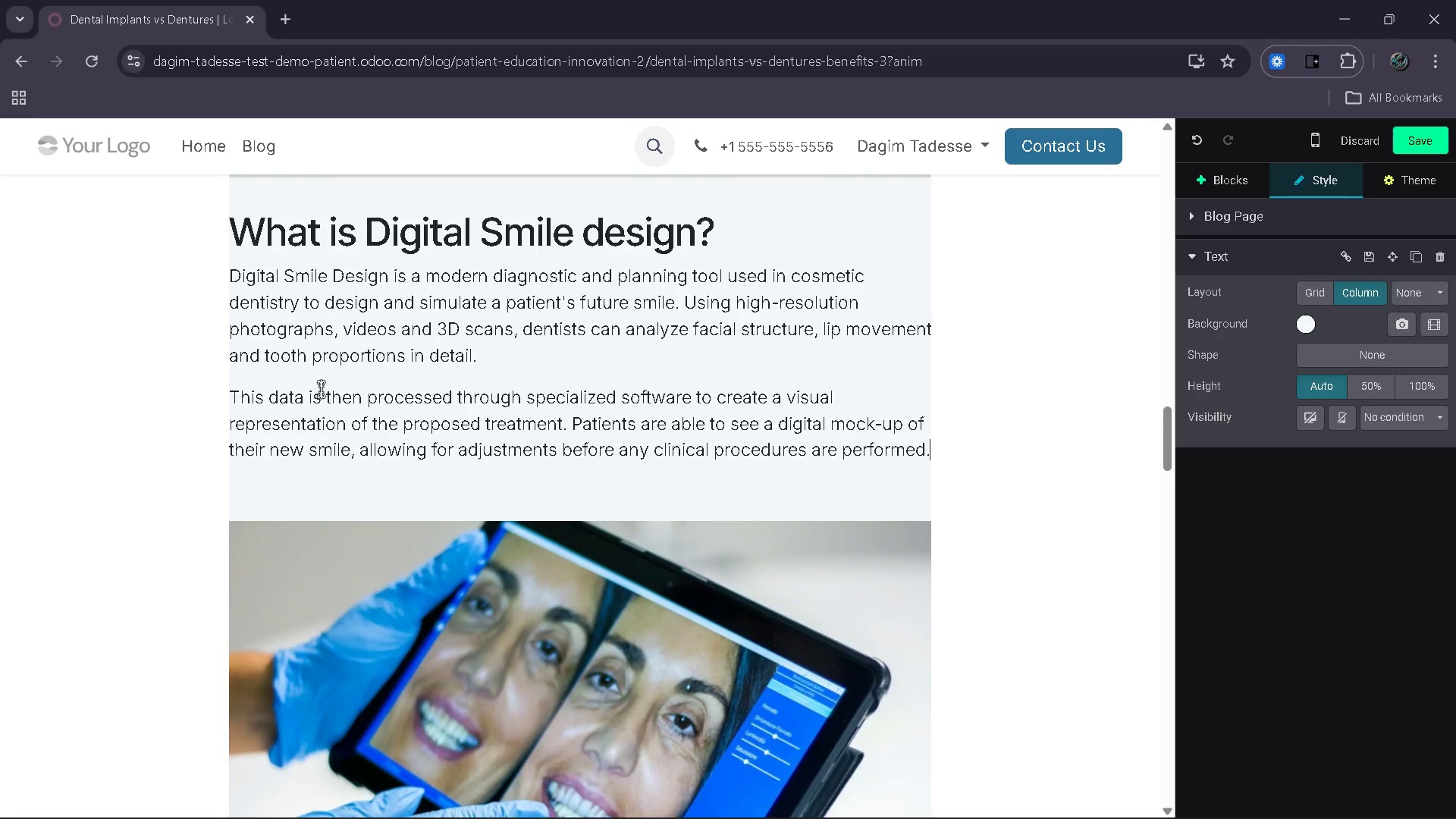 
key(Enter)
 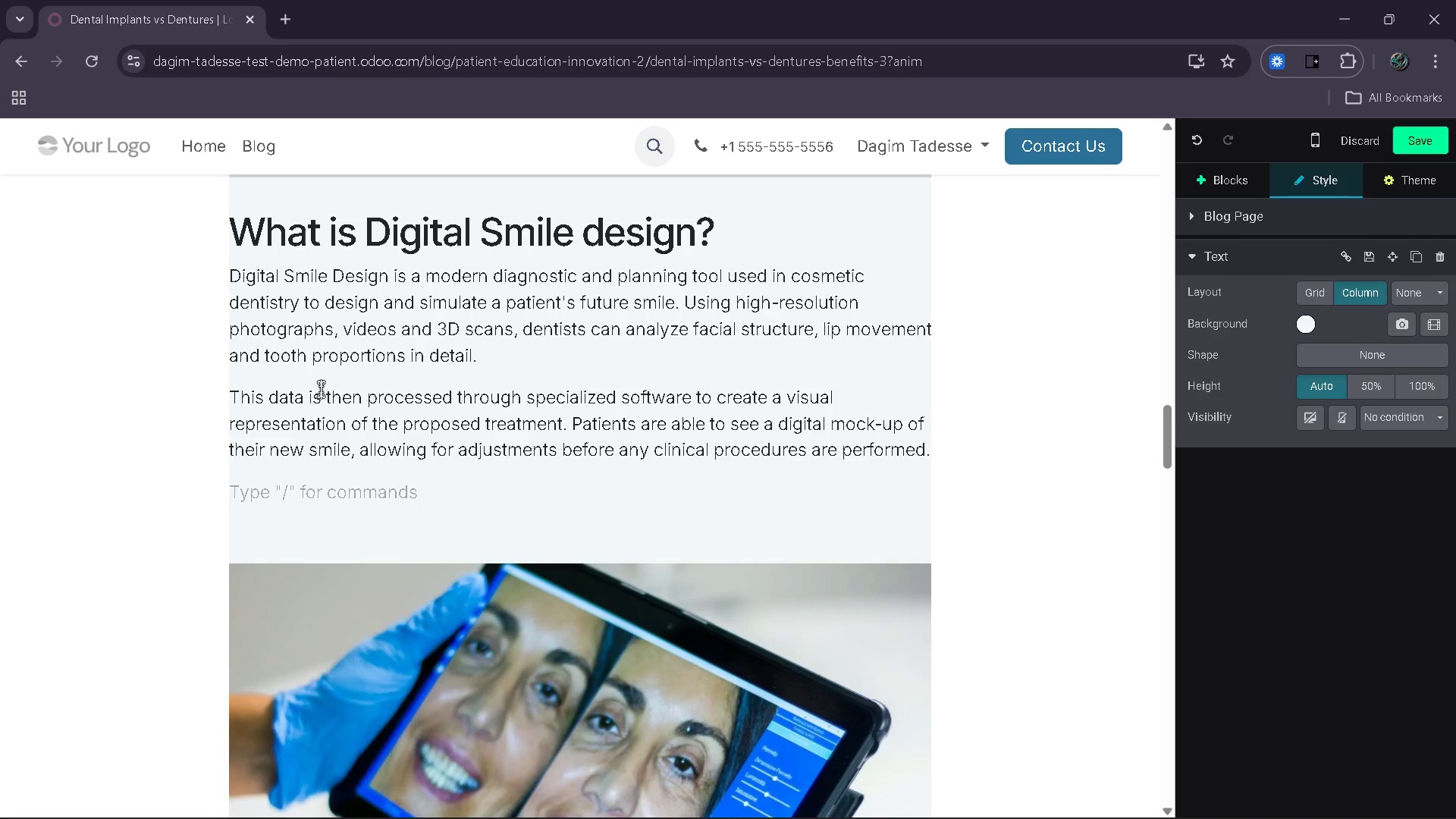 
type(This level of planning significantly redu)
key(Backspace)
type(uces uncertail)
key(Backspace)
type(nty and imroves tra)
key(Backspace)
type(eate)
key(Backspace)
type(ment precision. It also emower)
 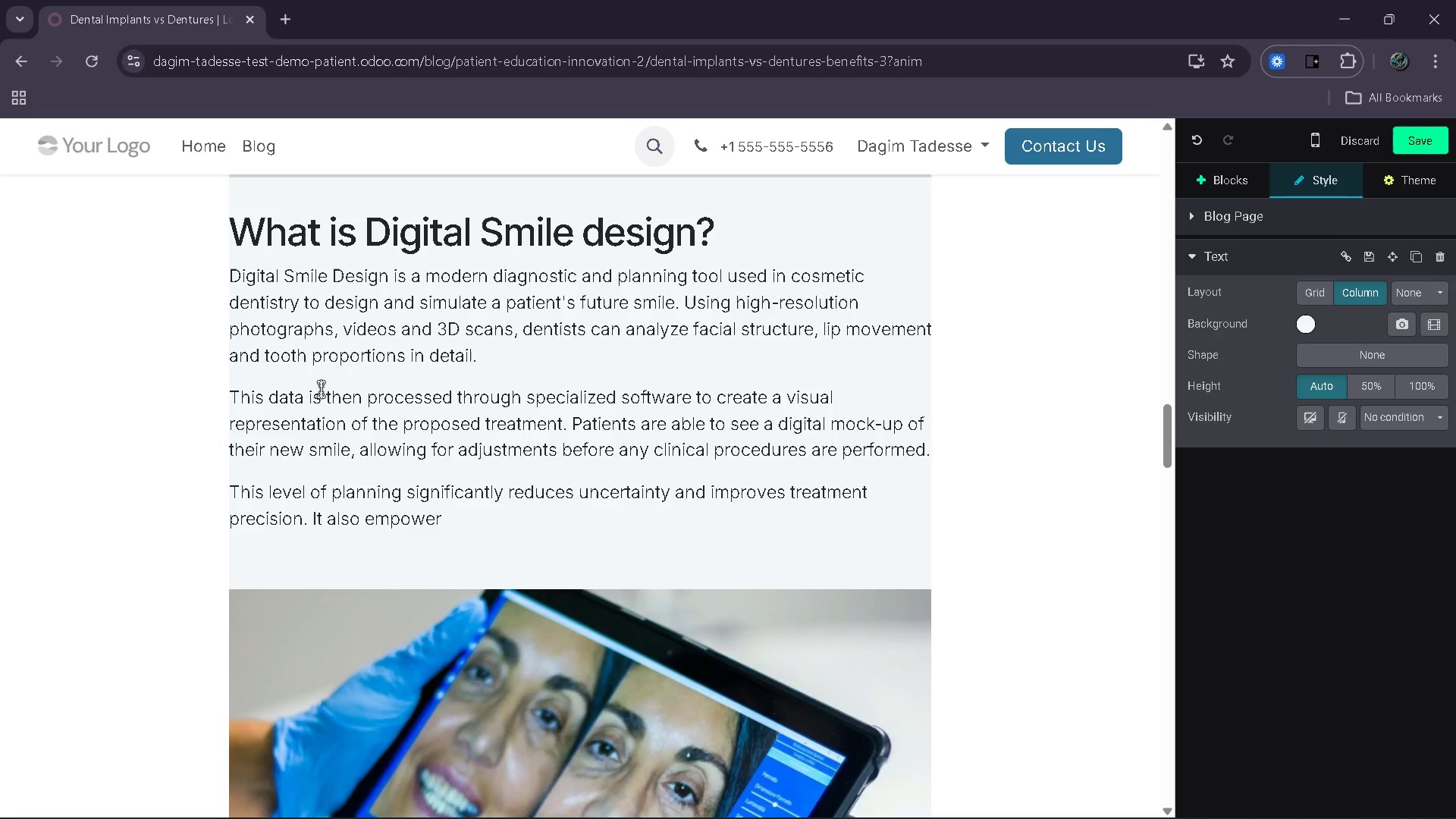 
wait(5.39)
 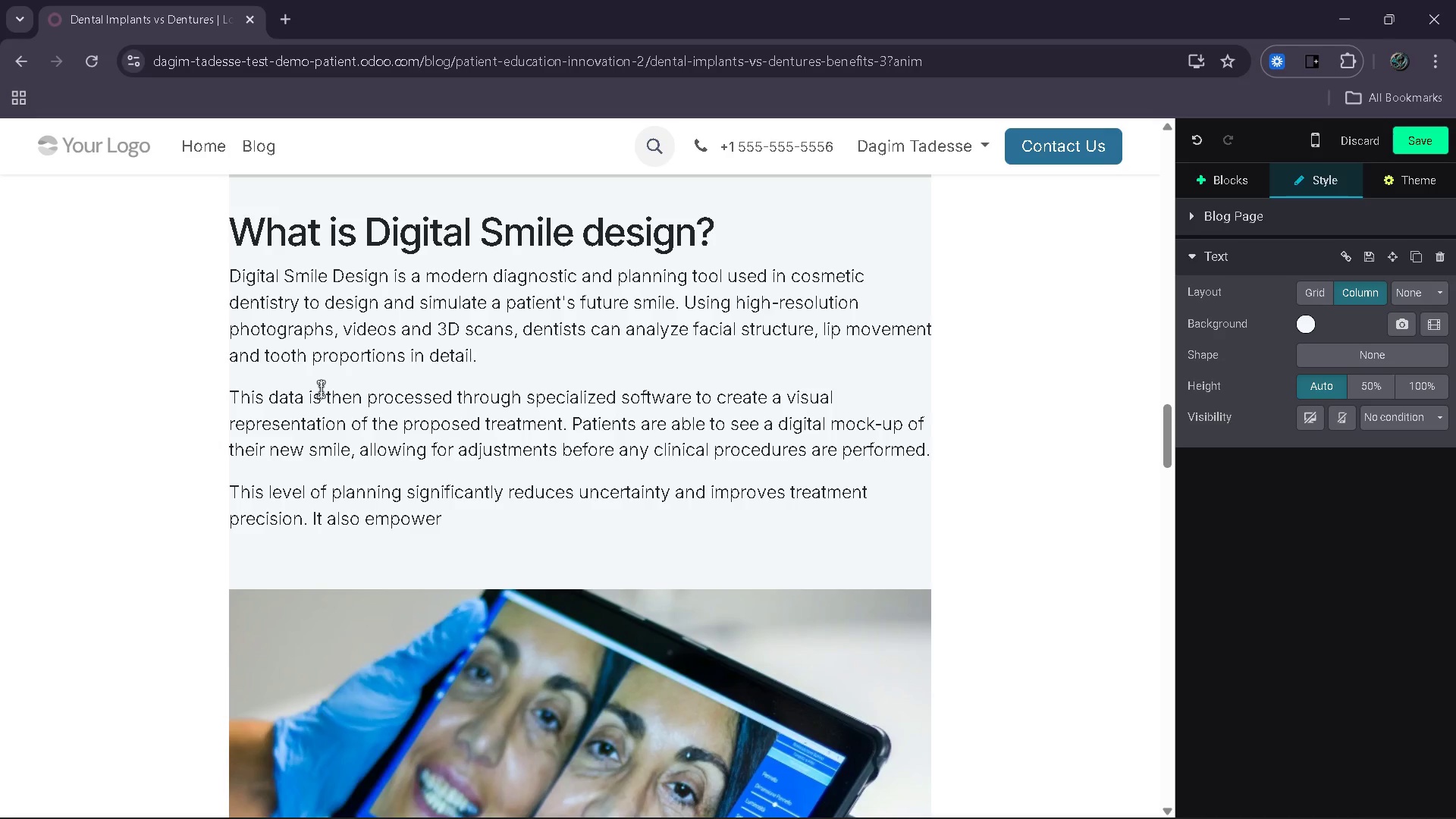 
type(s patients to take an active )
 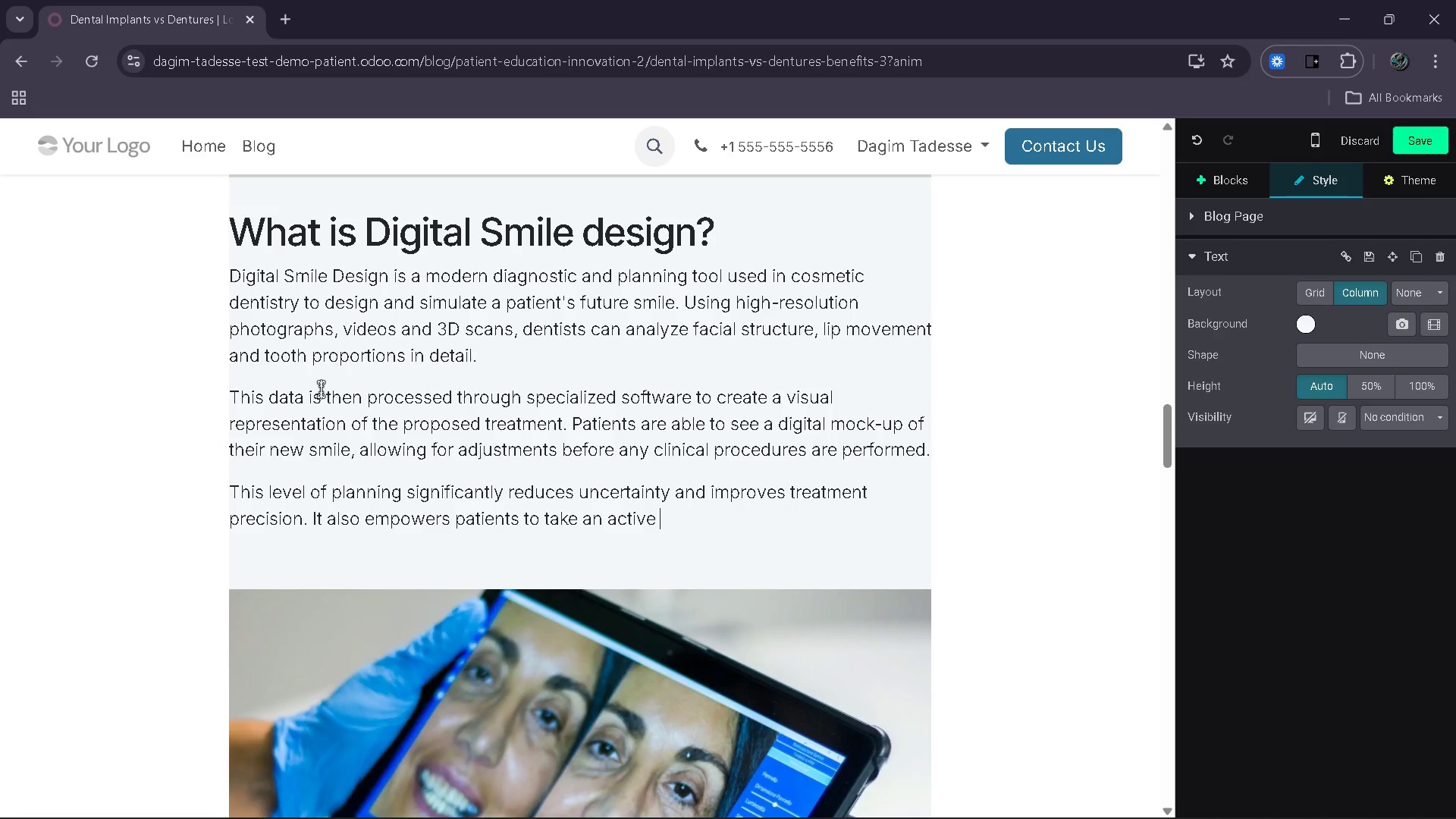 
type(role in the di)
key(Backspace)
type(esign process, ensuring tah)
key(Backspace)
key(Backspace)
type(hat )
 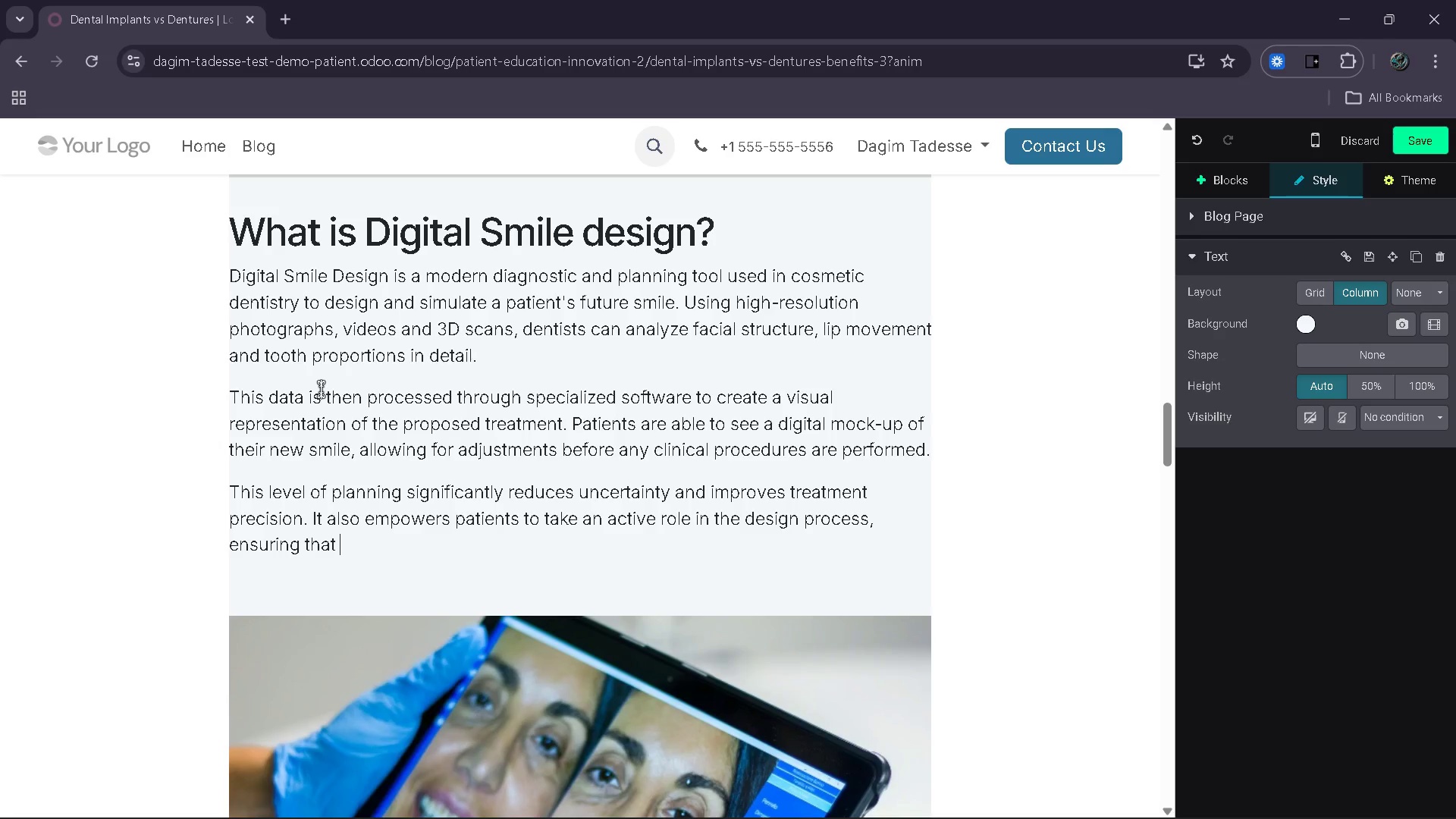 
wait(7.5)
 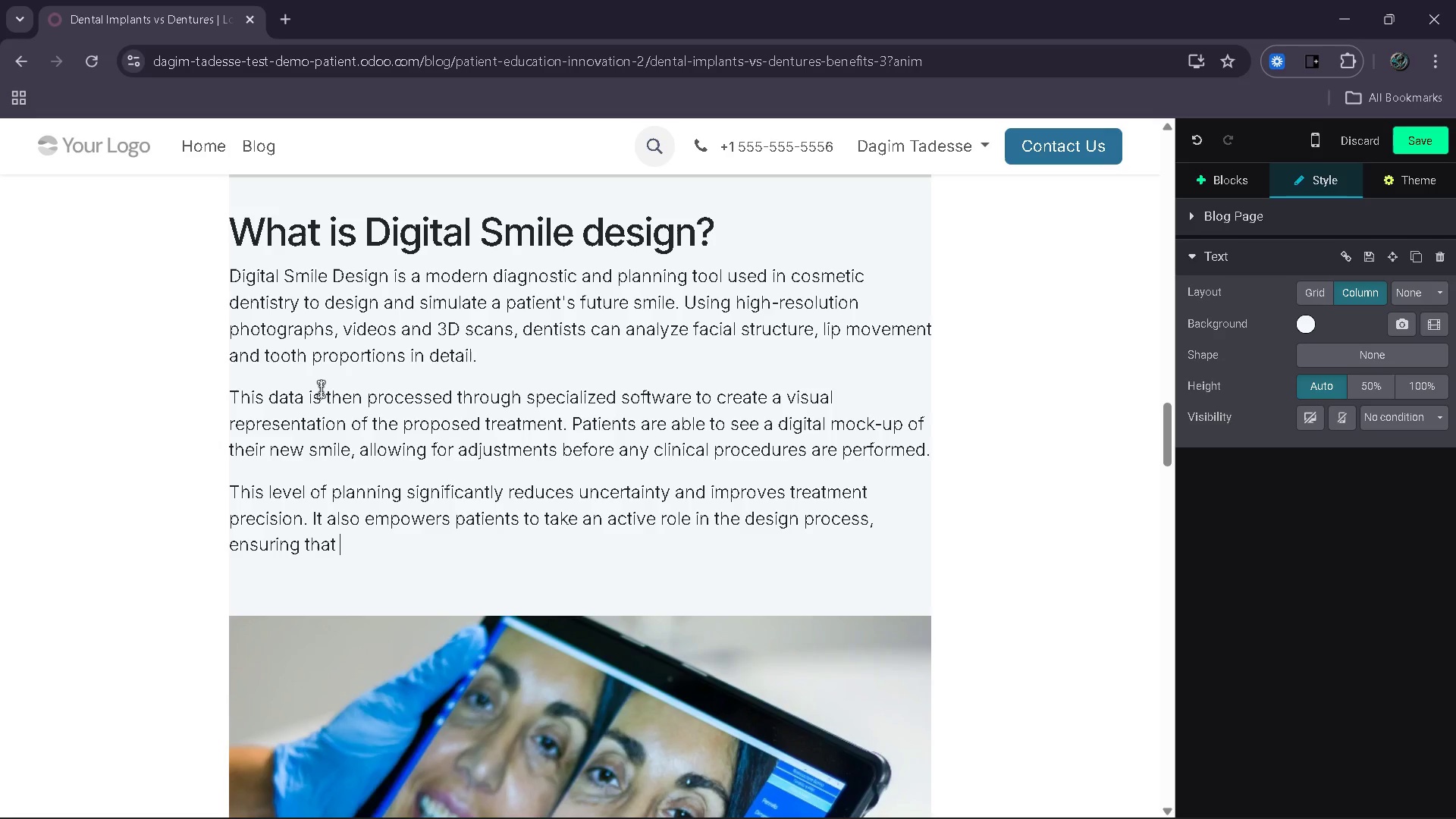 
type(thefinal result aligns ei)
key(Backspace)
key(Backspace)
type(wiht)
 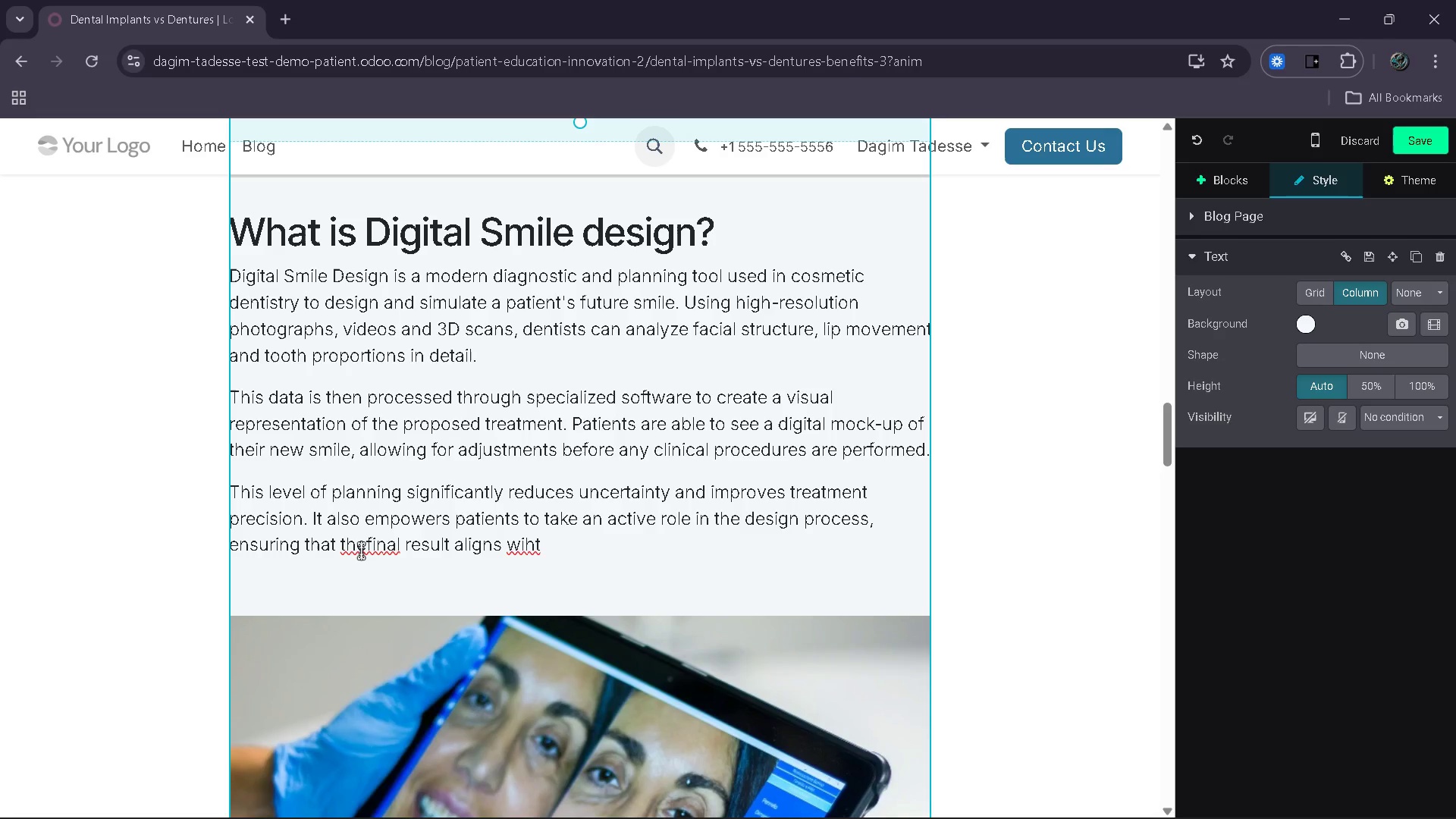 
left_click([374, 545])
 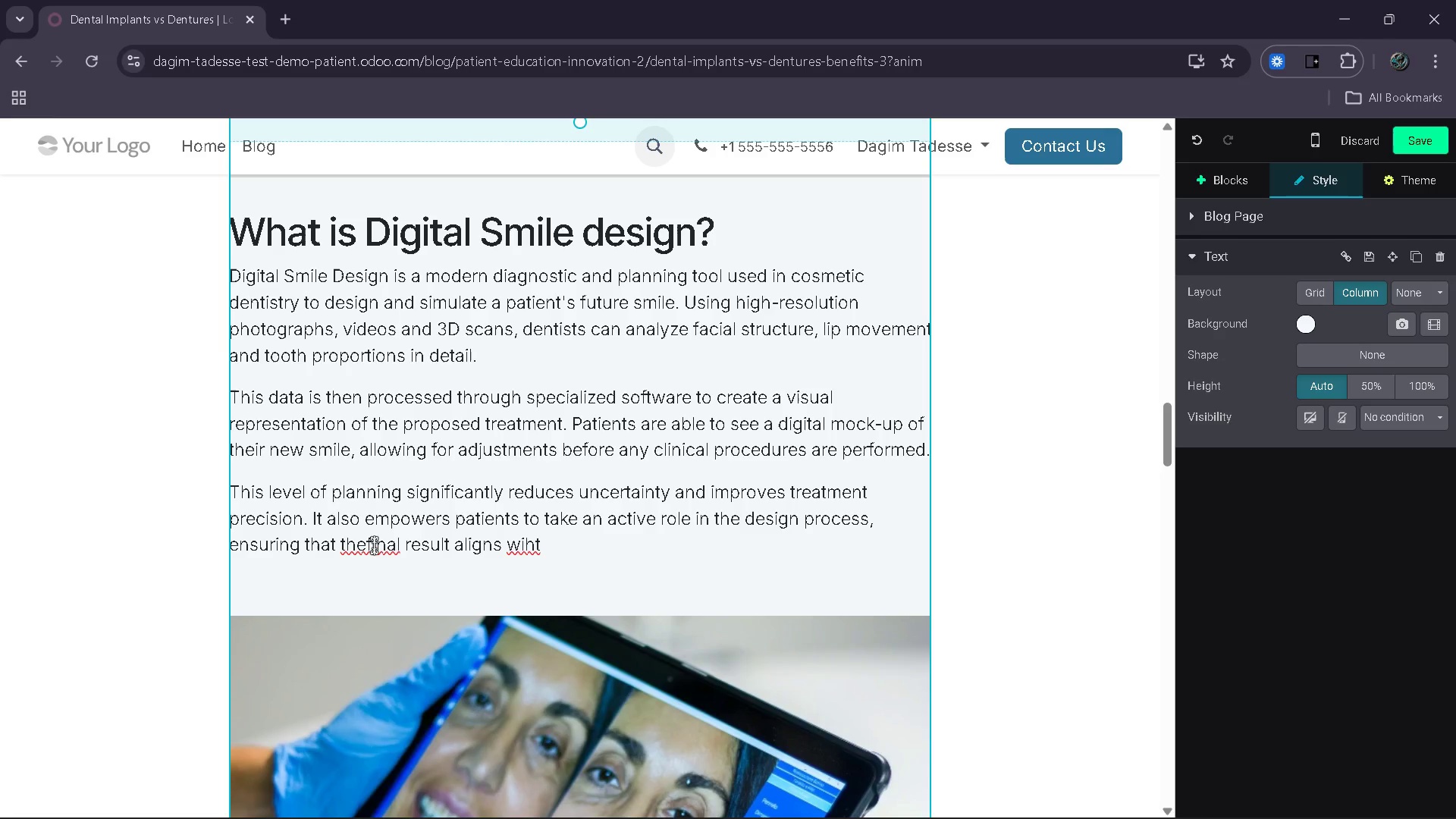 
key(ArrowLeft)
 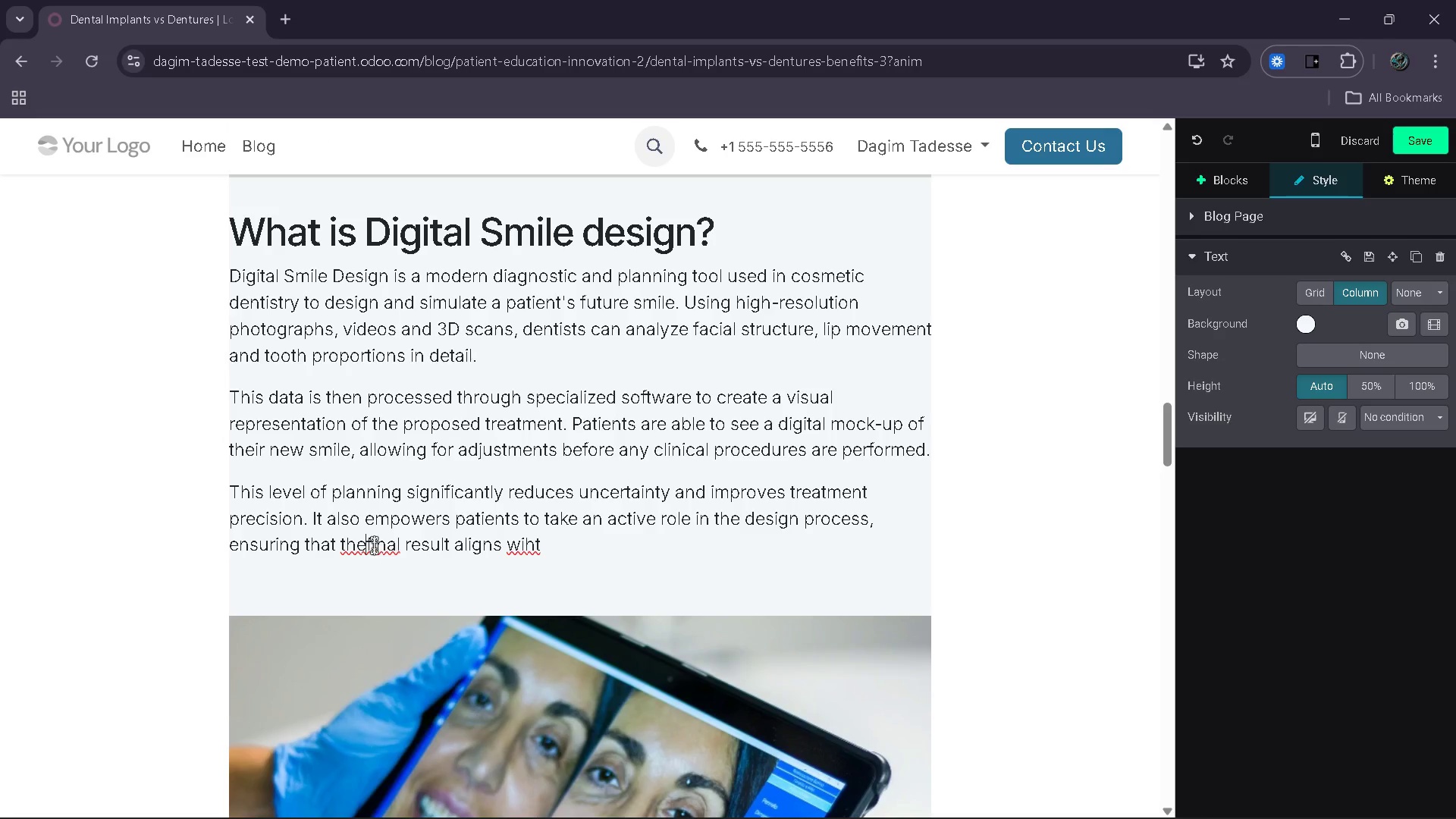 
key(Space)
 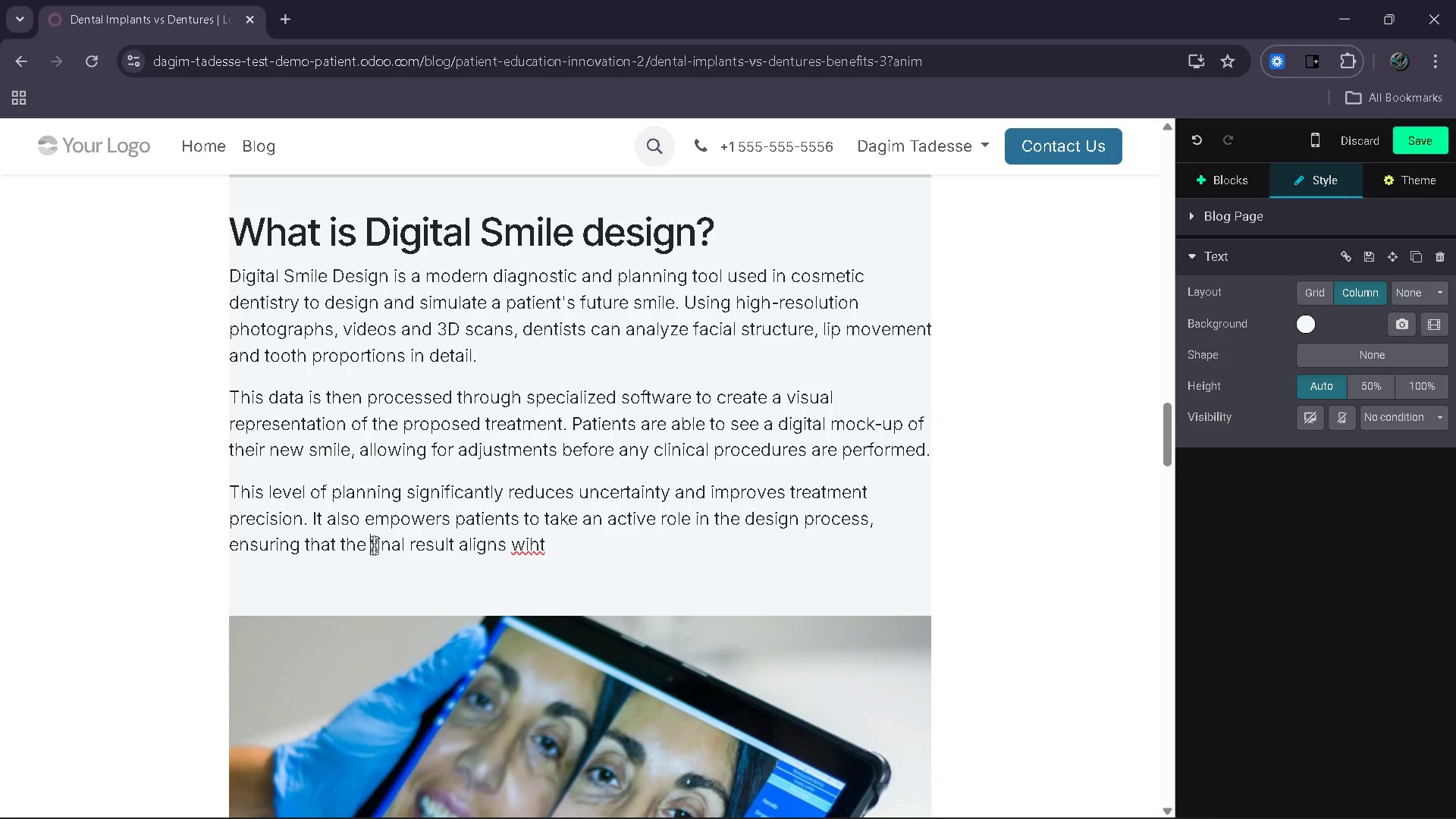 
key(ArrowRight)
 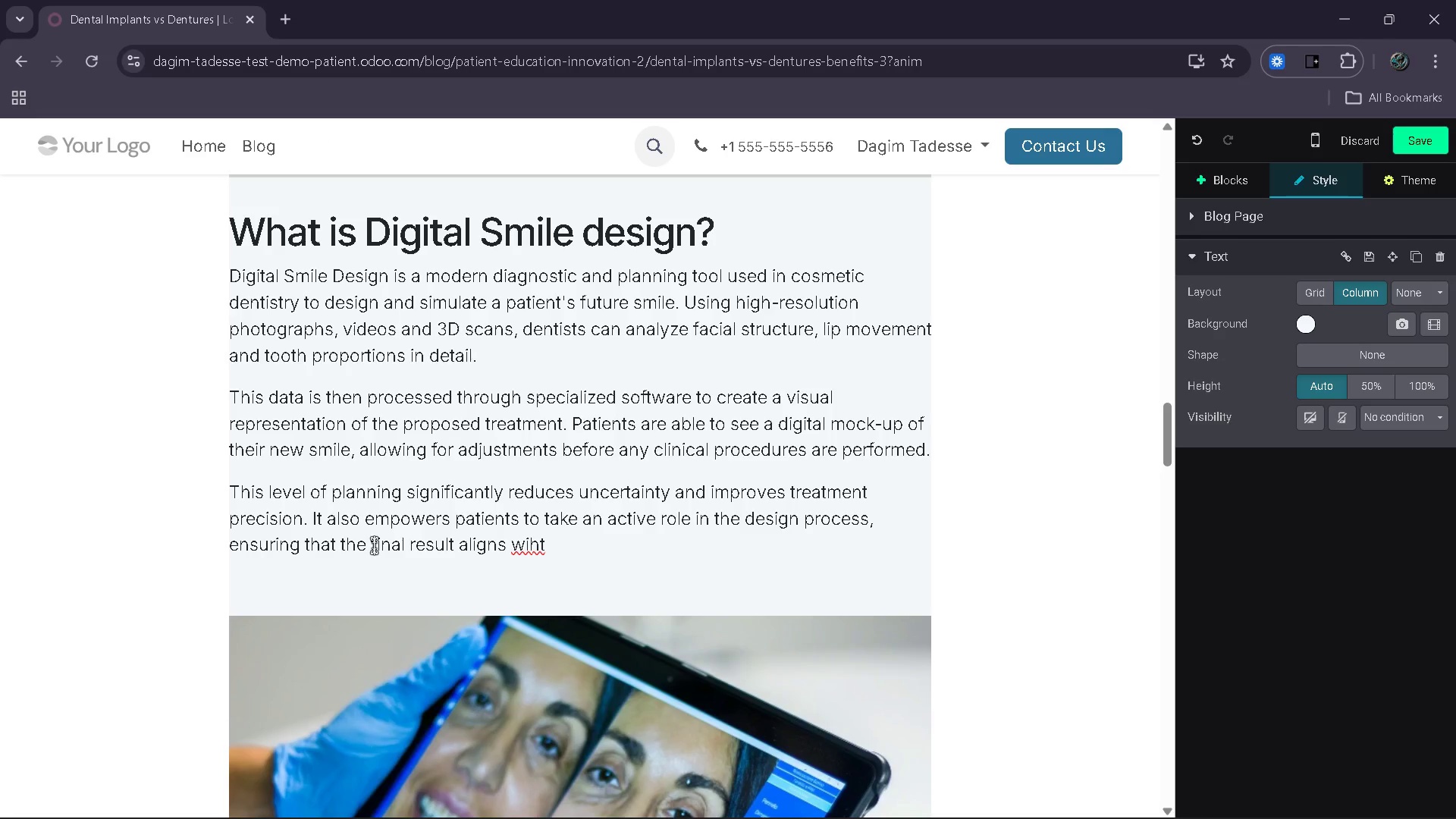 
key(ArrowRight)
 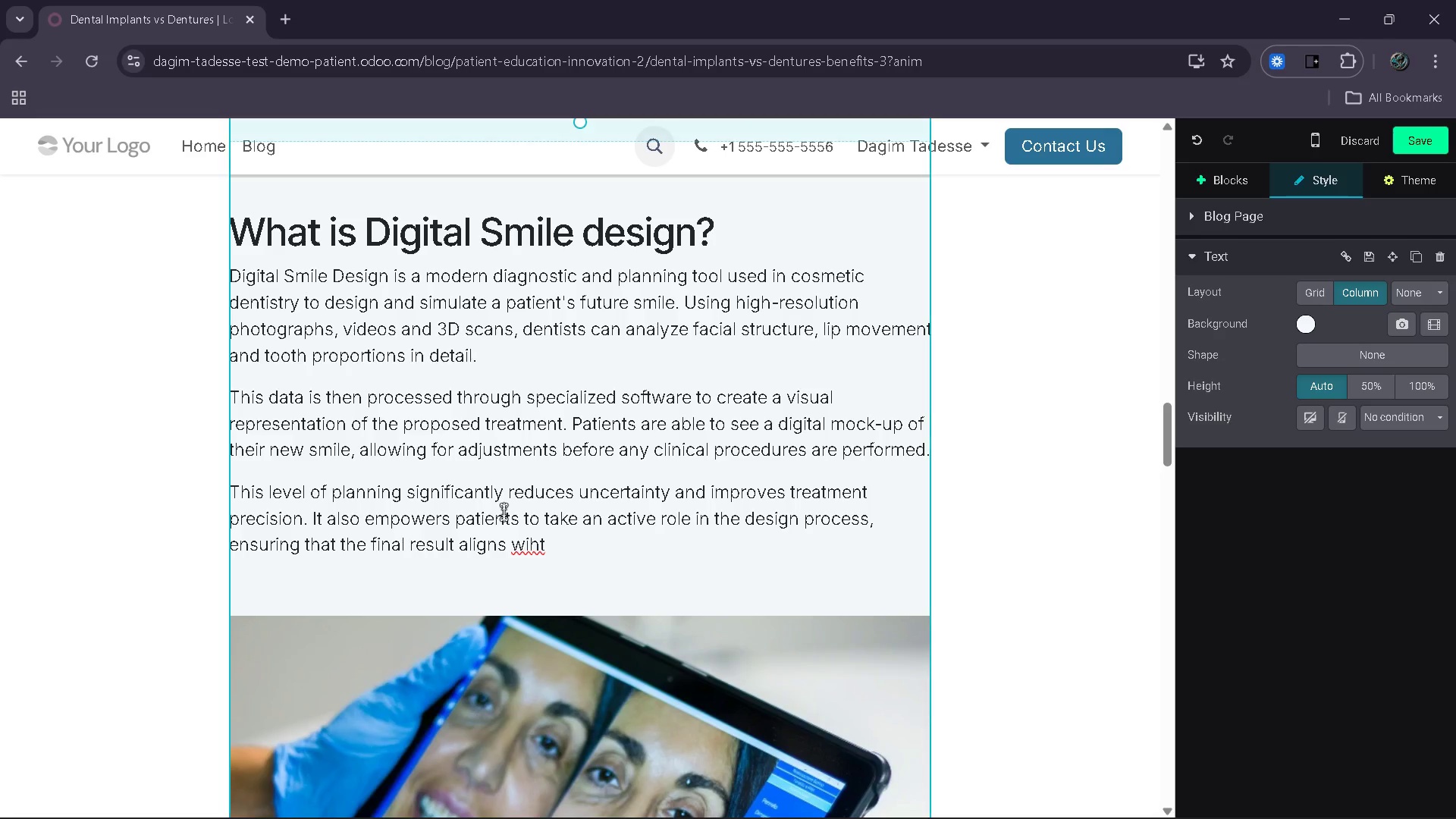 
type([End])
key(Backspace)
key(Backspace)
type(th )
 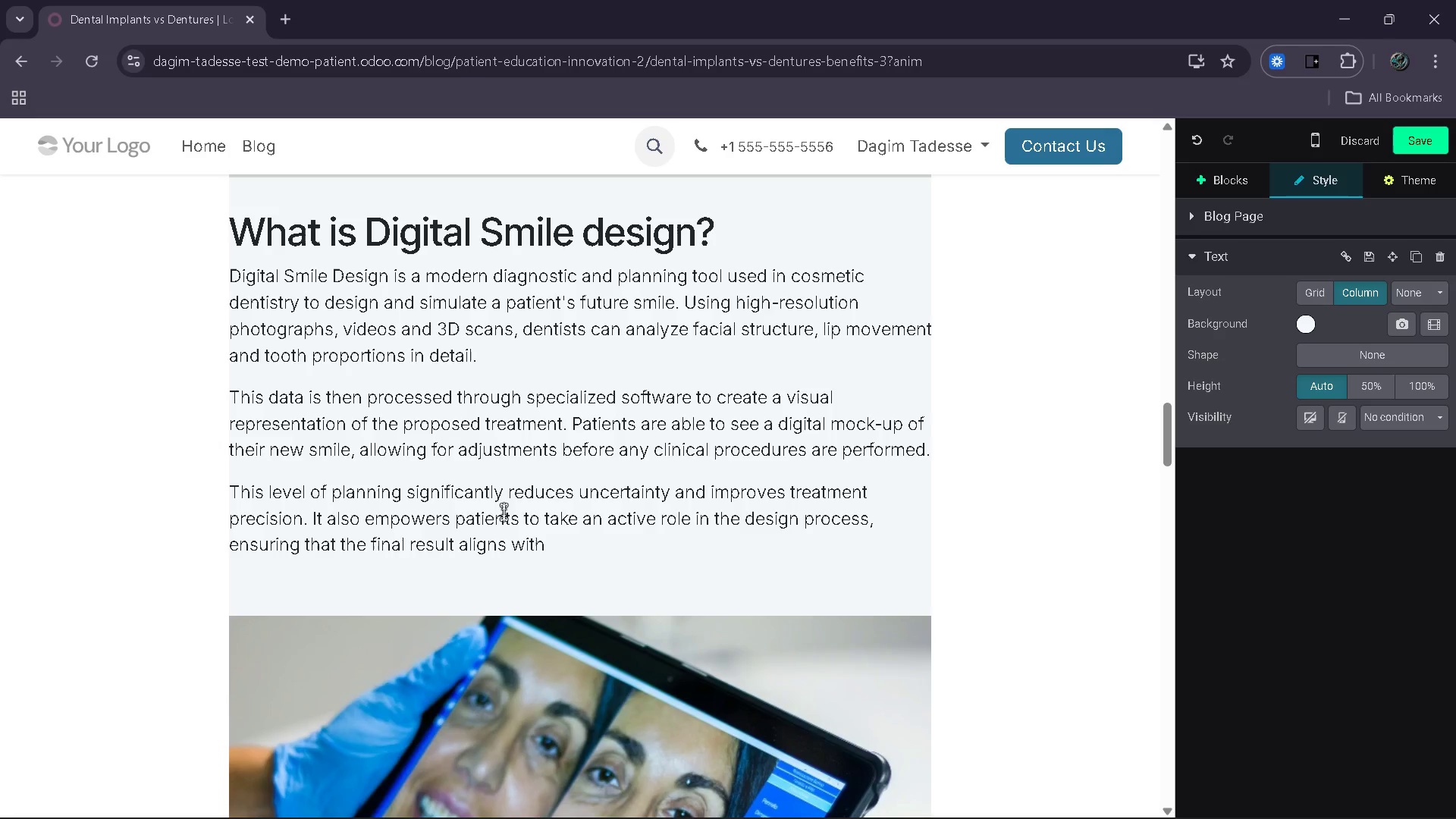 
type(their a=)
key(Backspace)
key(Backspace)
type(expectations.)
 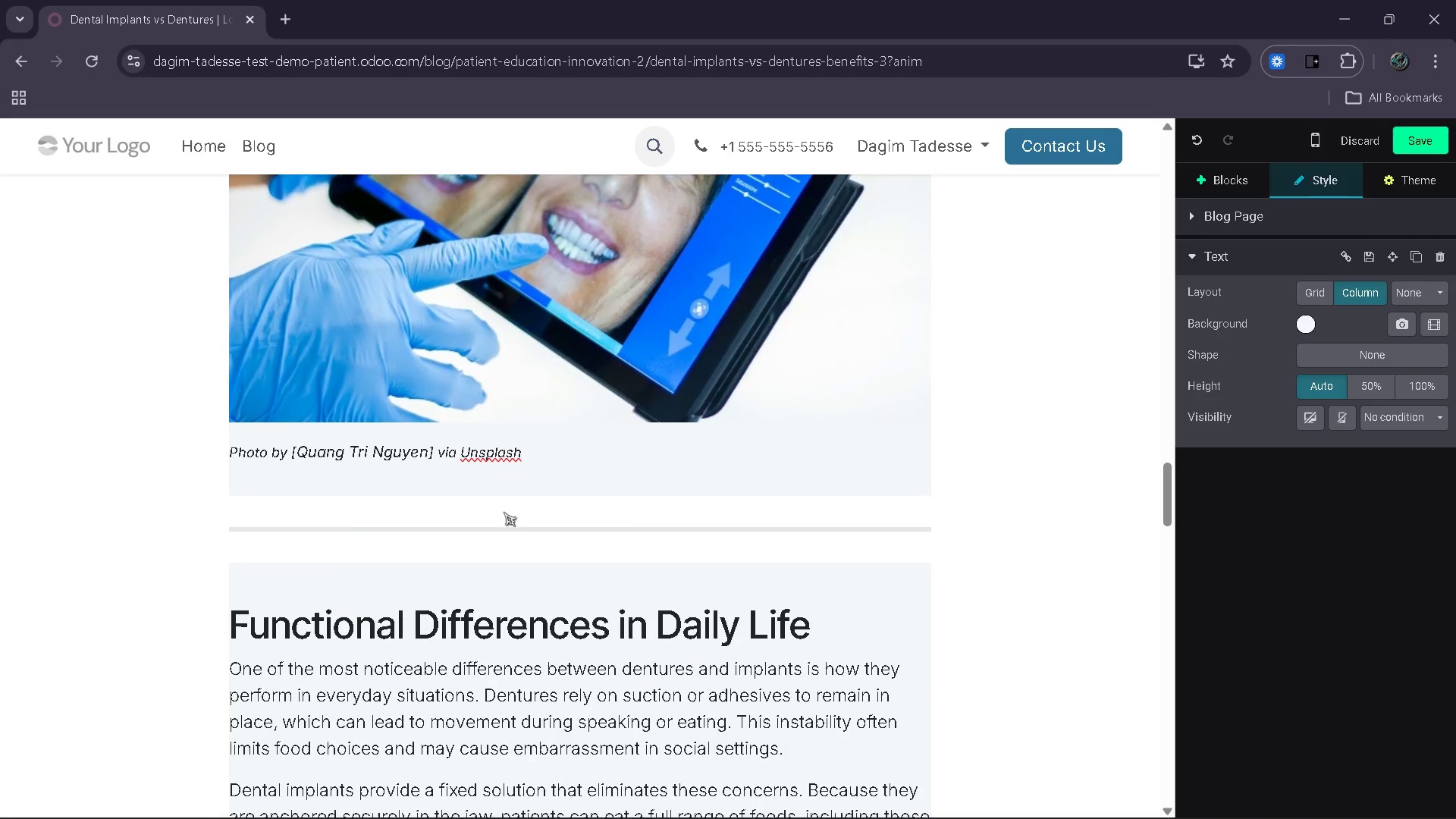 
wait(11.44)
 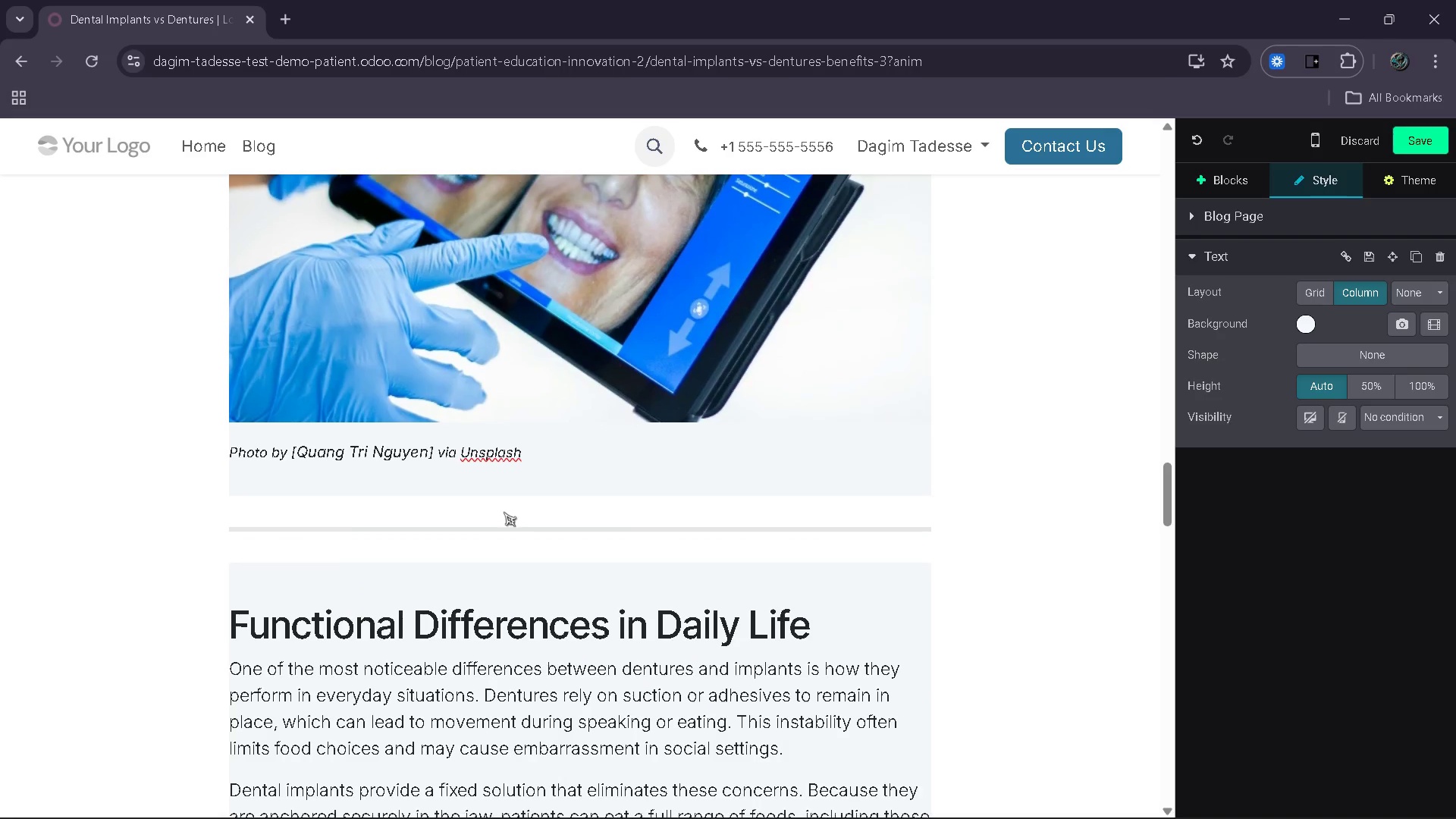 
left_click_drag(start_coordinate=[819, 344], to_coordinate=[195, 336])
 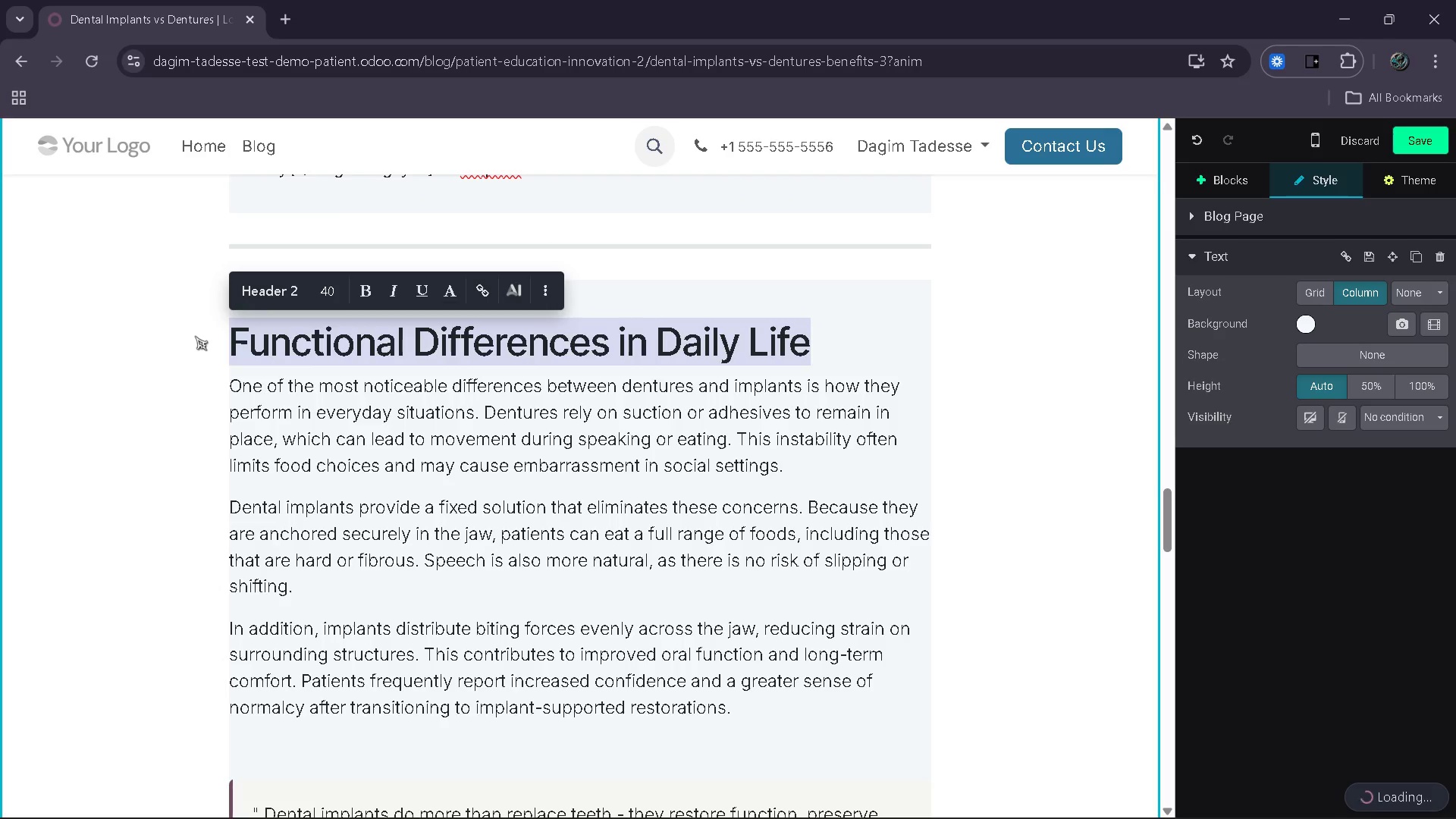 
key(Backspace)
type(Y)
key(Backspace)
type(The Venner )
key(Backspace)
key(Backspace)
key(Backspace)
key(Backspace)
type(rr)
key(Backspace)
key(Backspace)
type(eer Planning and Preparation Process)
 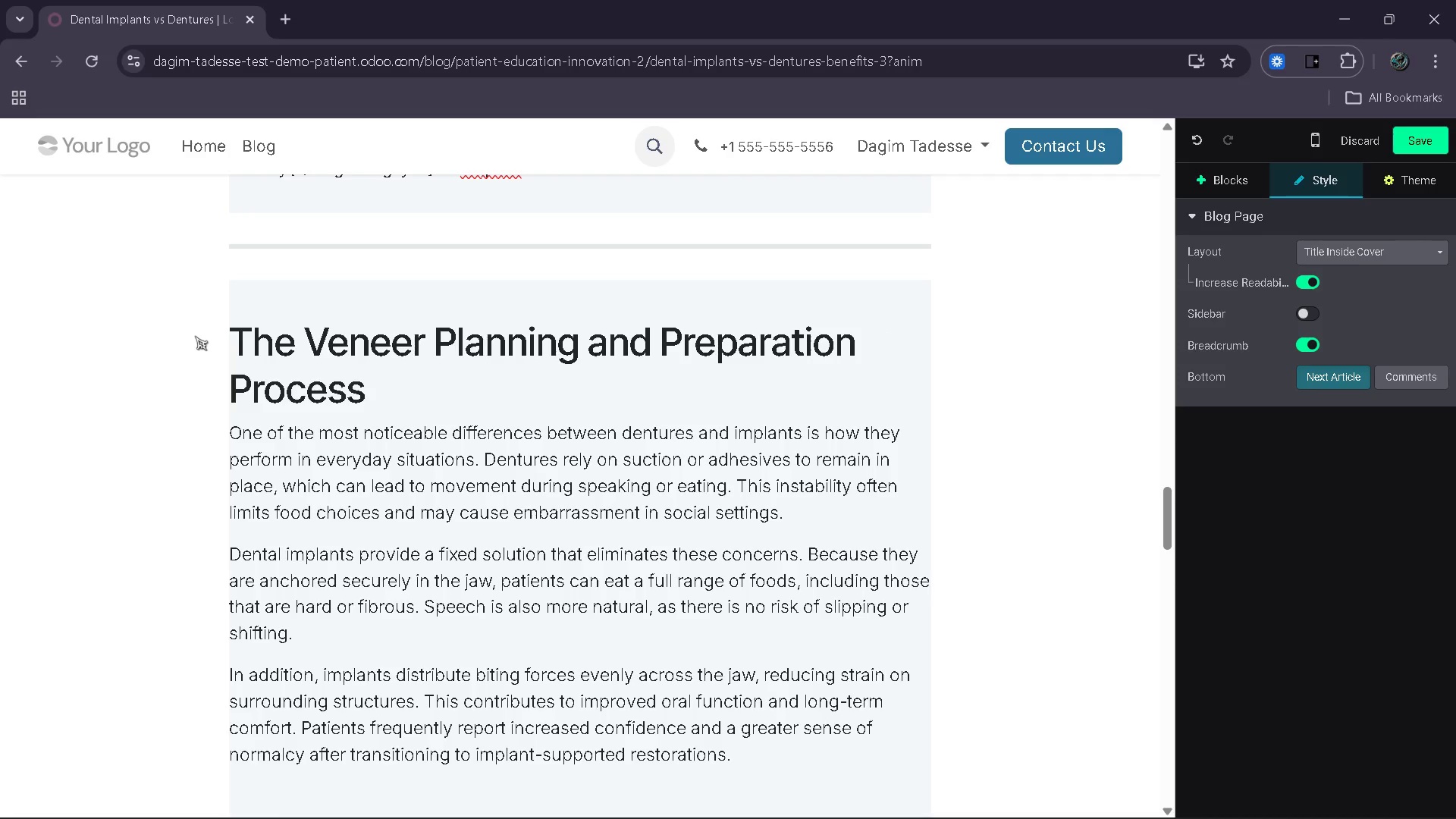 
left_click_drag(start_coordinate=[742, 557], to_coordinate=[235, 241])
 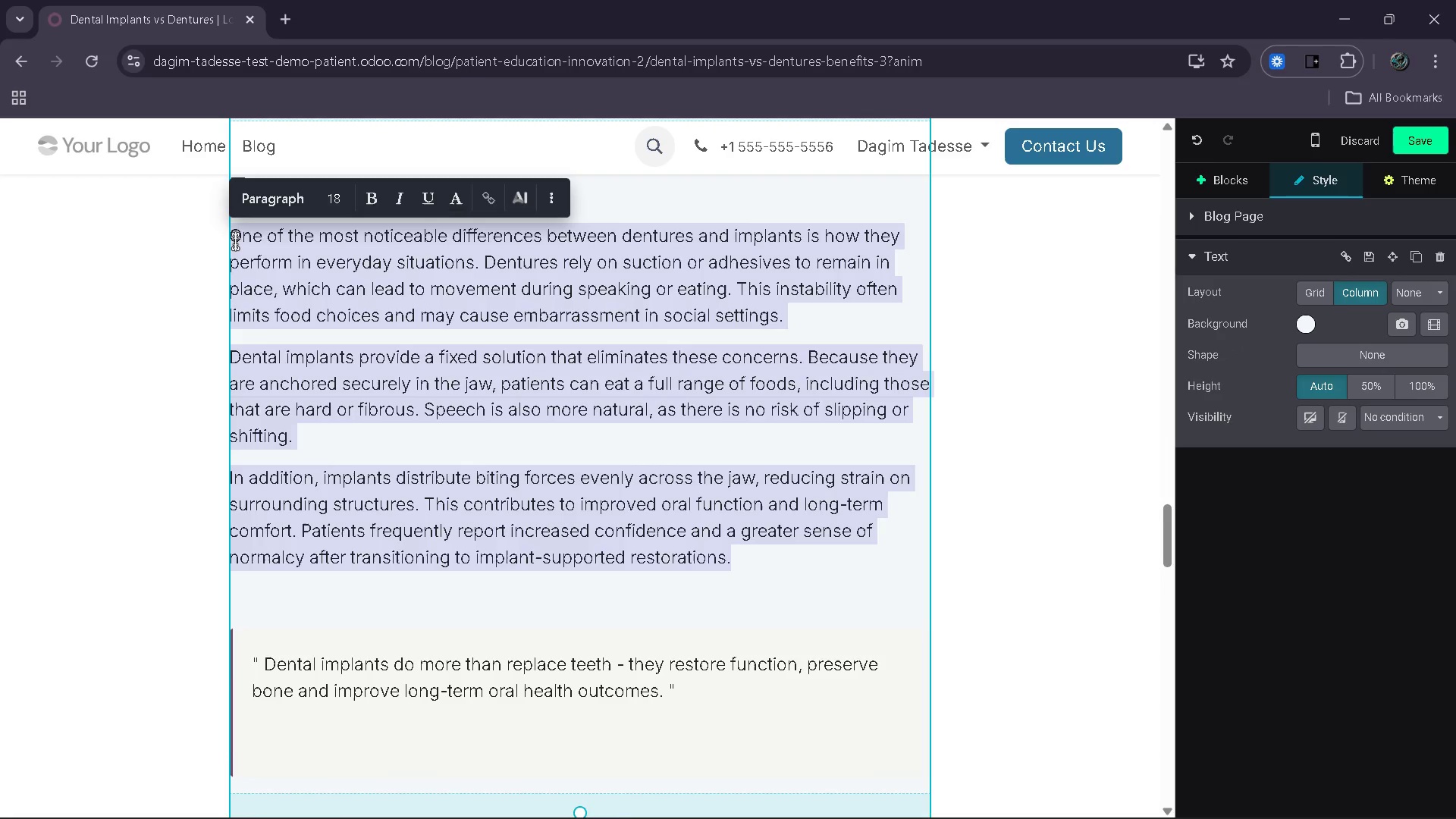 
key(Backspace)
key(Backspace)
type(Once the digital design is fini)
key(Backspace)
type(alized )
key(Backspace)
type(, the )
 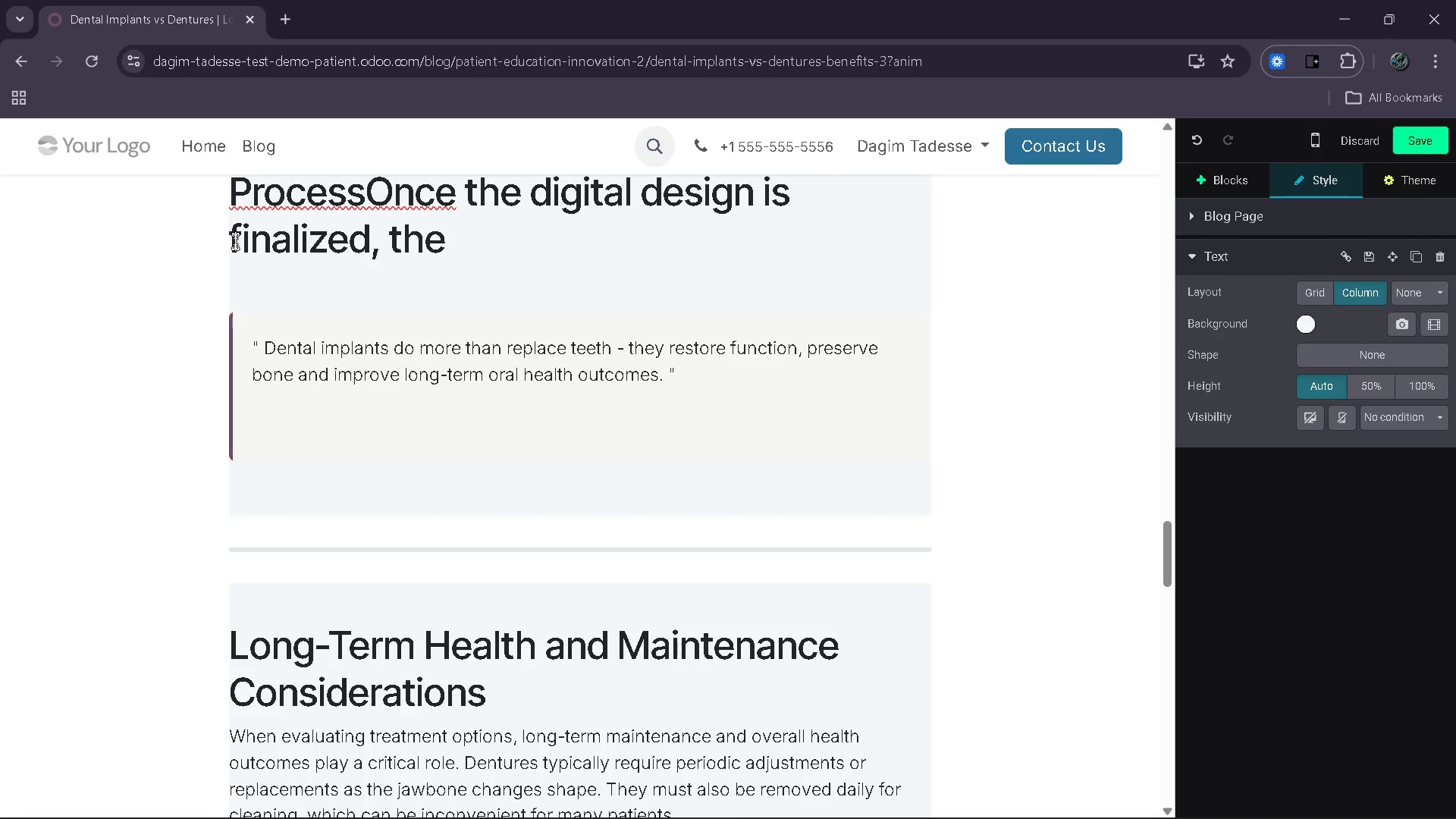 
left_click([375, 252])
 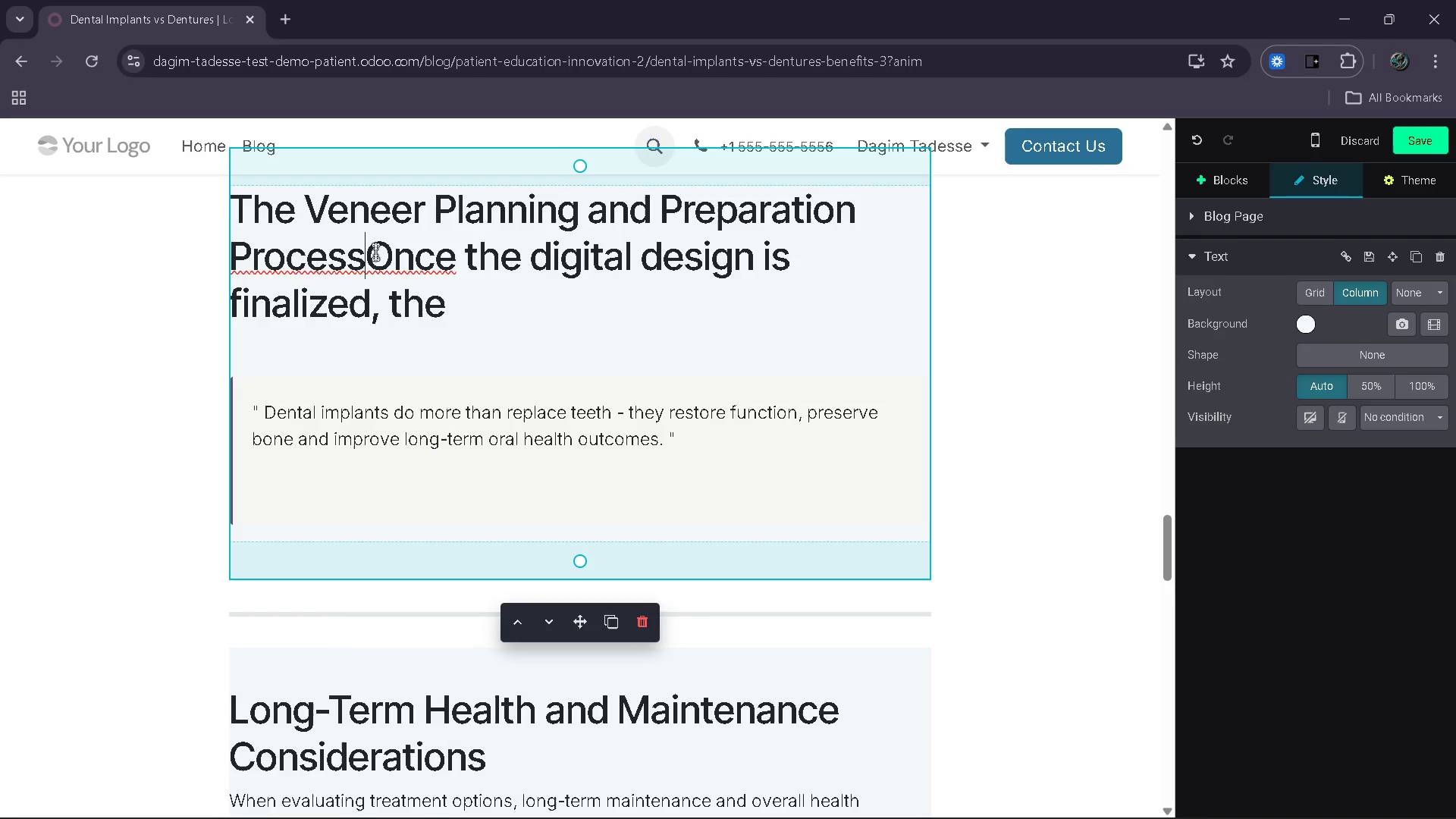 
key(PageUp)
 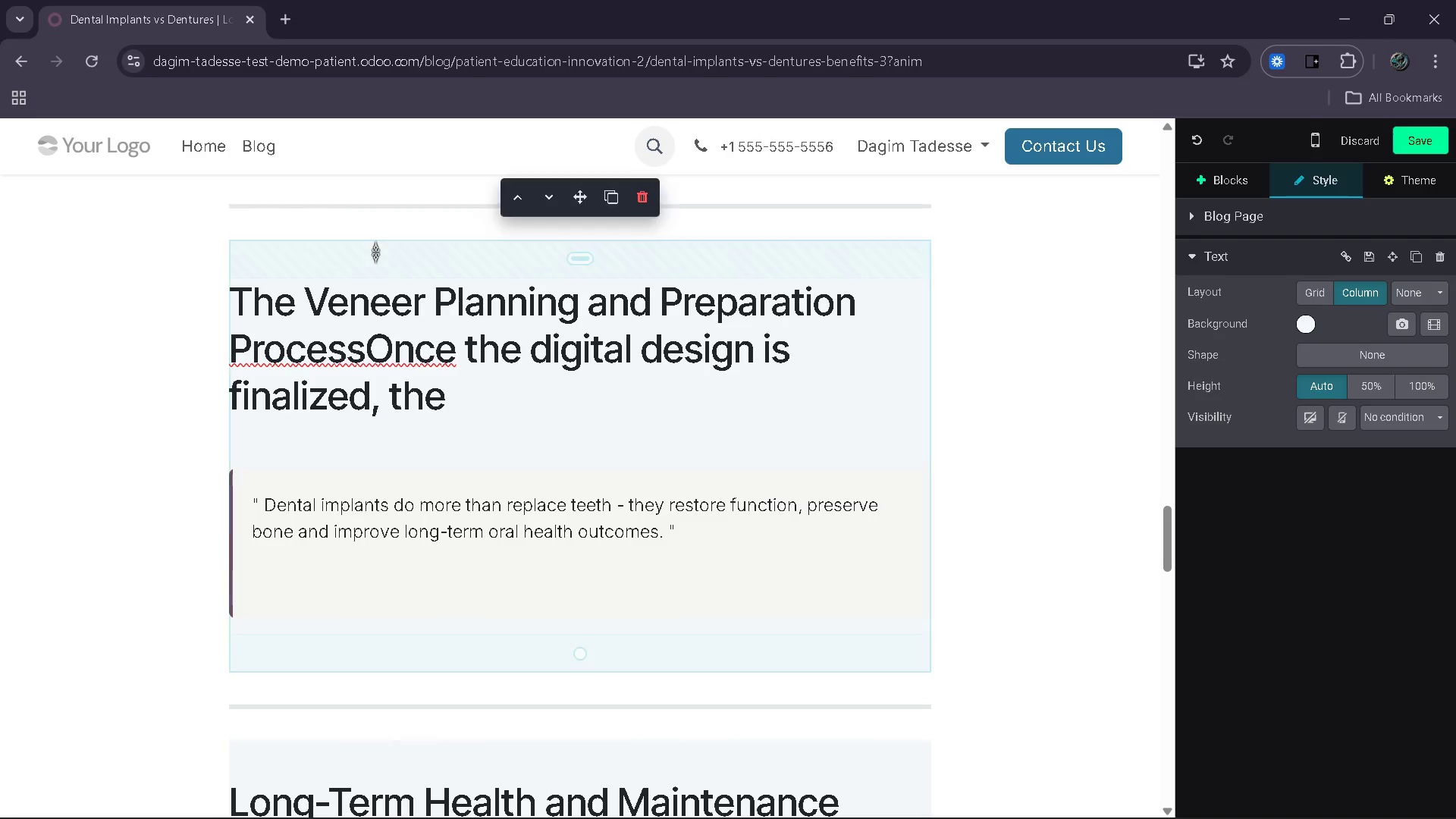 
key(Space)
 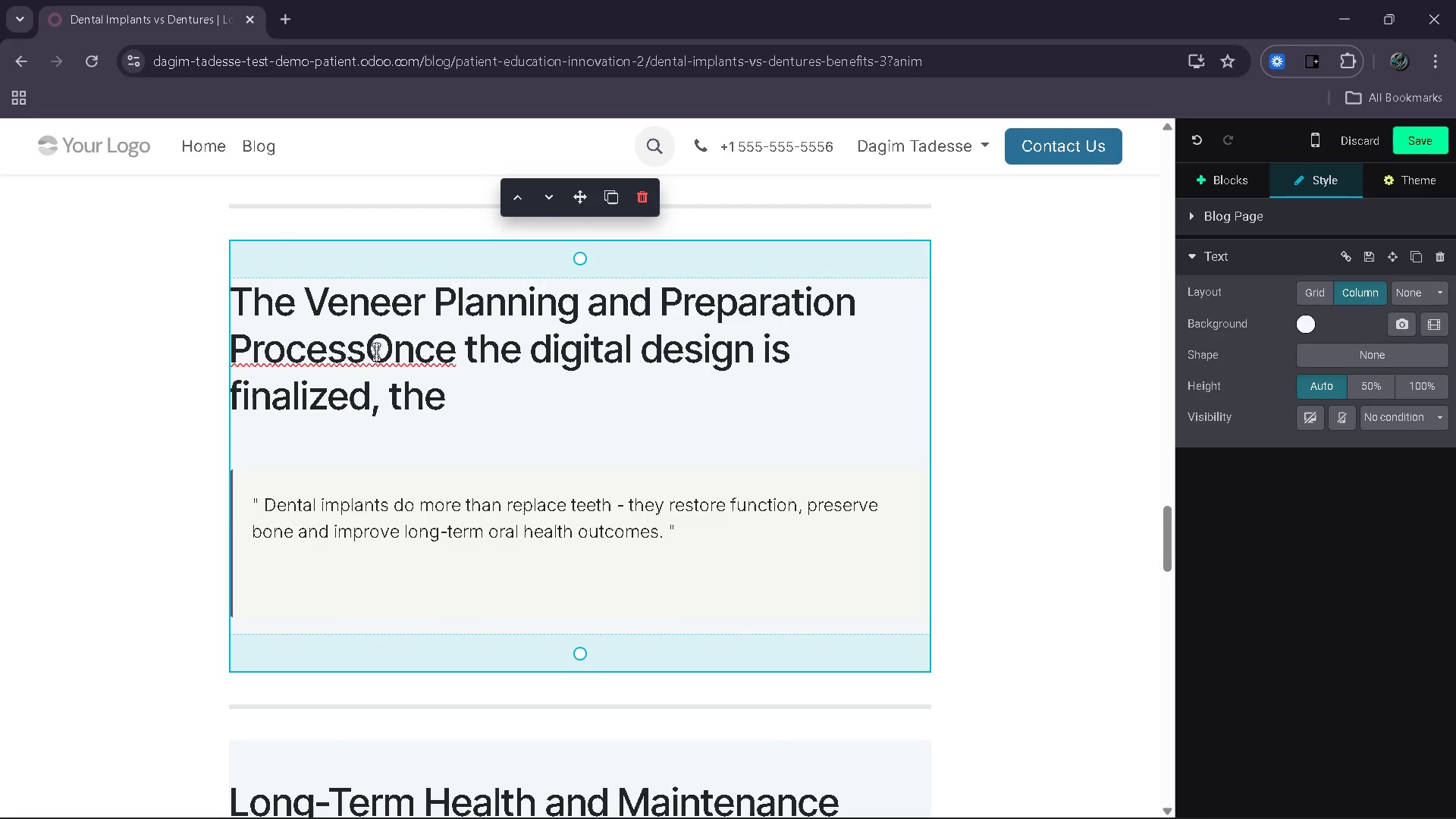 
left_click([368, 352])
 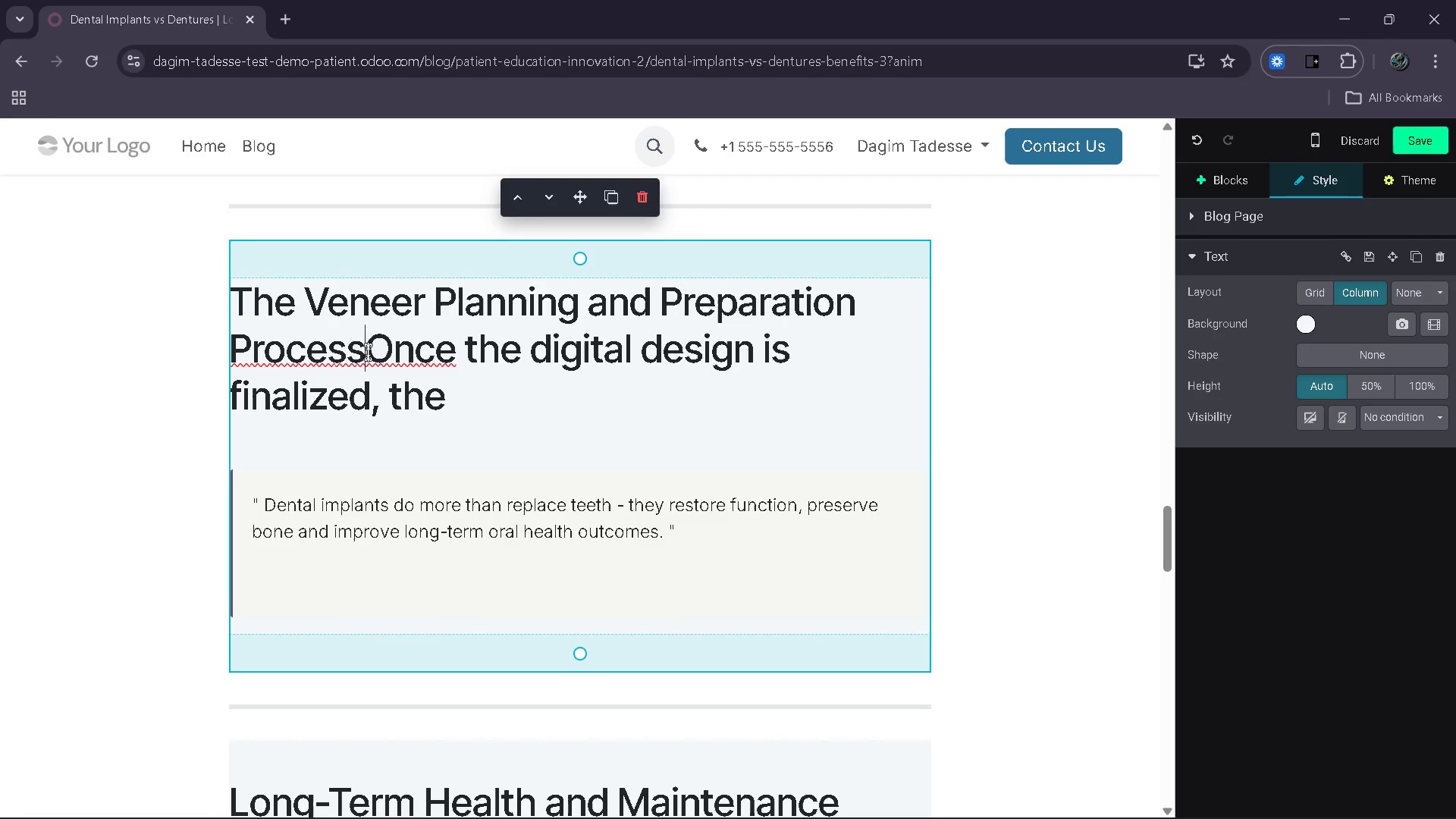 
key(Space)
 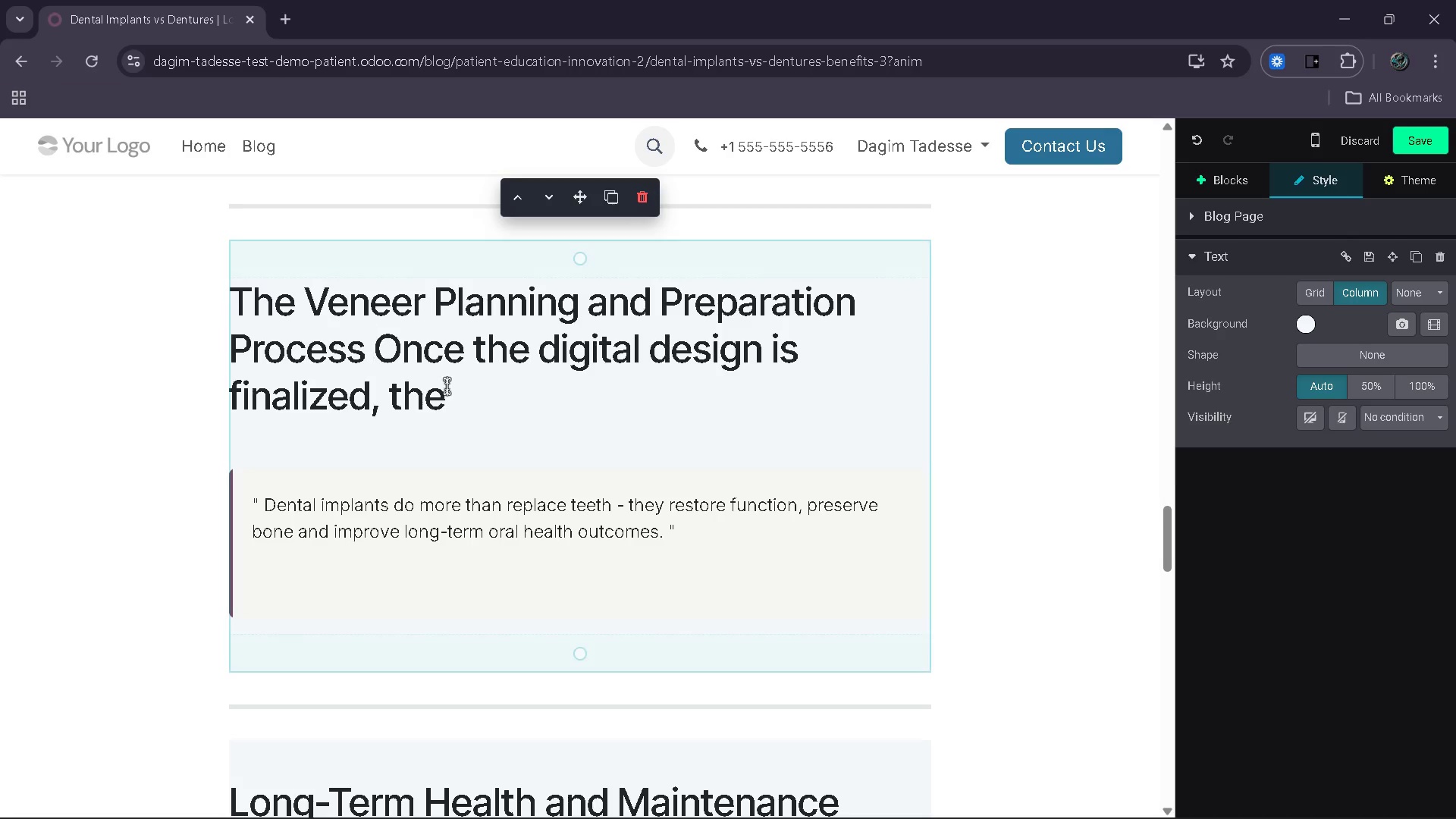 
left_click([459, 397])
 